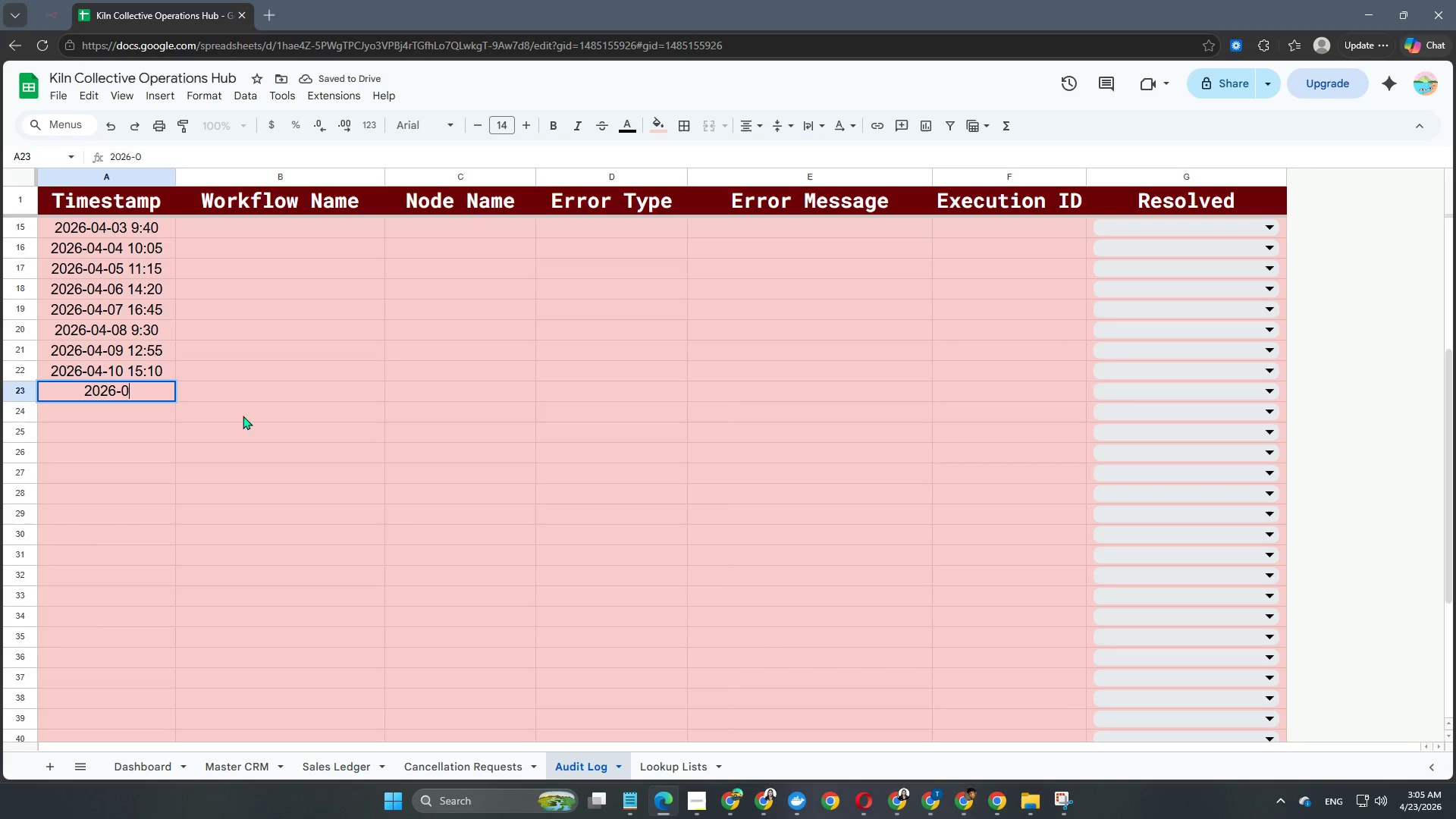 
key(Numpad4)
 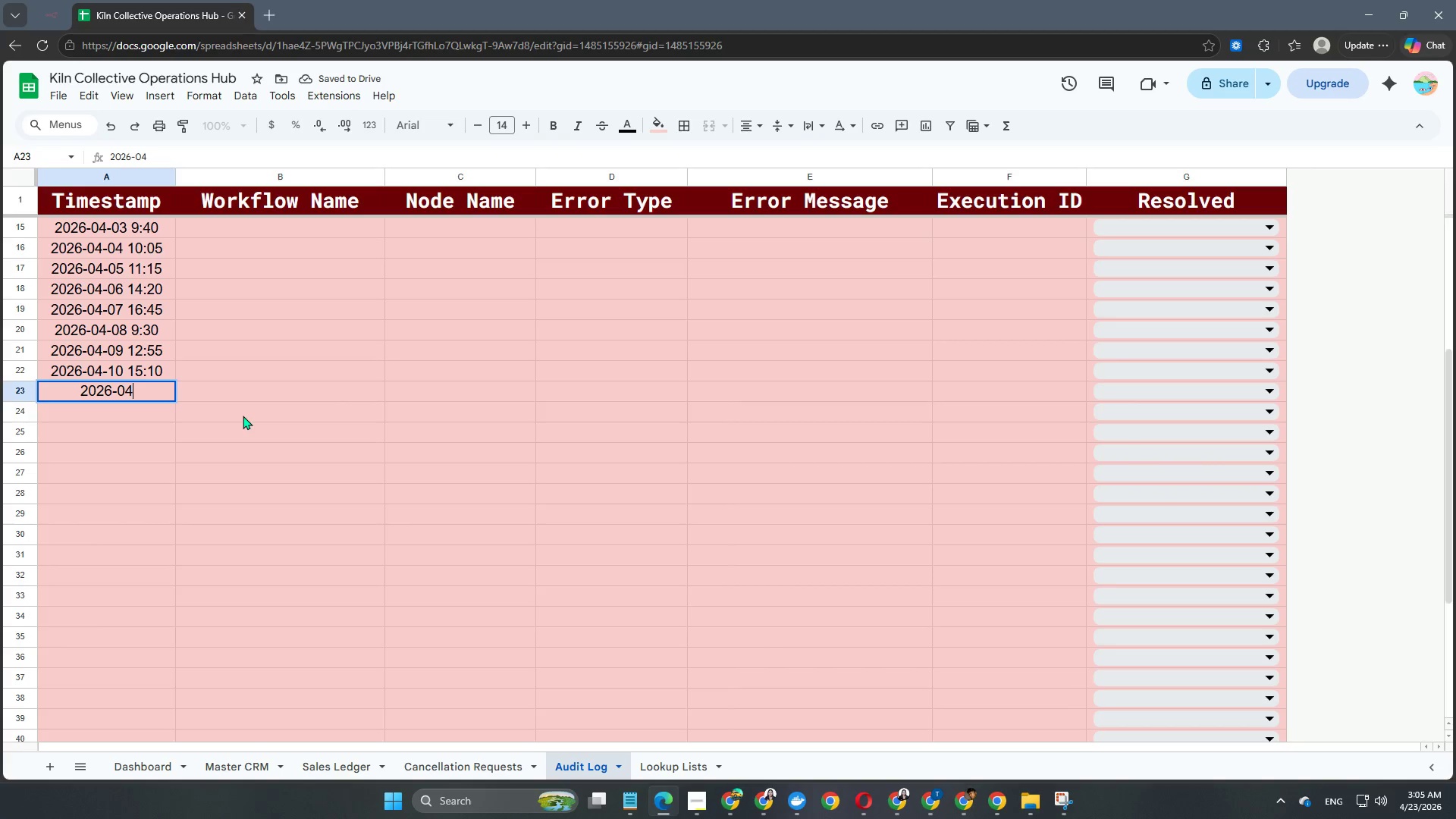 
key(NumpadSubtract)
 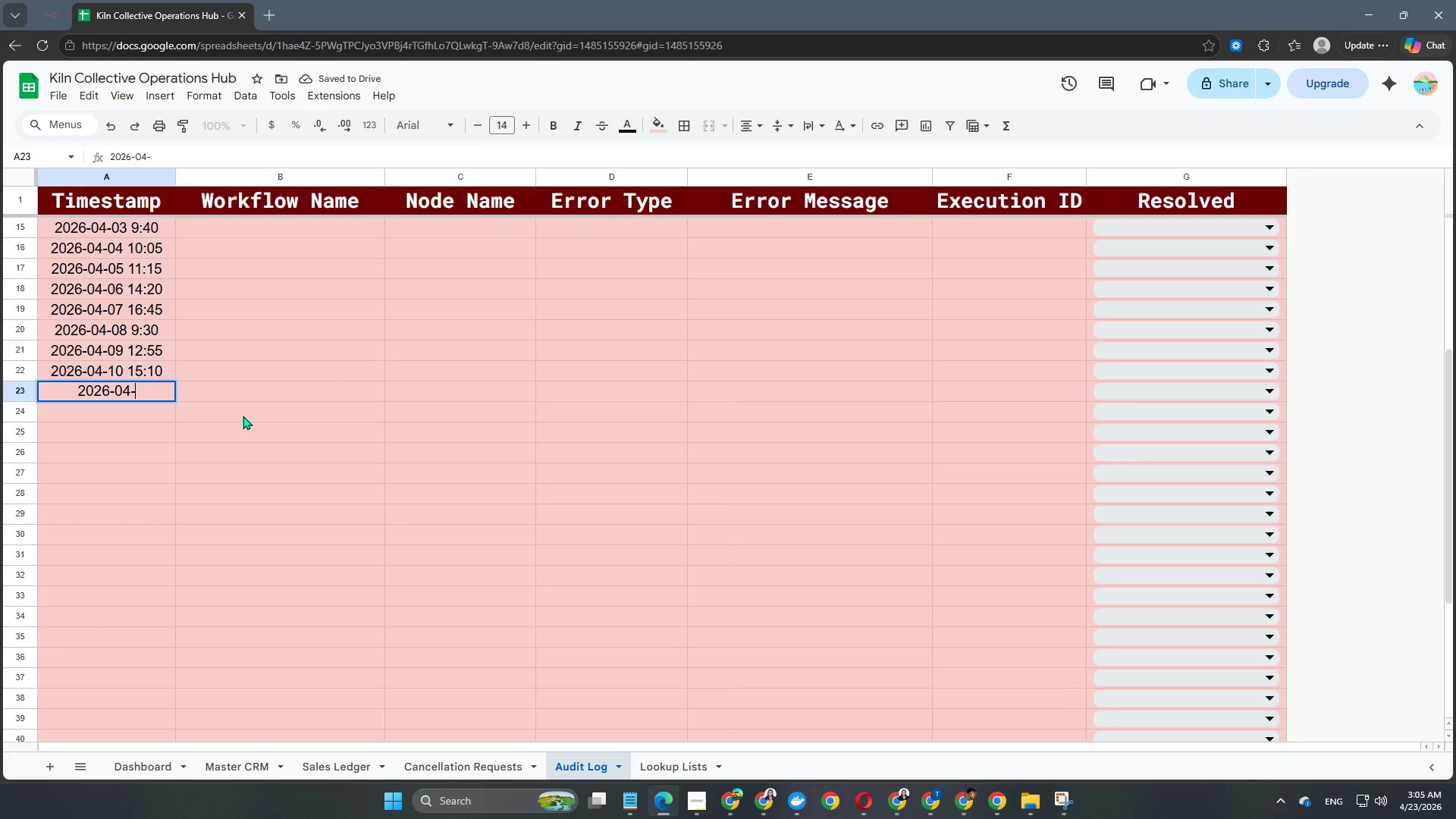 
key(Numpad1)
 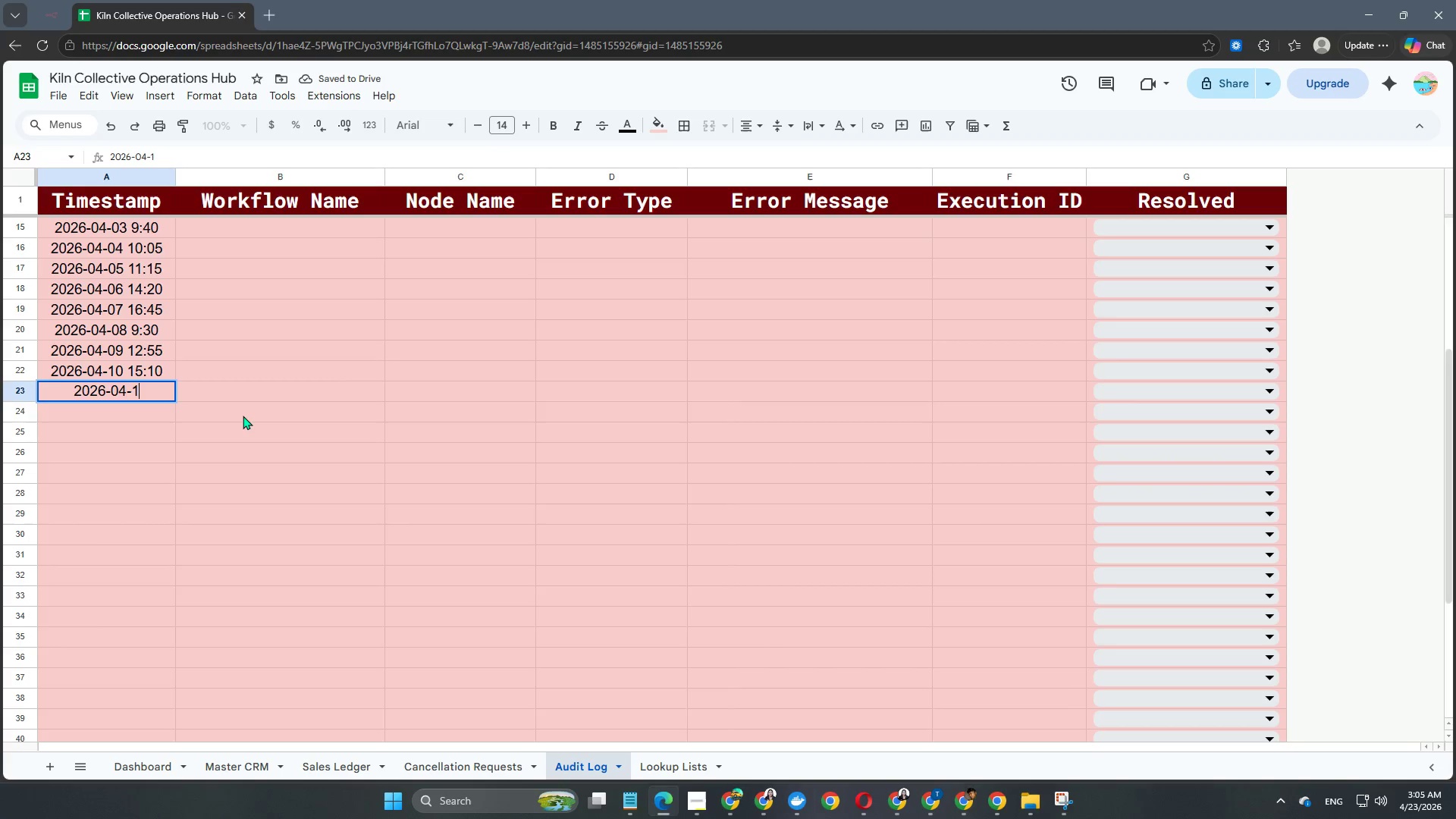 
key(Numpad1)
 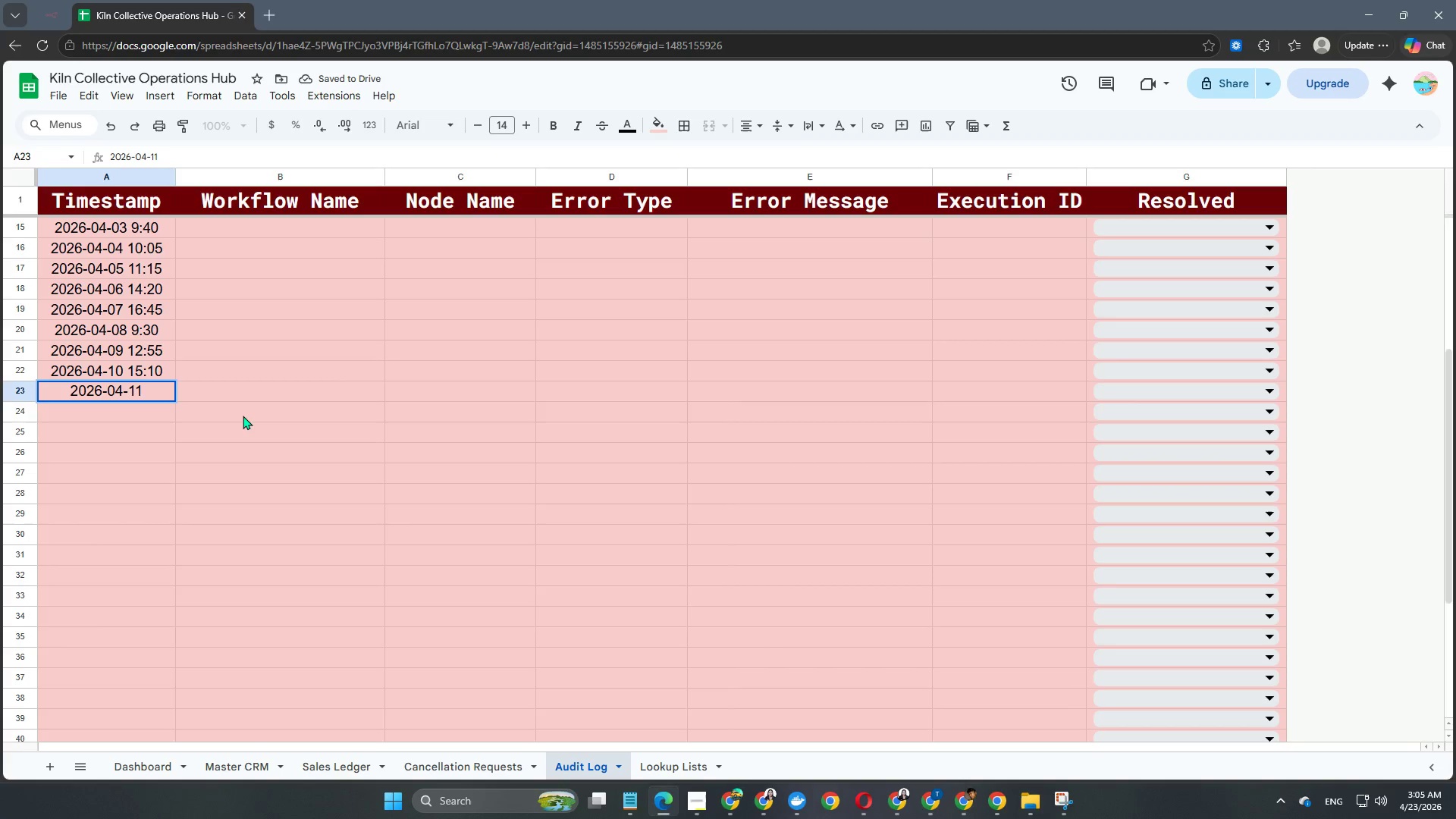 
key(Space)
 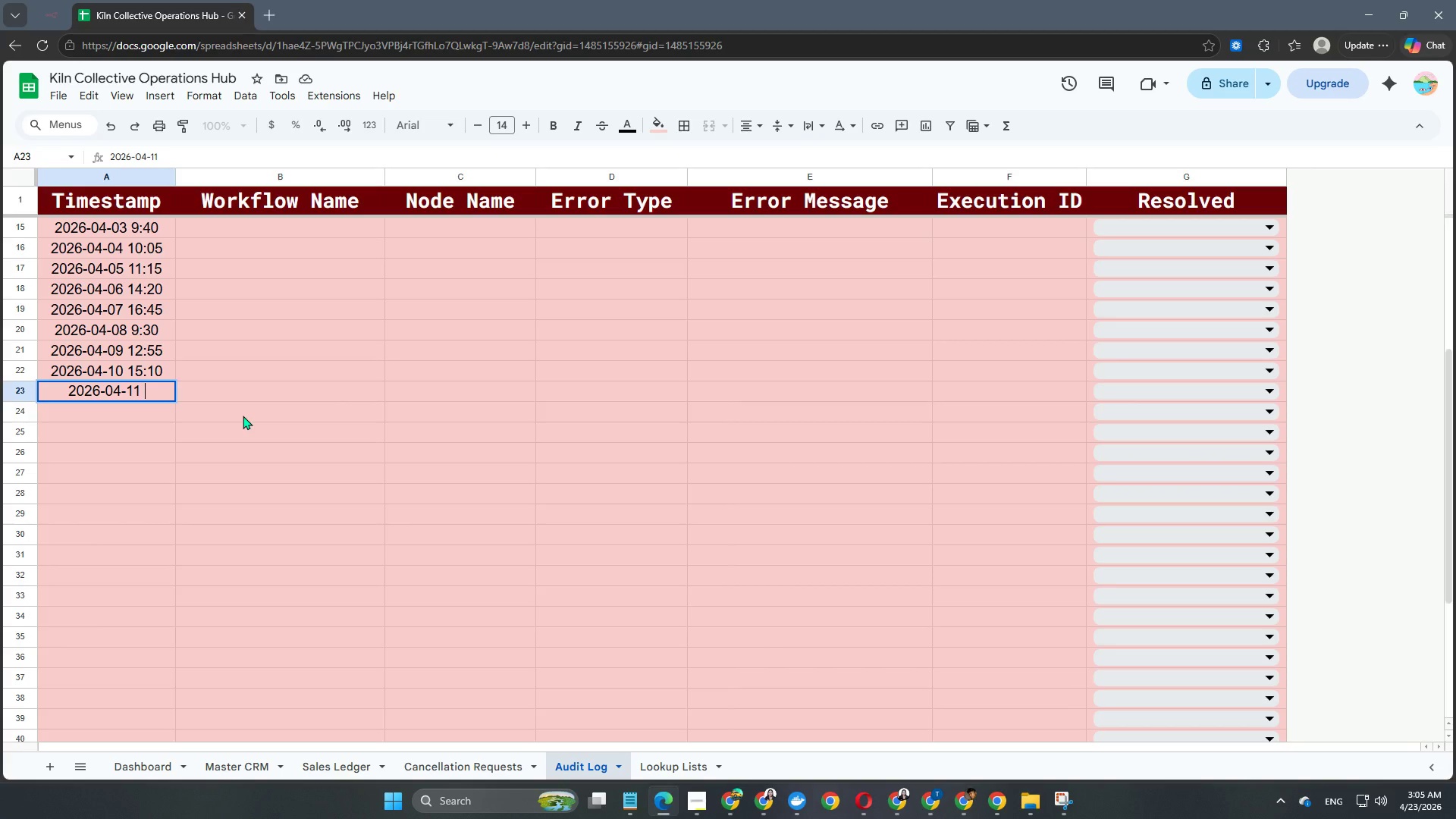 
wait(5.88)
 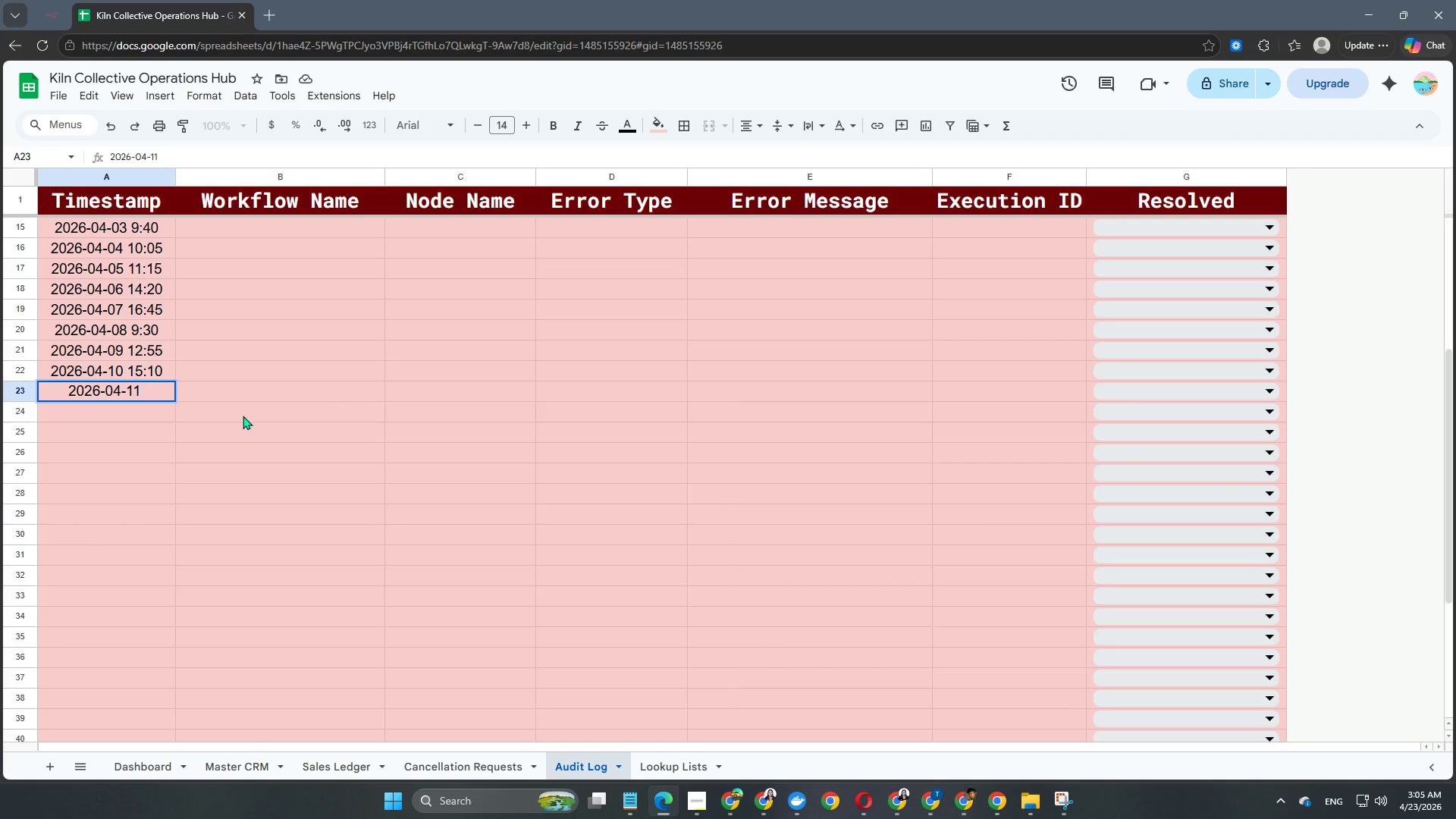 
key(Numpad1)
 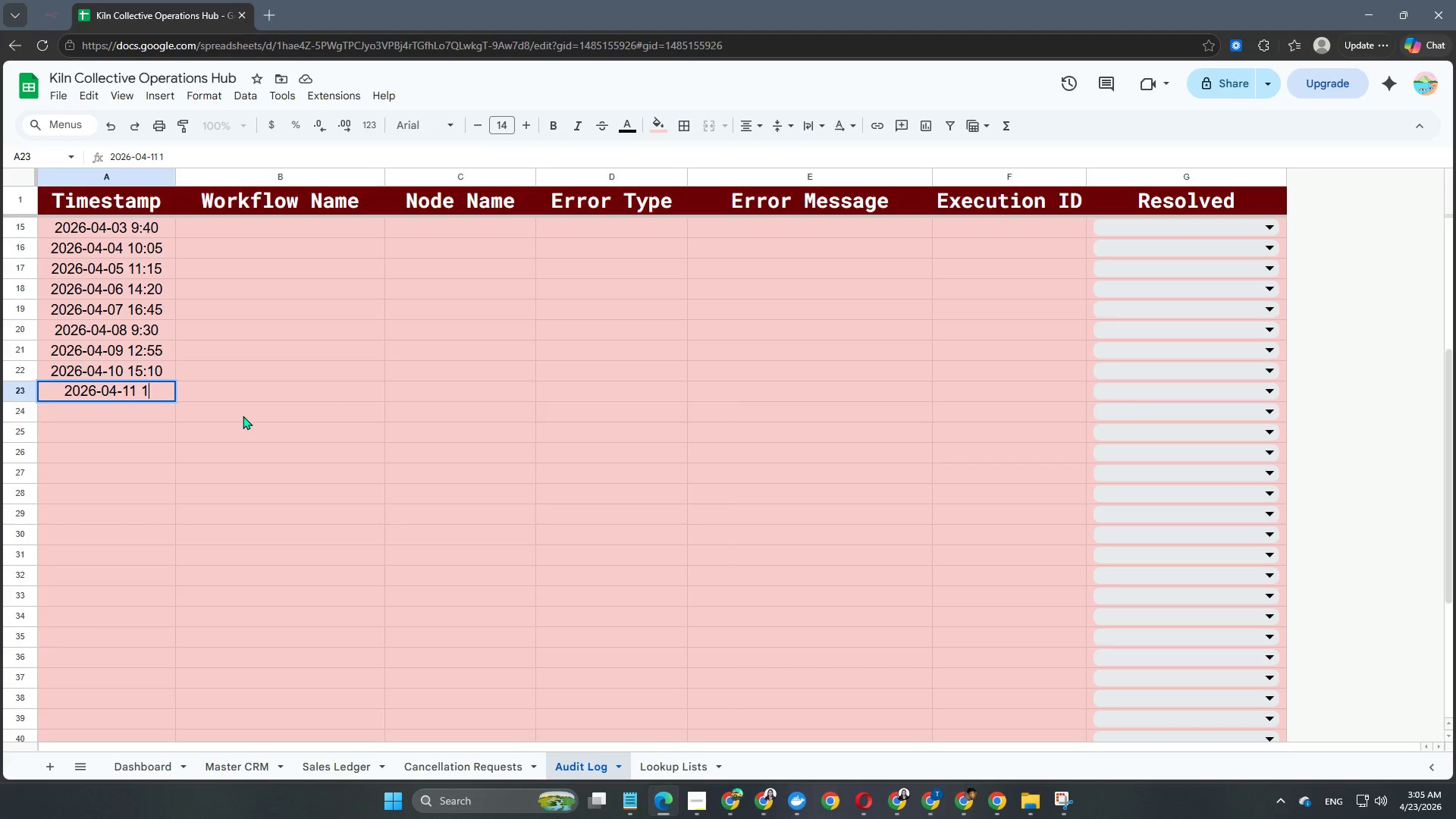 
key(Numpad0)
 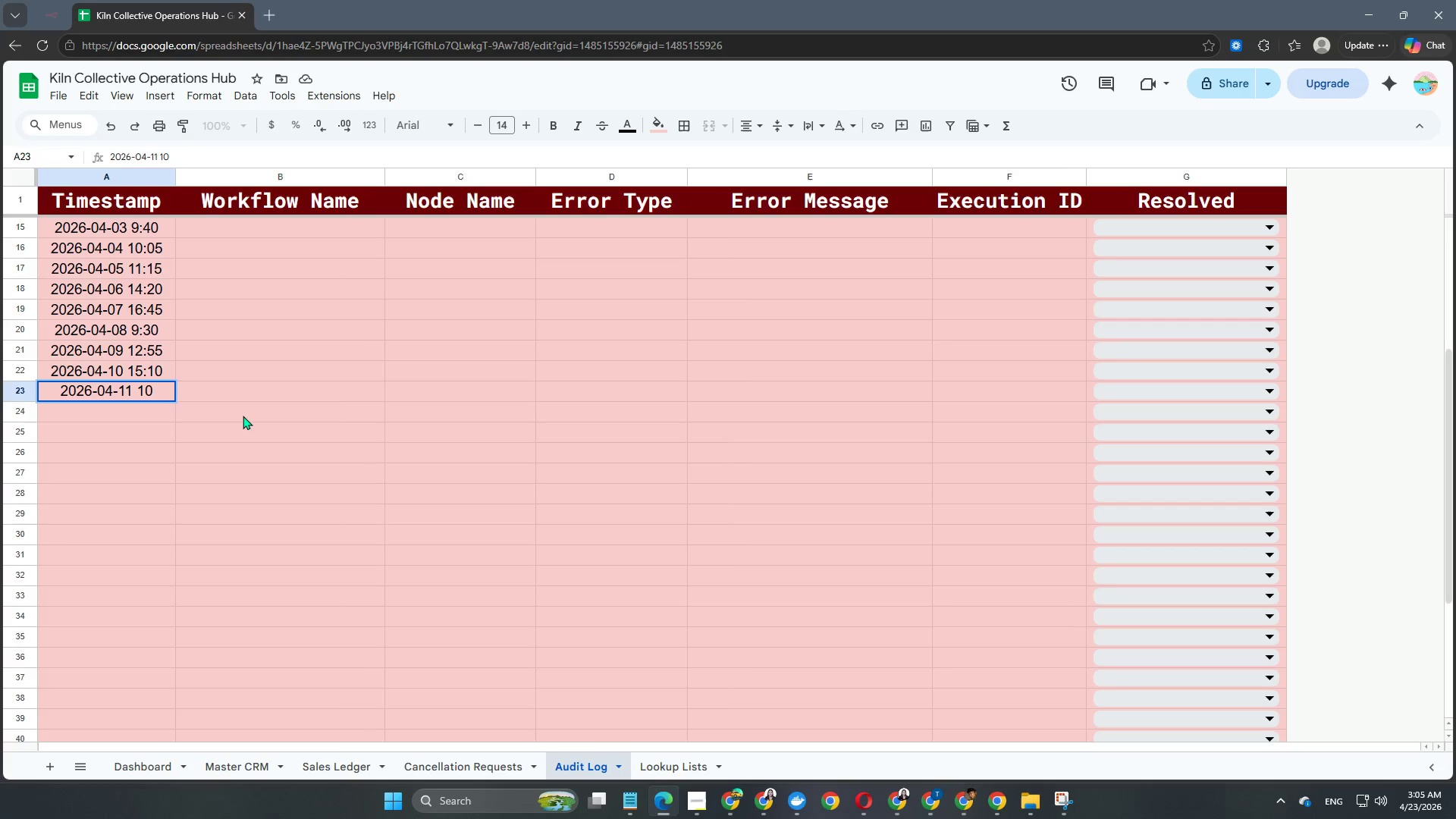 
key(Shift+Semicolon)
 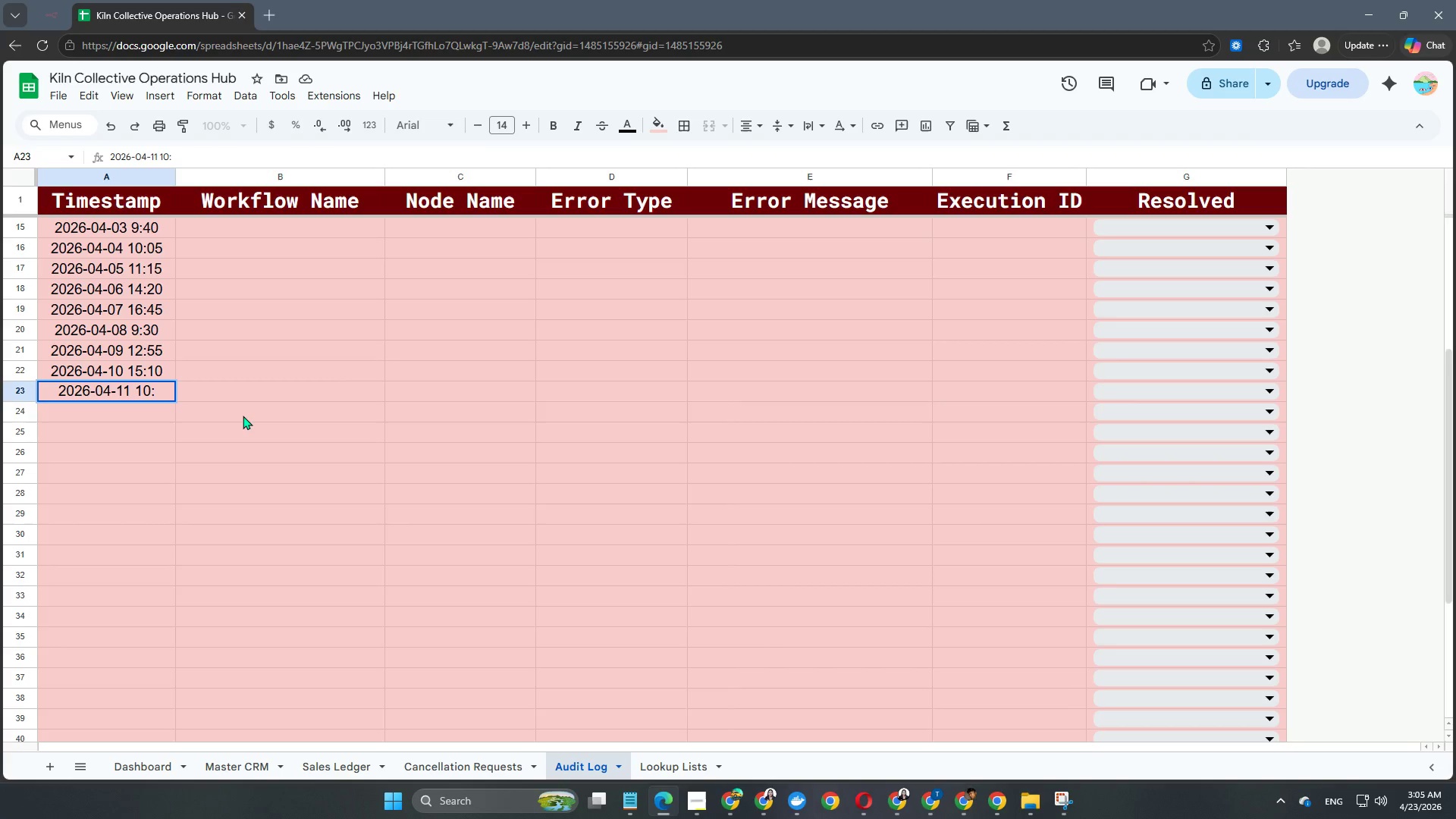 
key(Numpad2)
 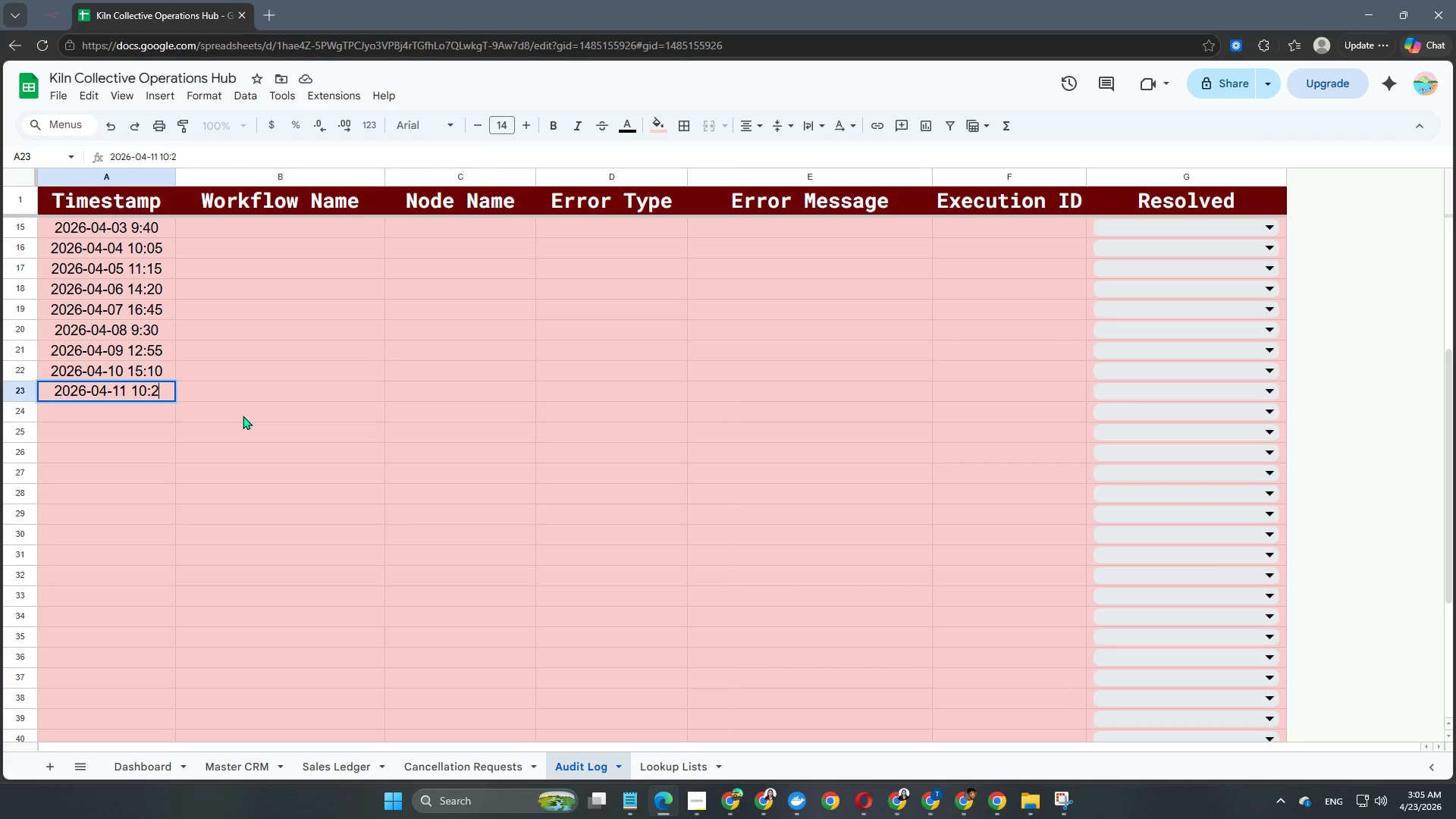 
key(Numpad5)
 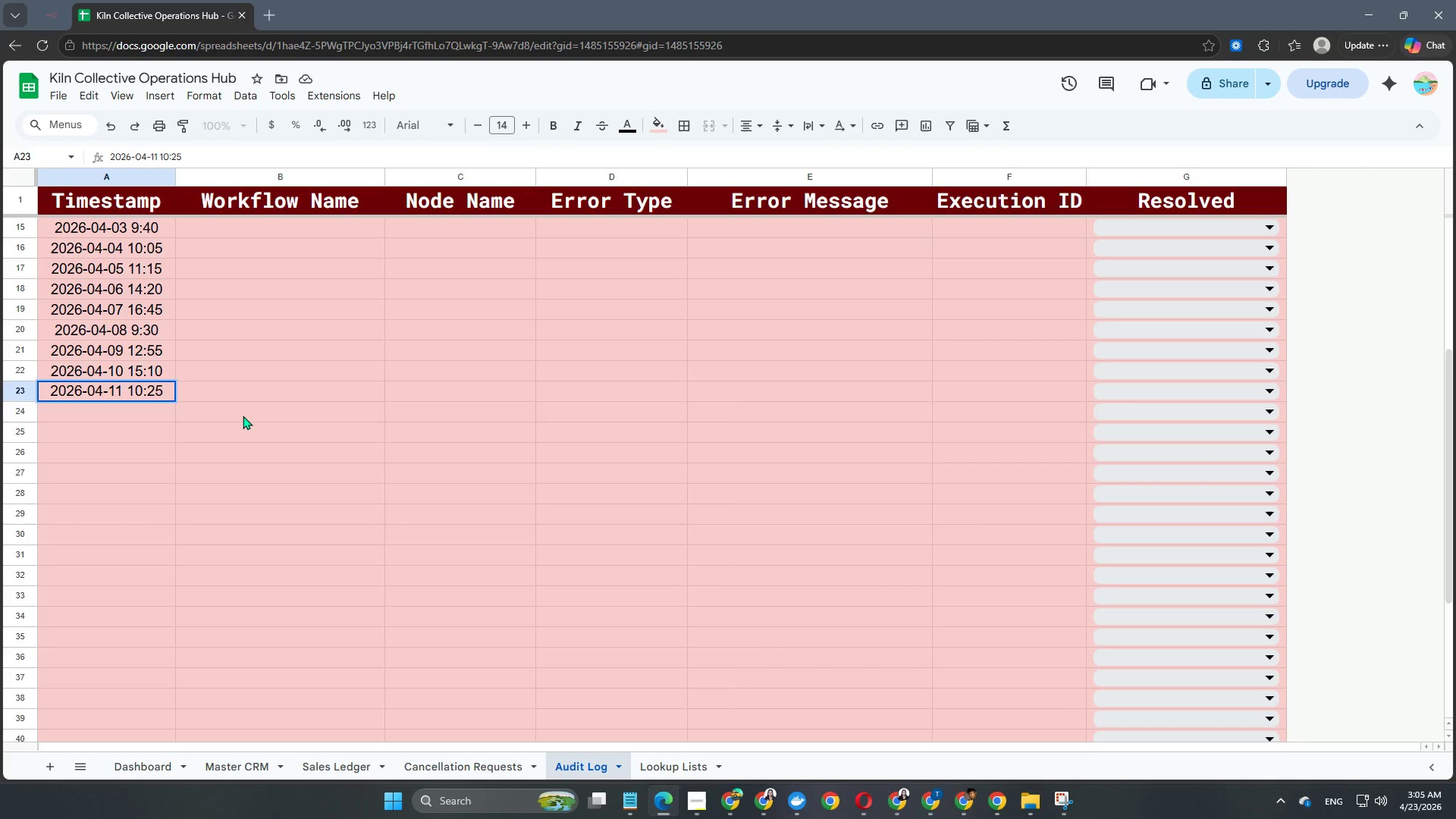 
key(NumpadEnter)
 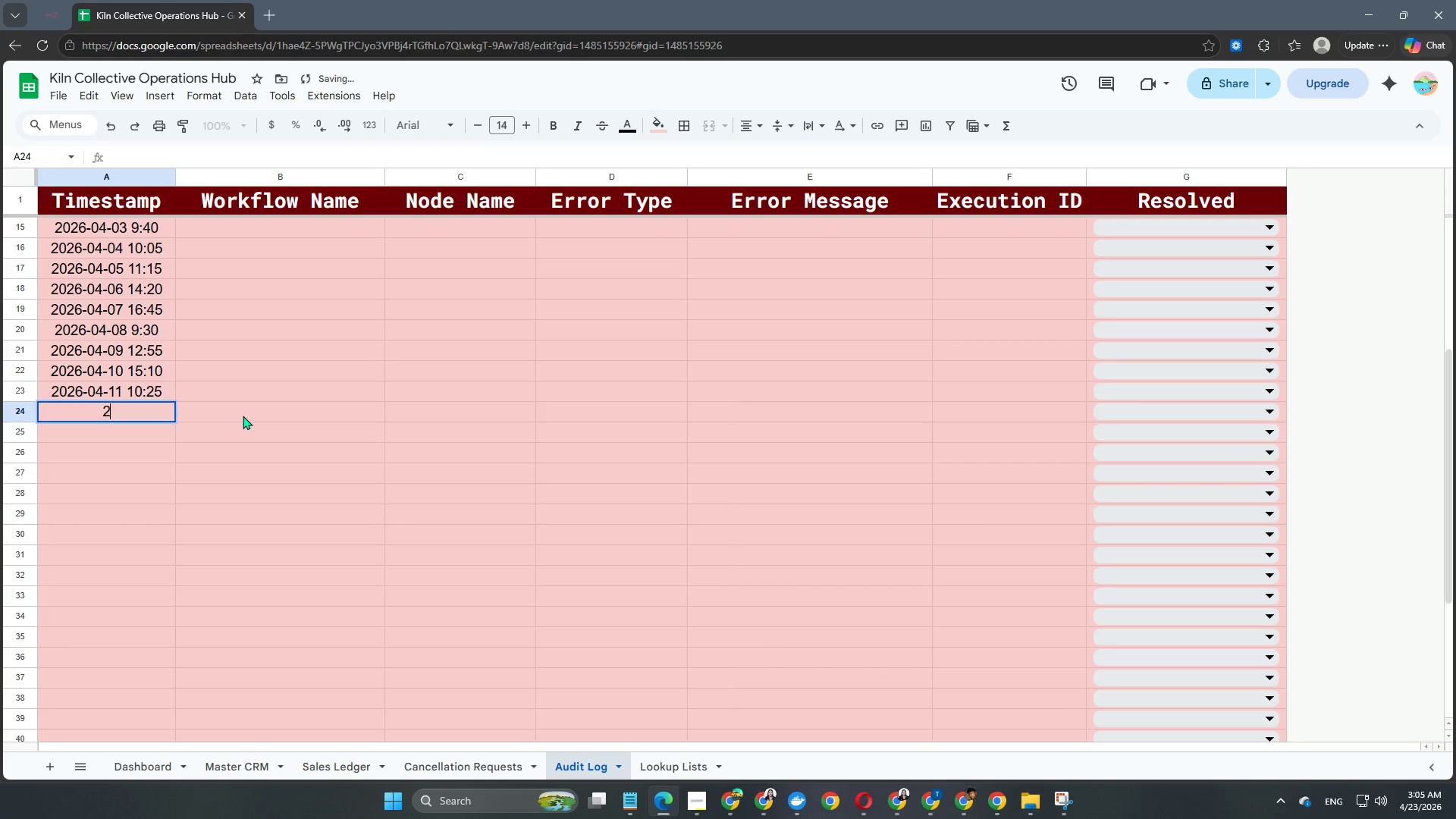 
key(Numpad2)
 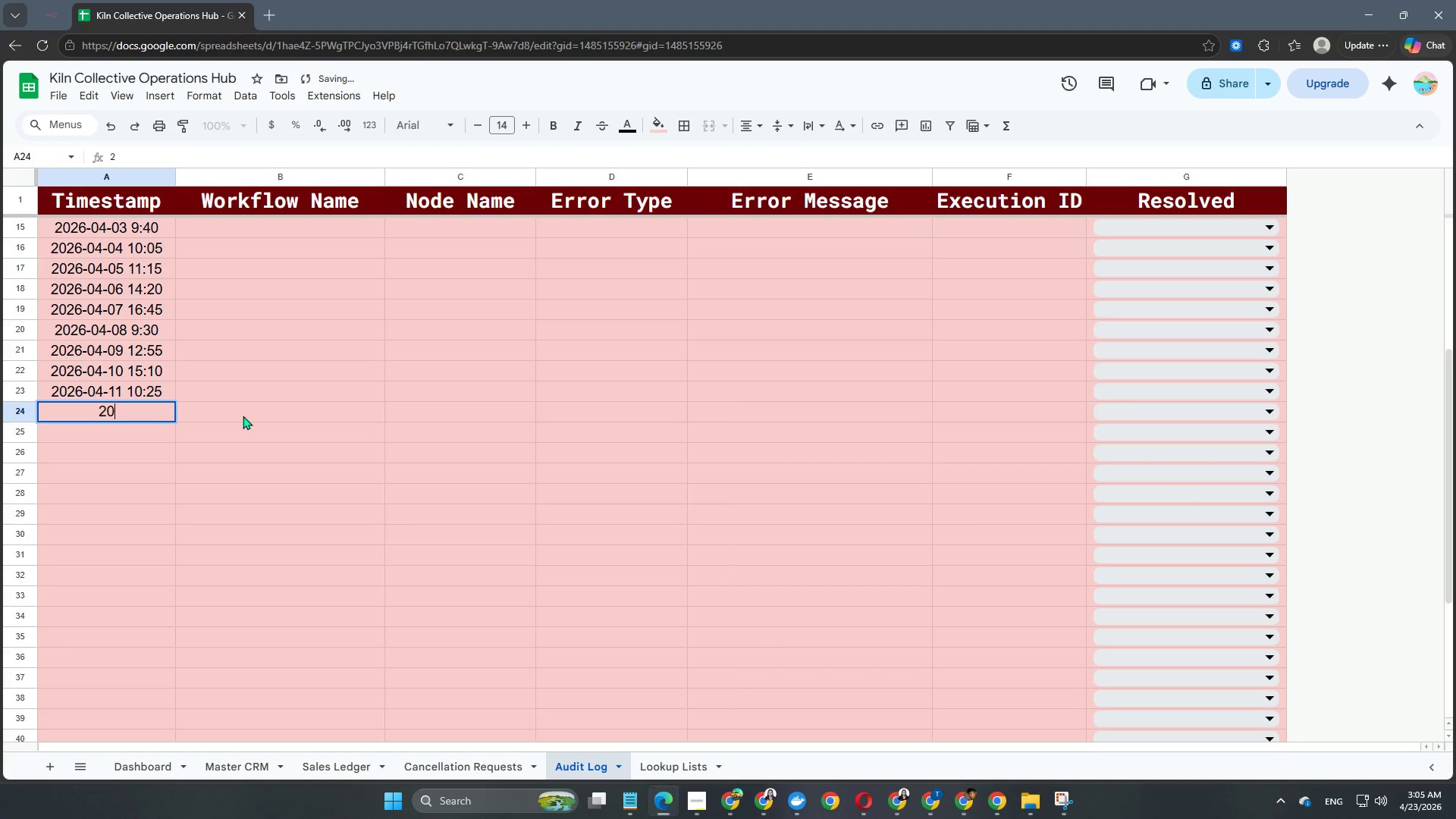 
key(Numpad0)
 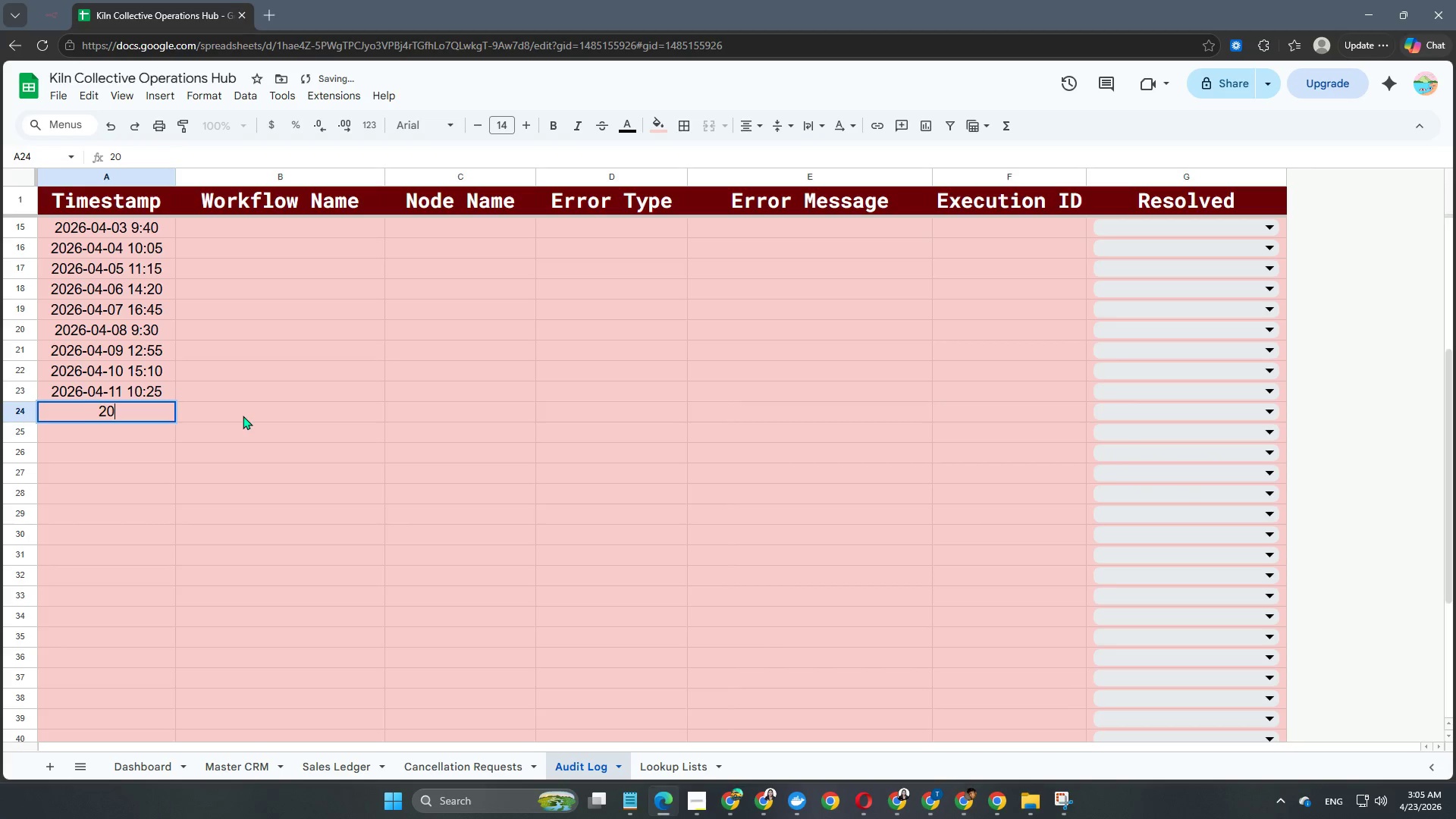 
key(Numpad2)
 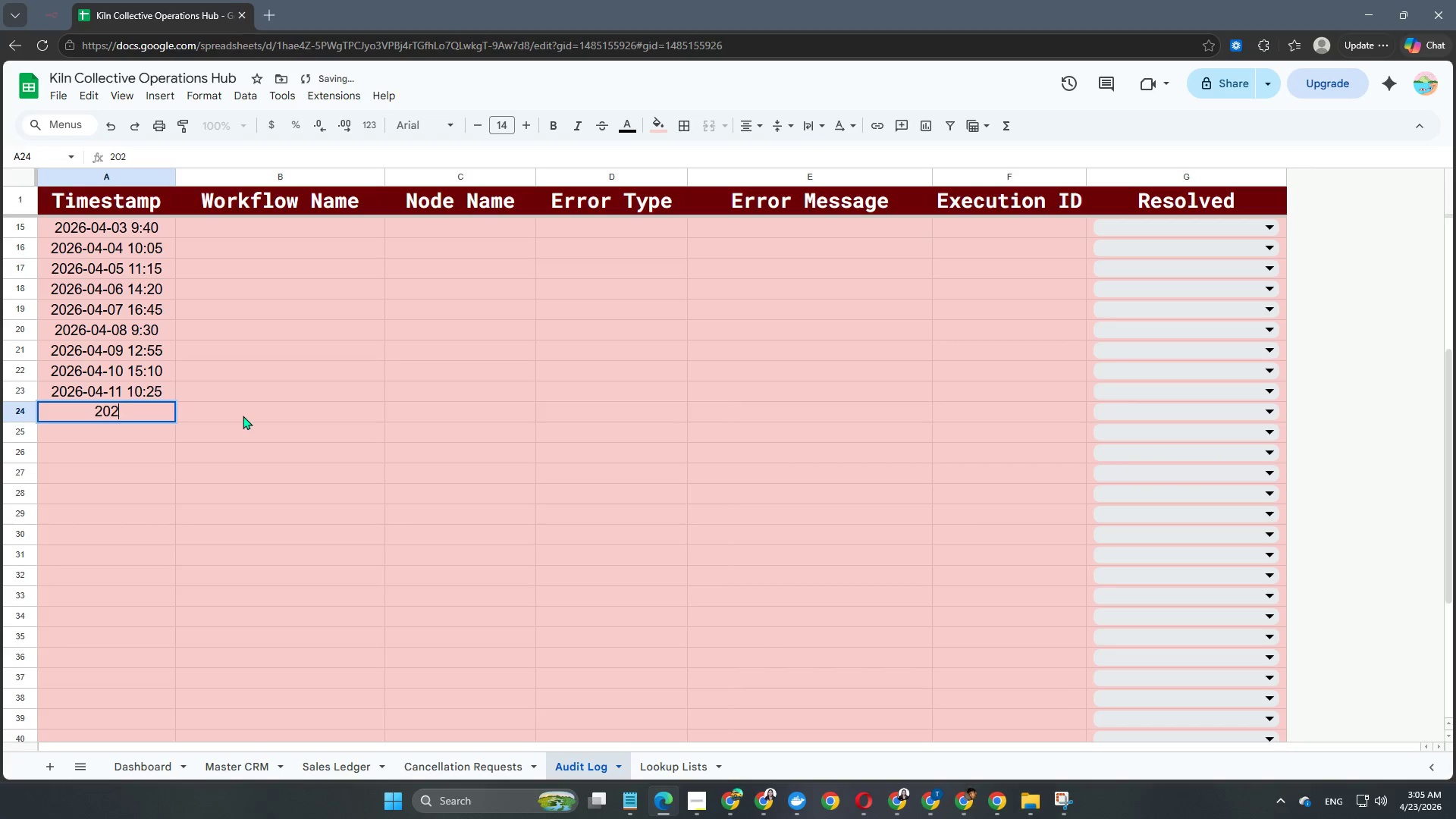 
key(Numpad6)
 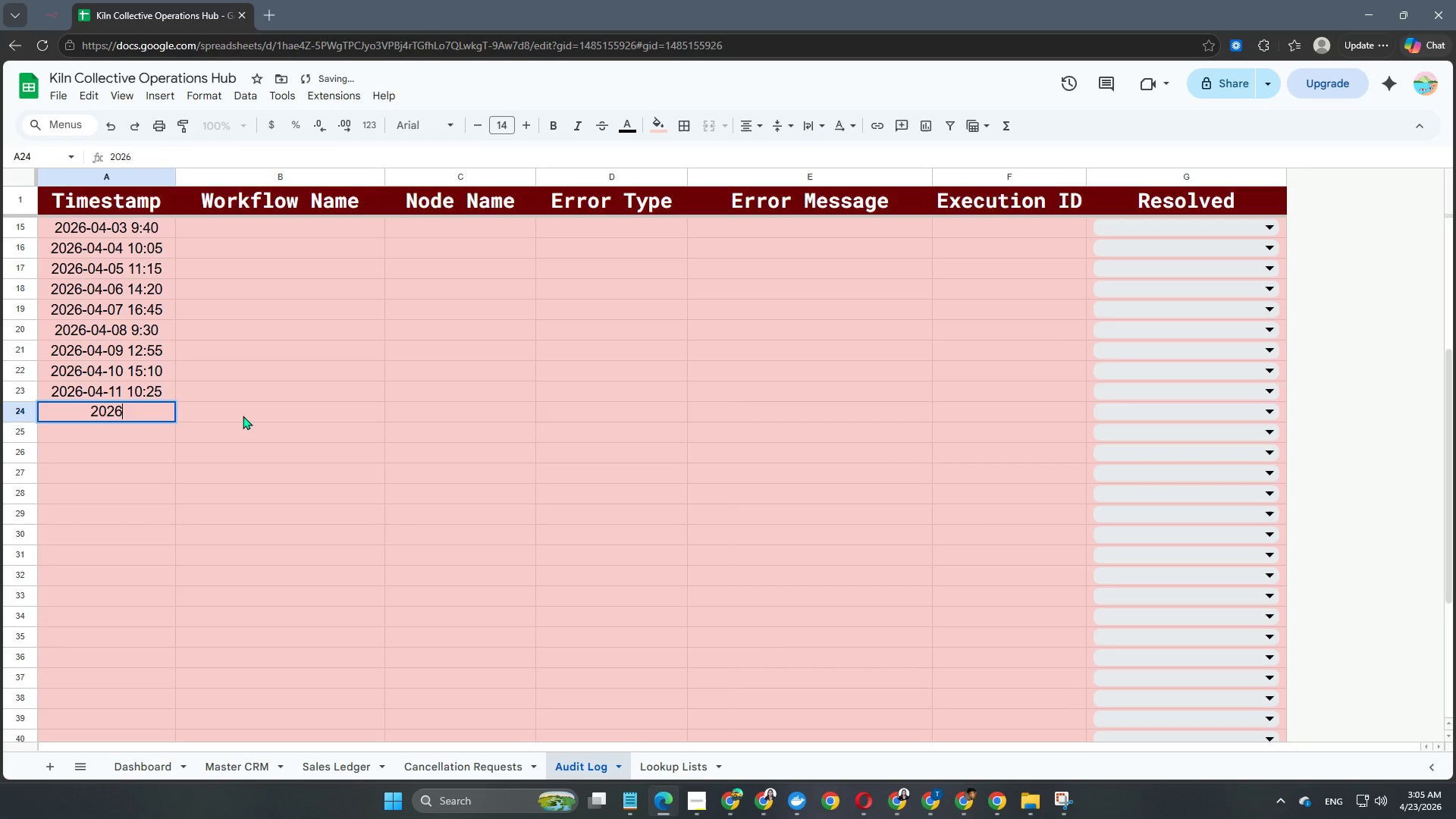 
key(NumpadSubtract)
 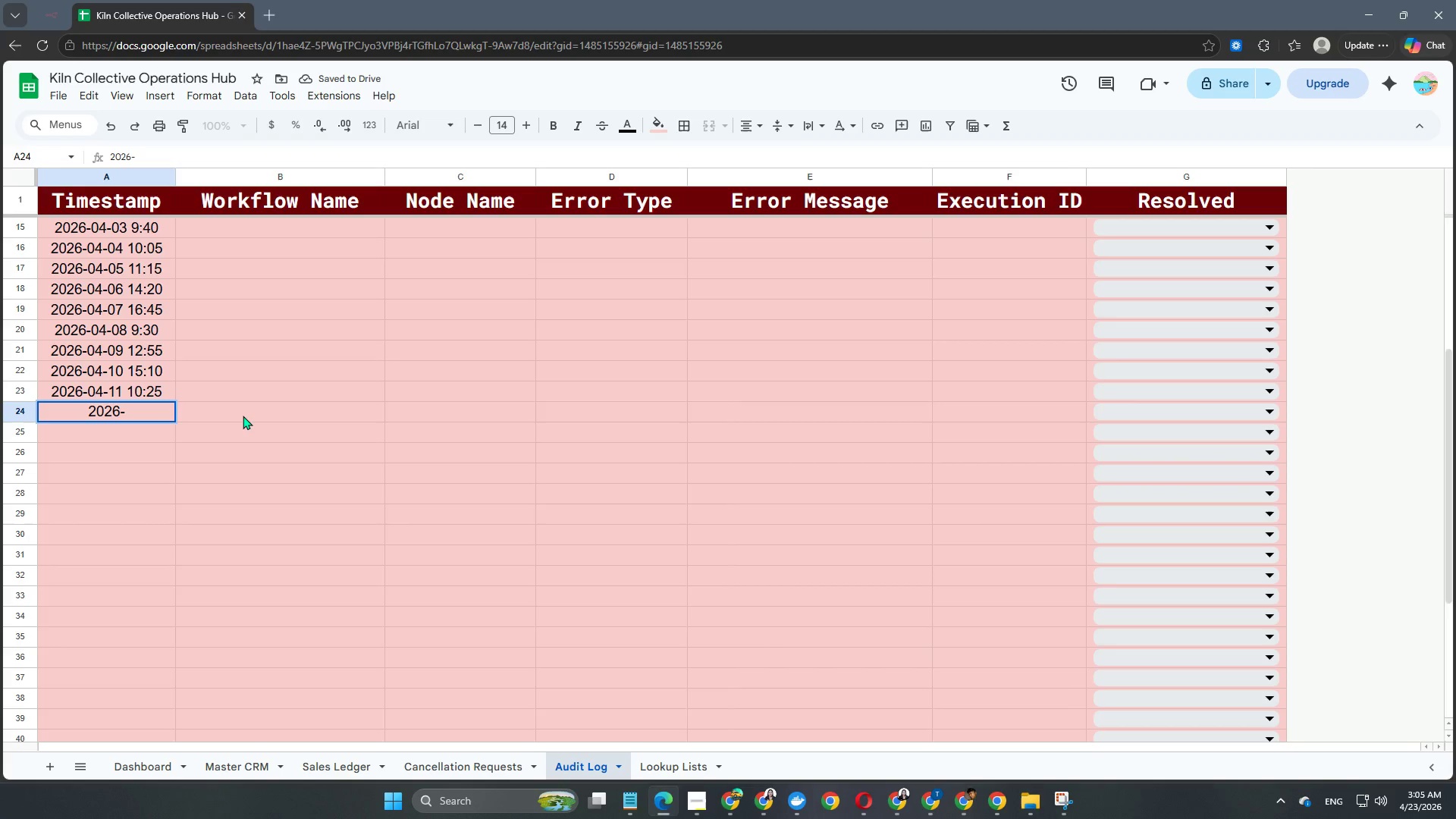 
key(Numpad0)
 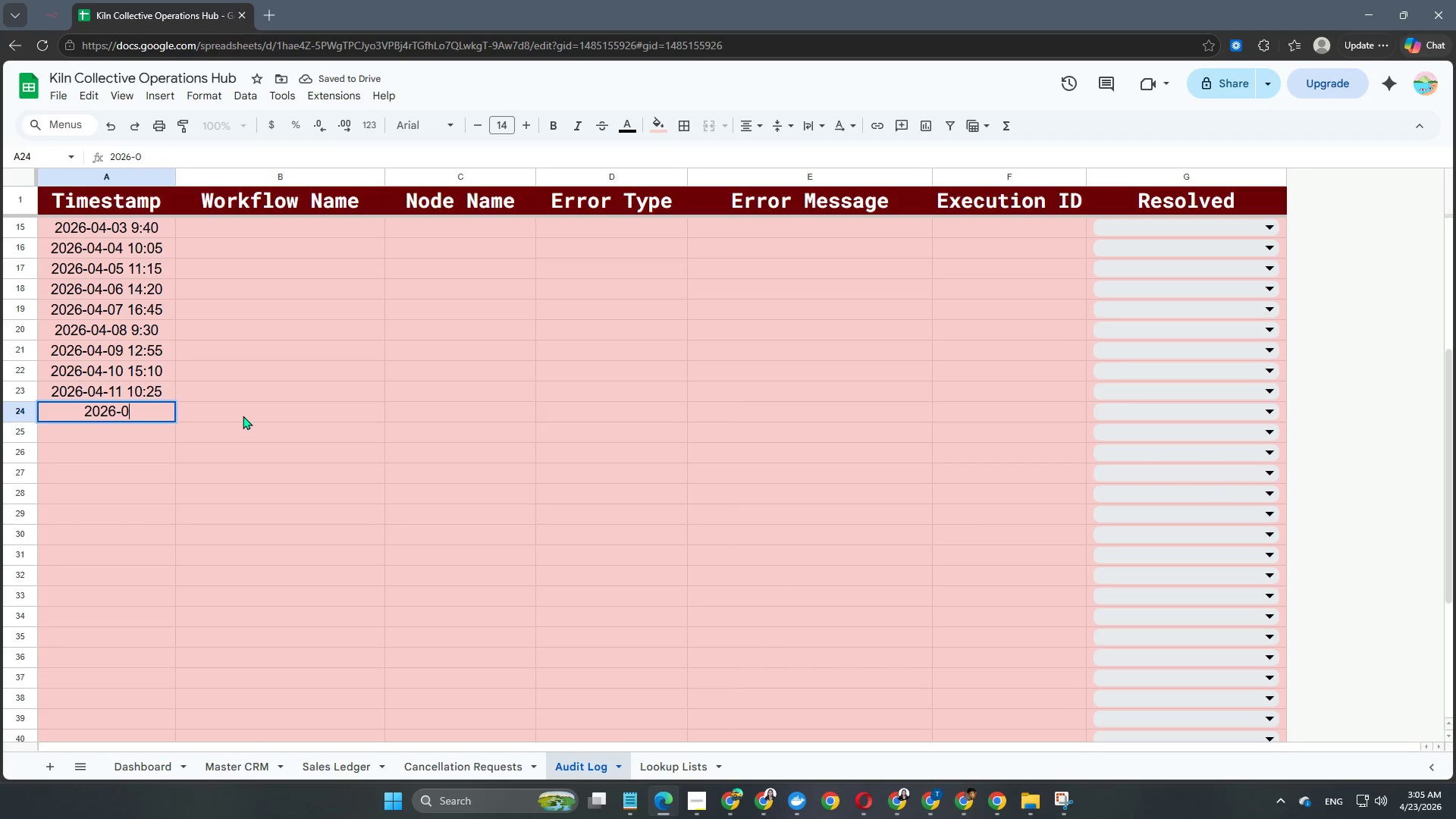 
key(Numpad4)
 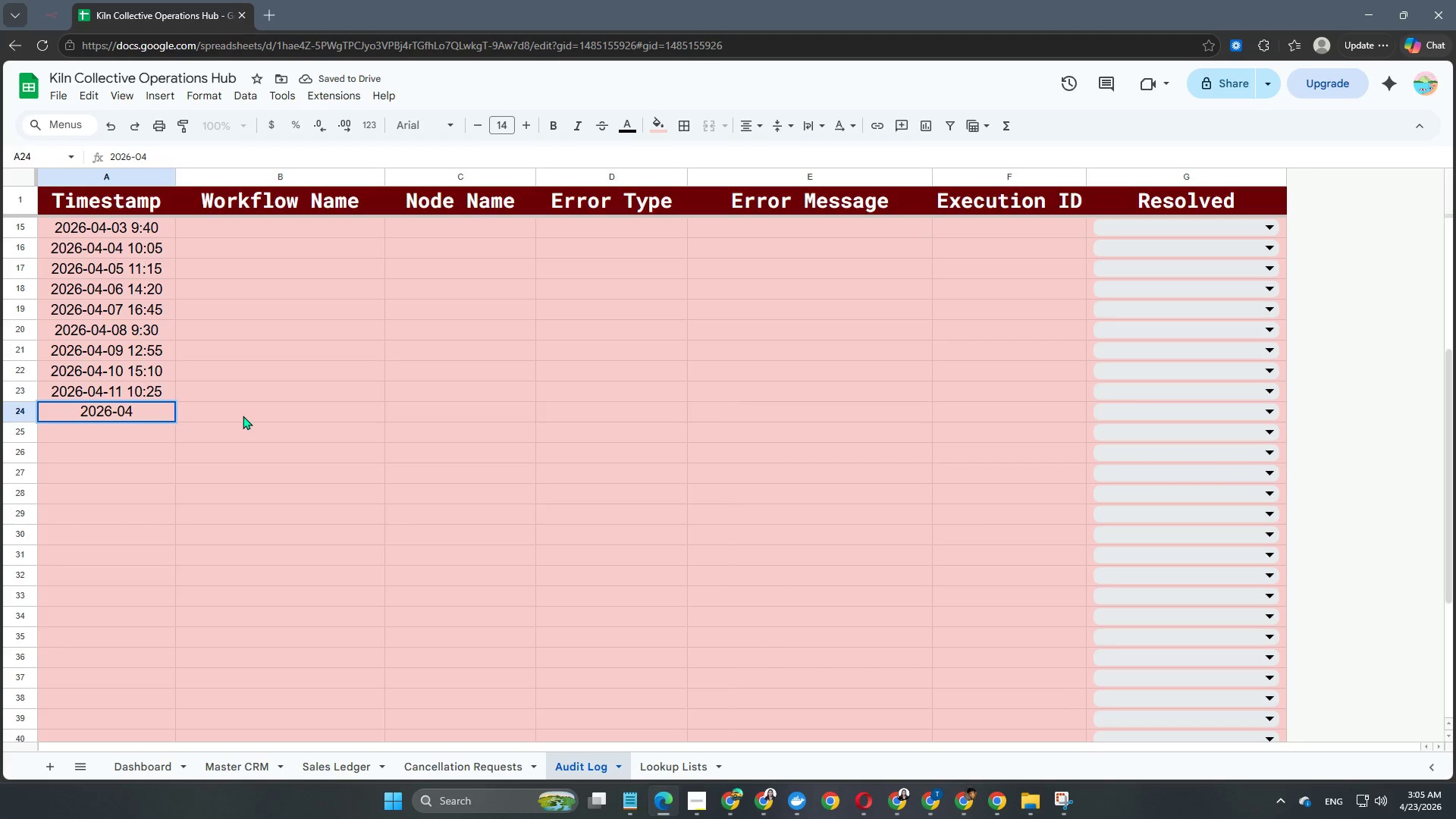 
key(NumpadSubtract)
 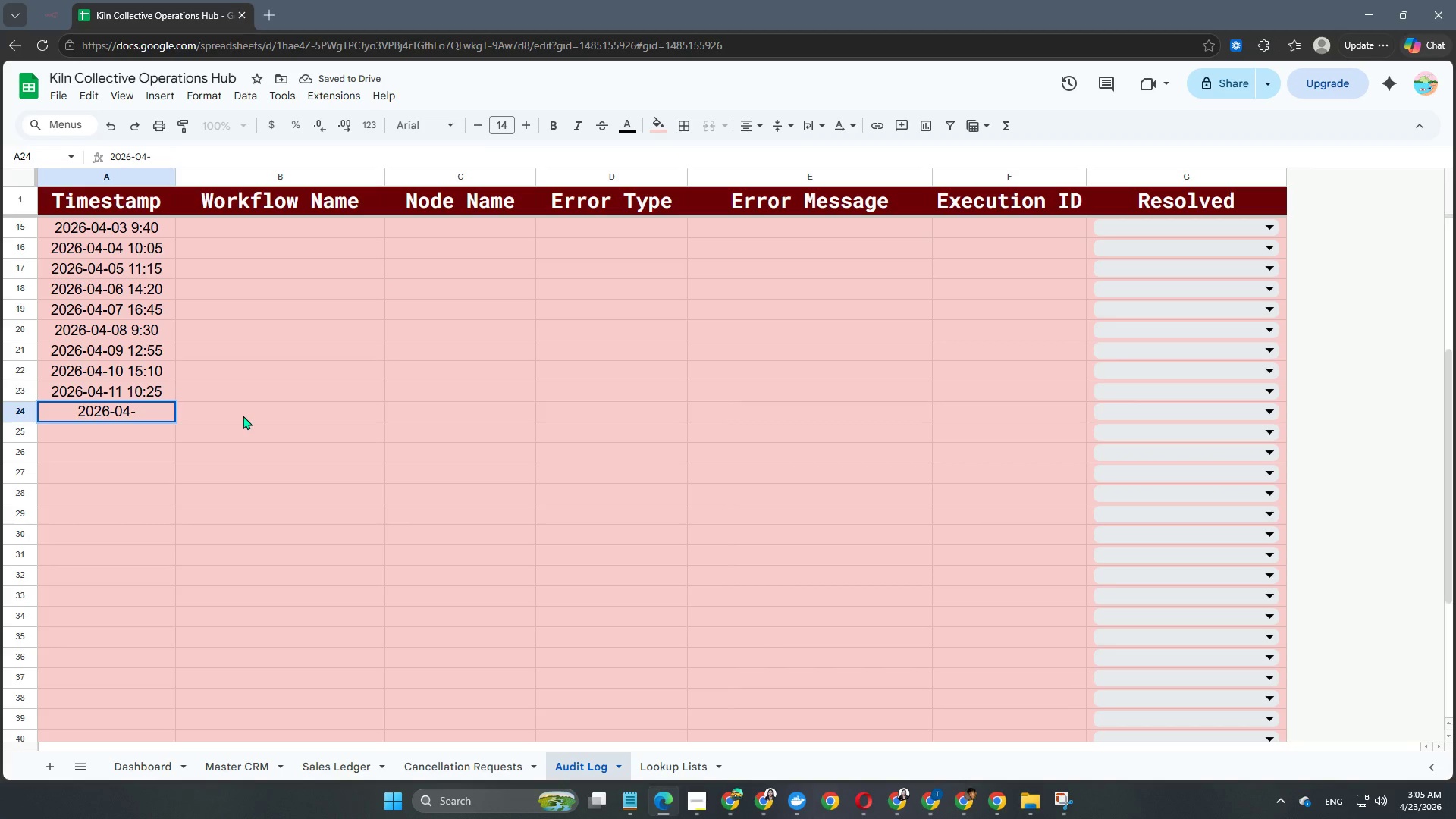 
key(Numpad1)
 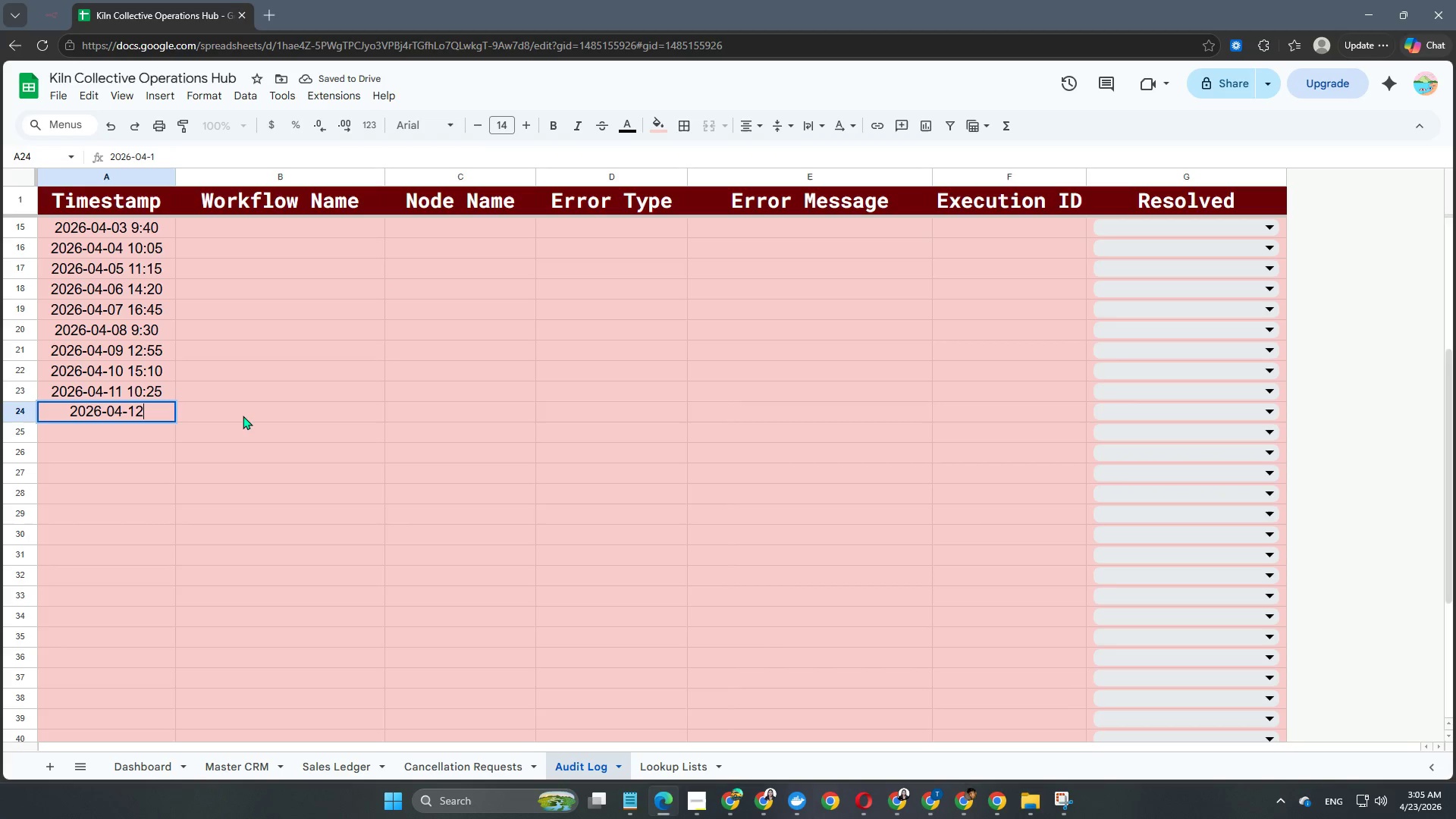 
key(Numpad2)
 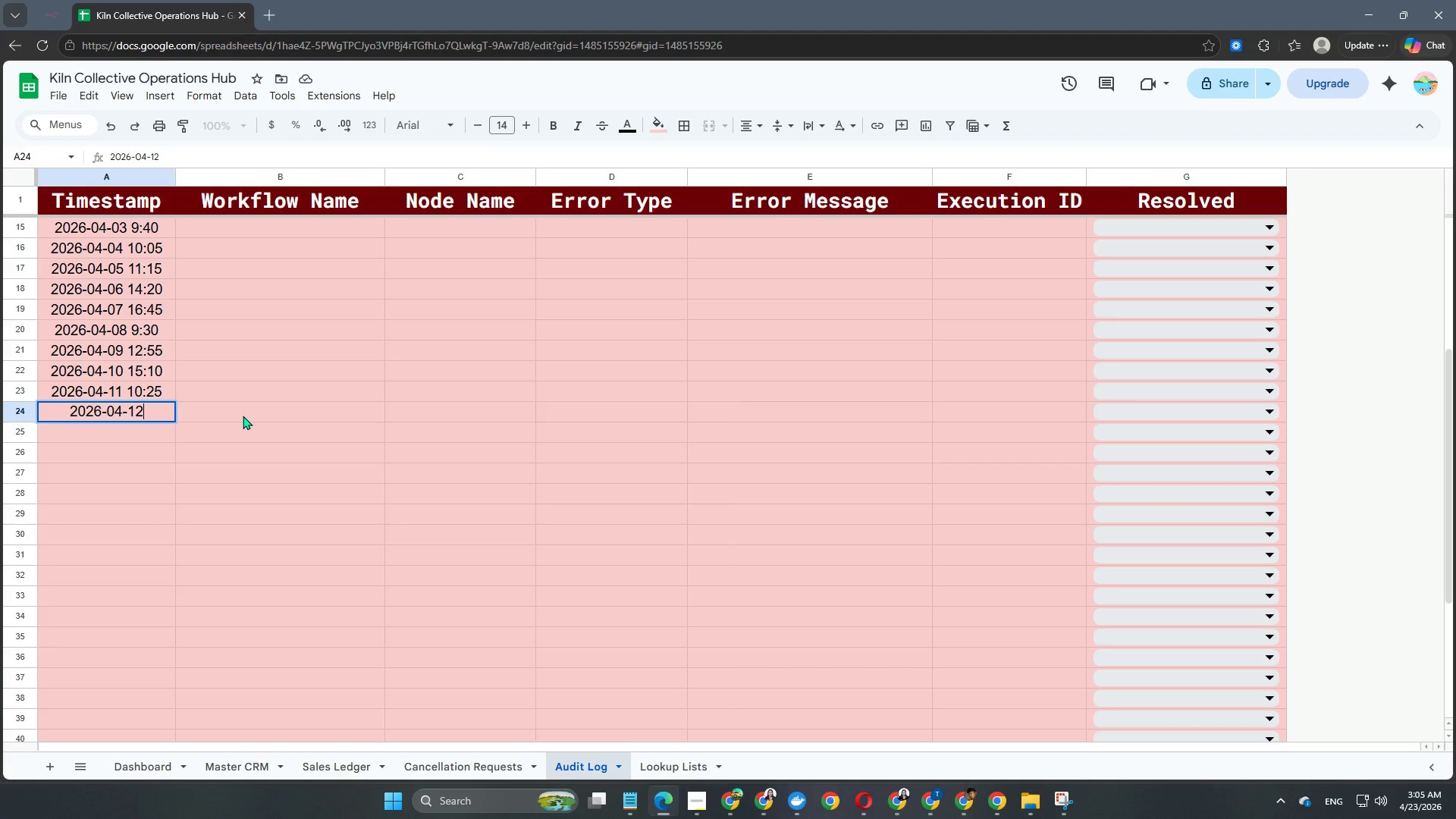 
key(Space)
 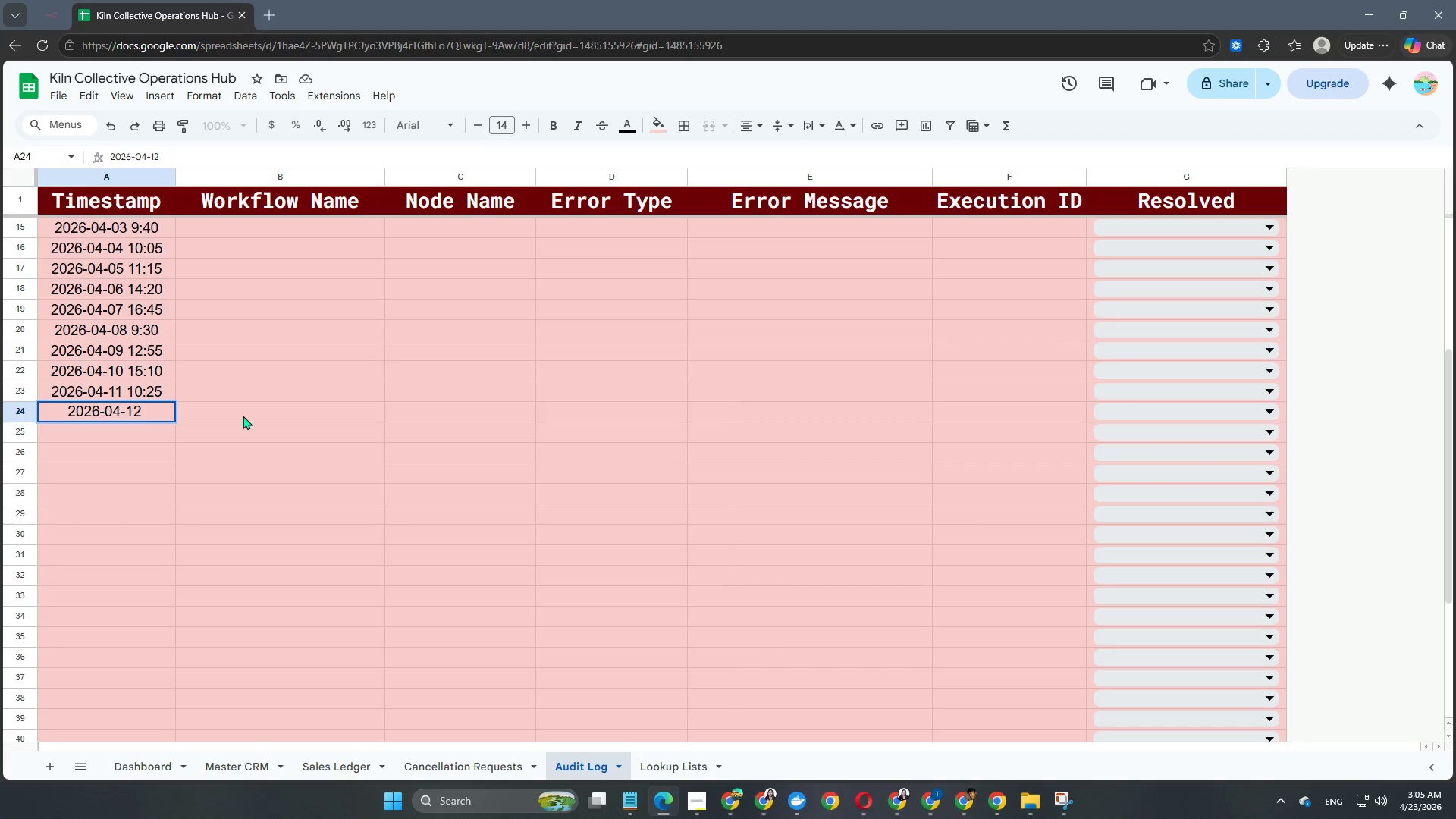 
key(Numpad1)
 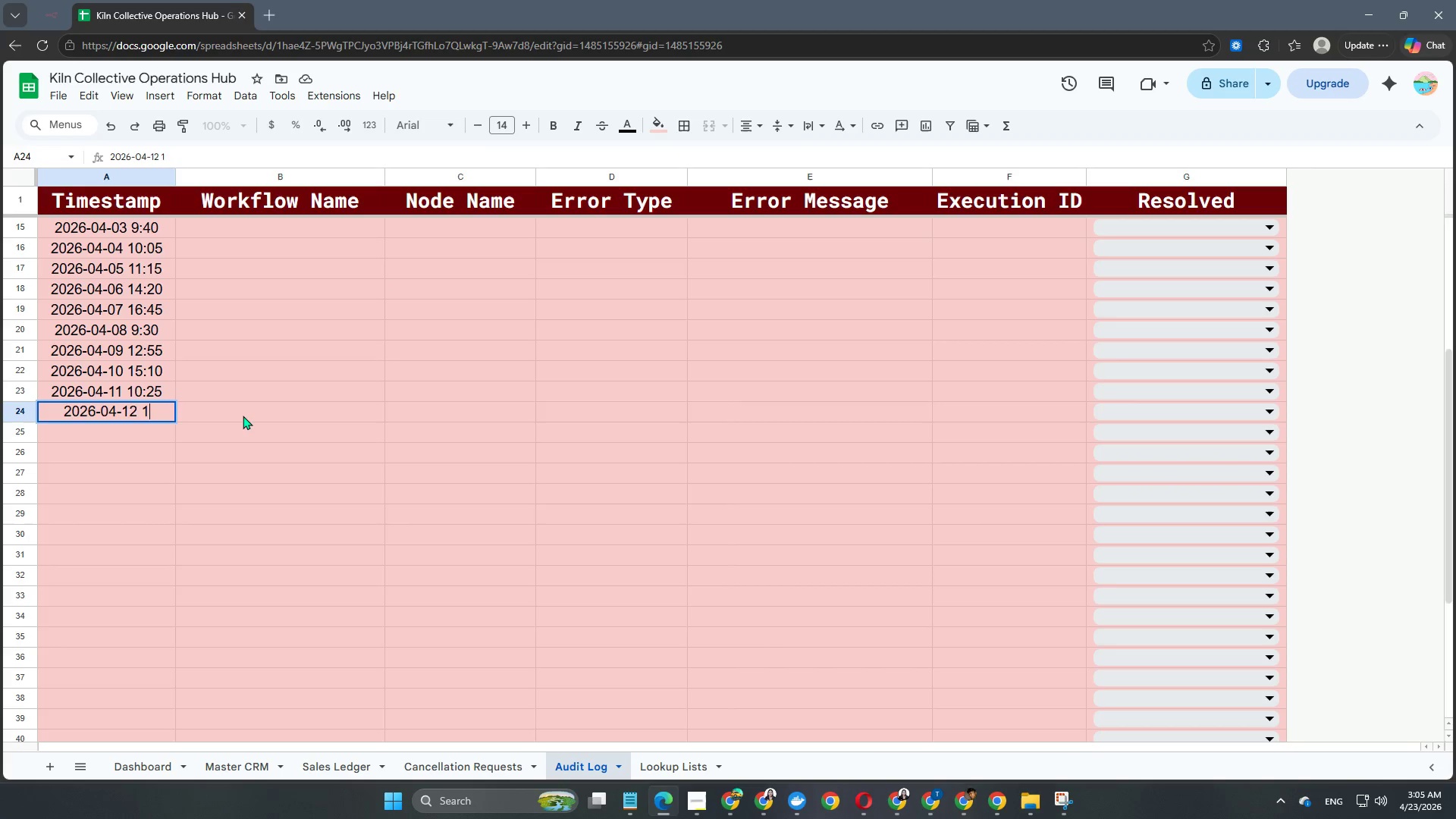 
key(Numpad3)
 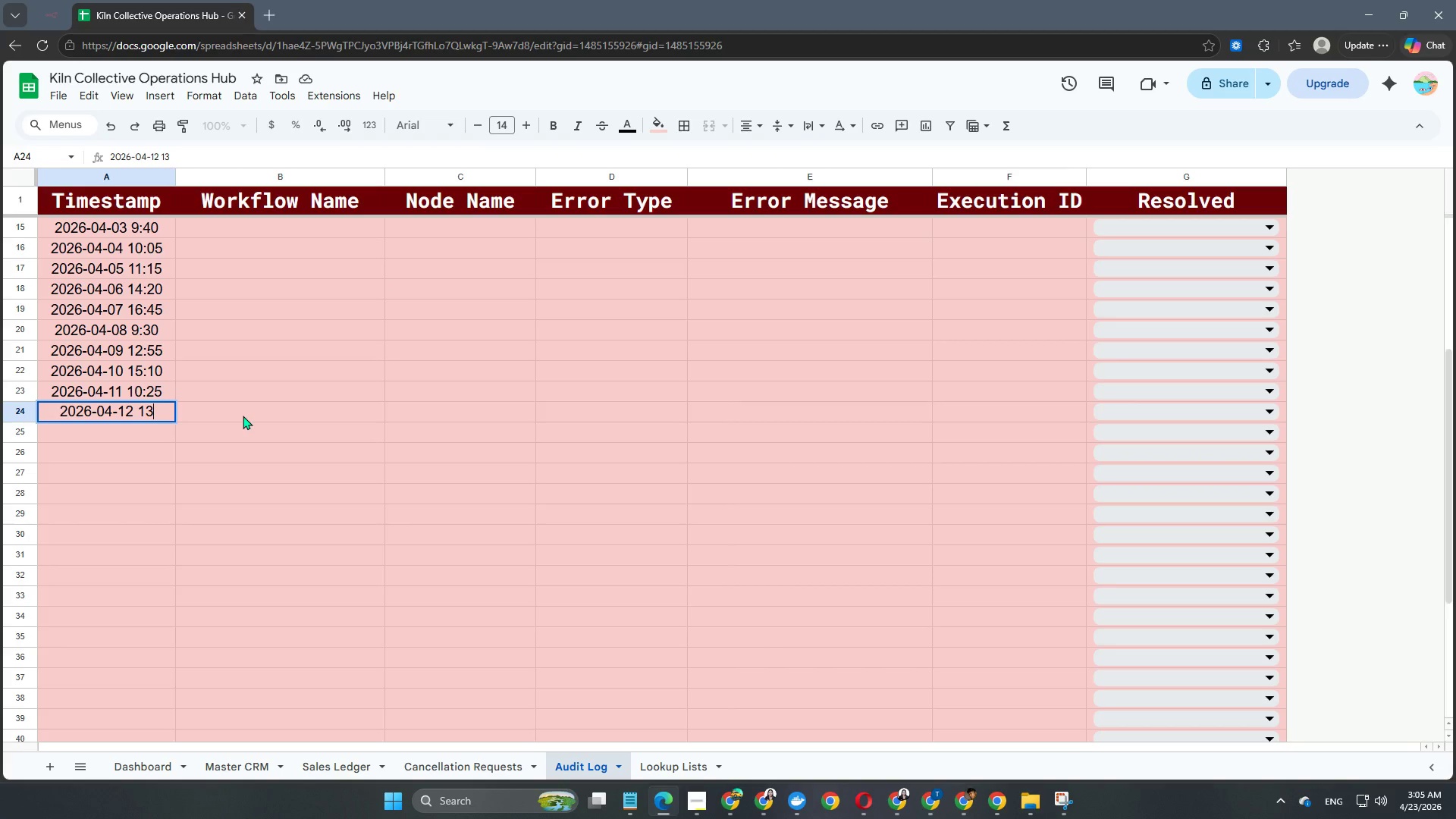 
key(Shift+Semicolon)
 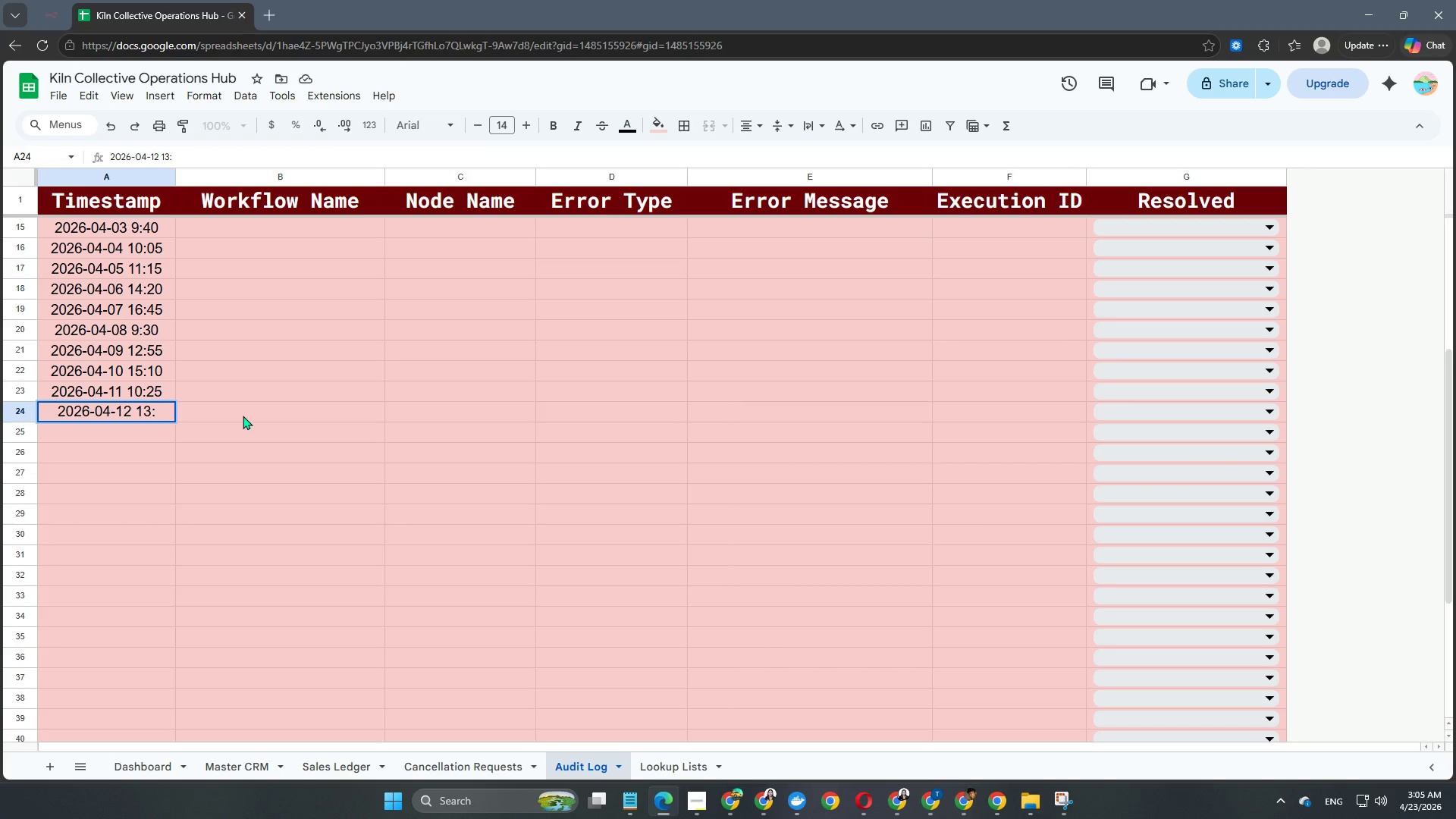 
key(Numpad3)
 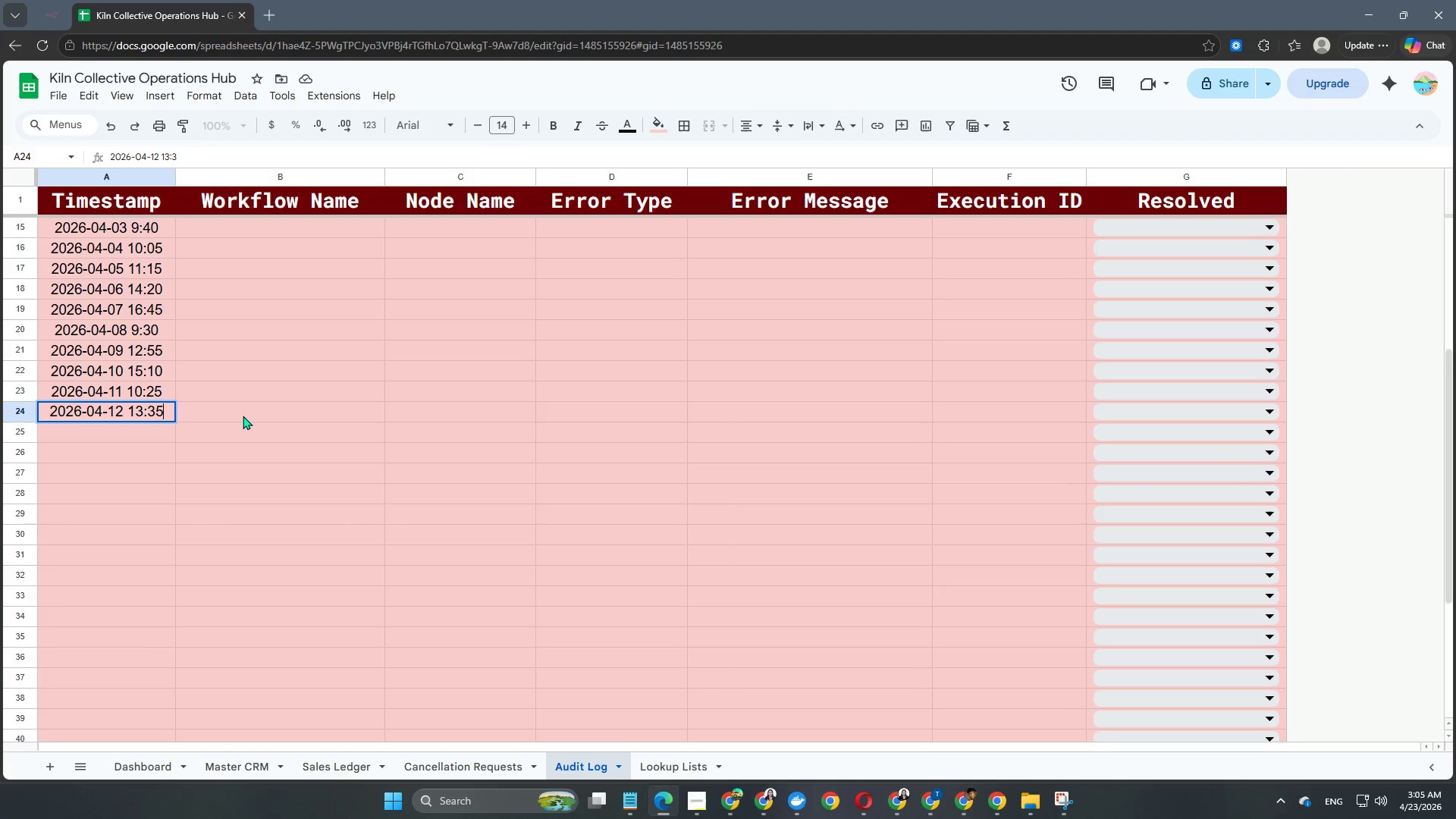 
key(Numpad5)
 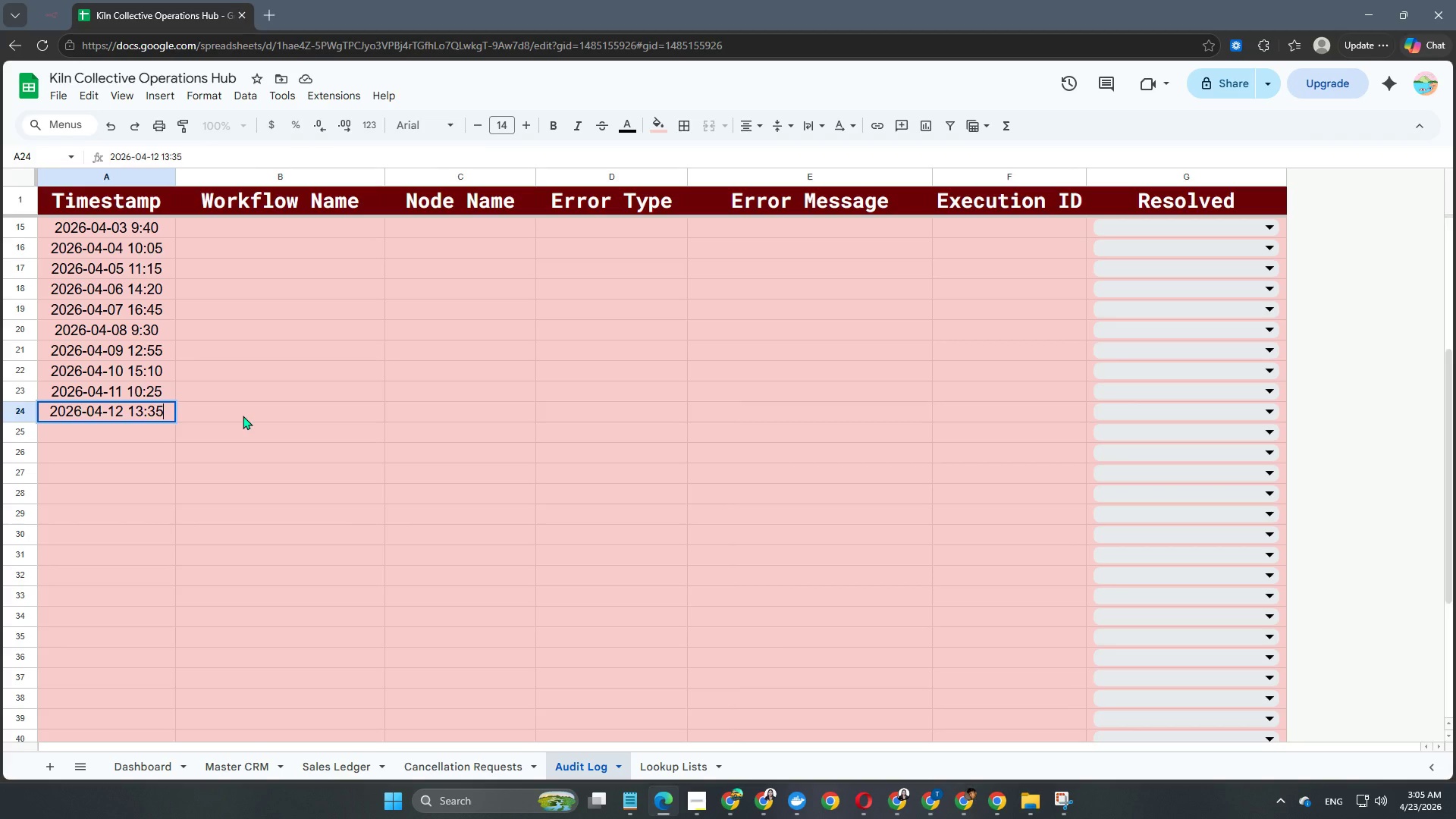 
key(NumpadEnter)
 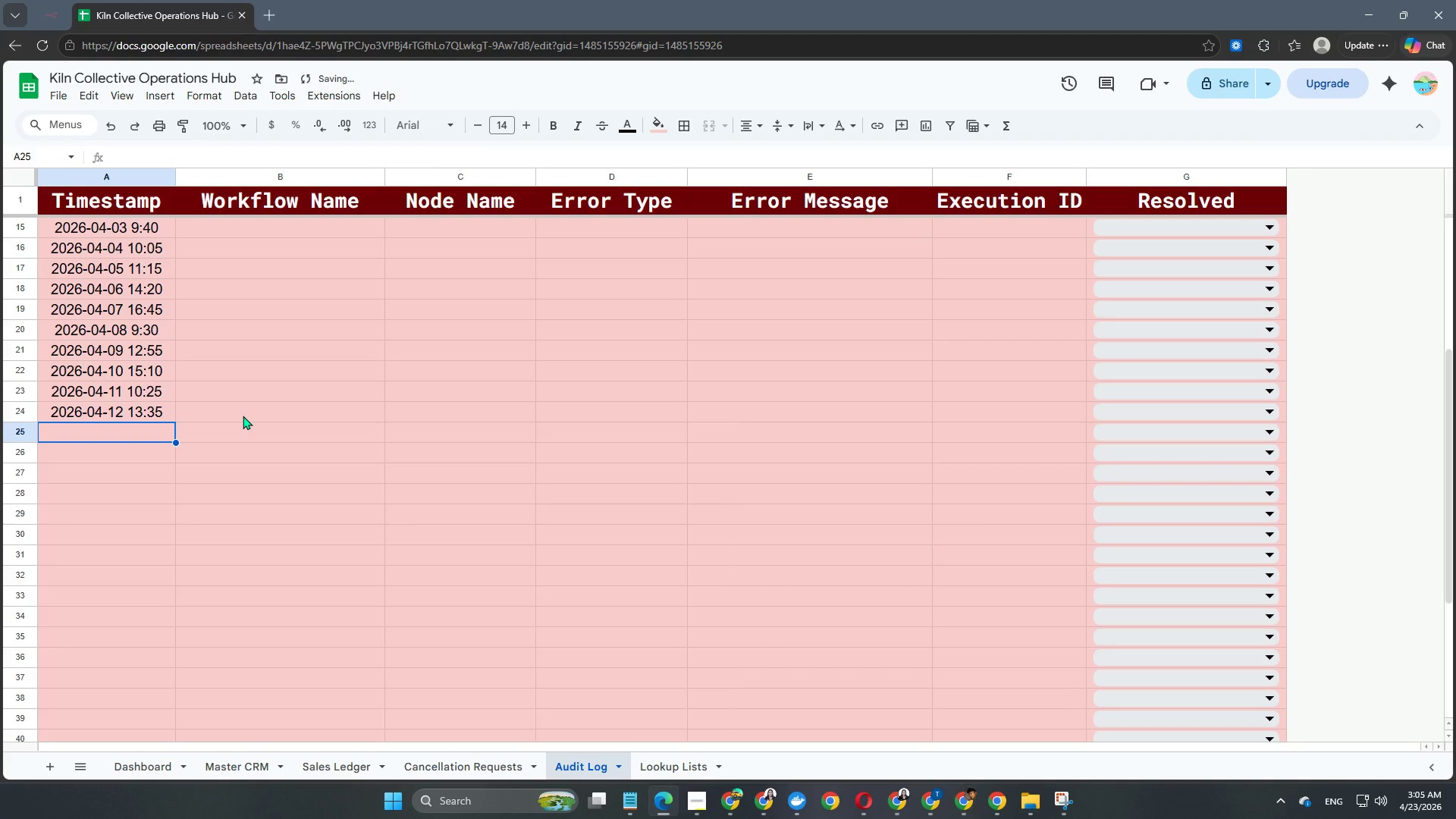 
key(Numpad2)
 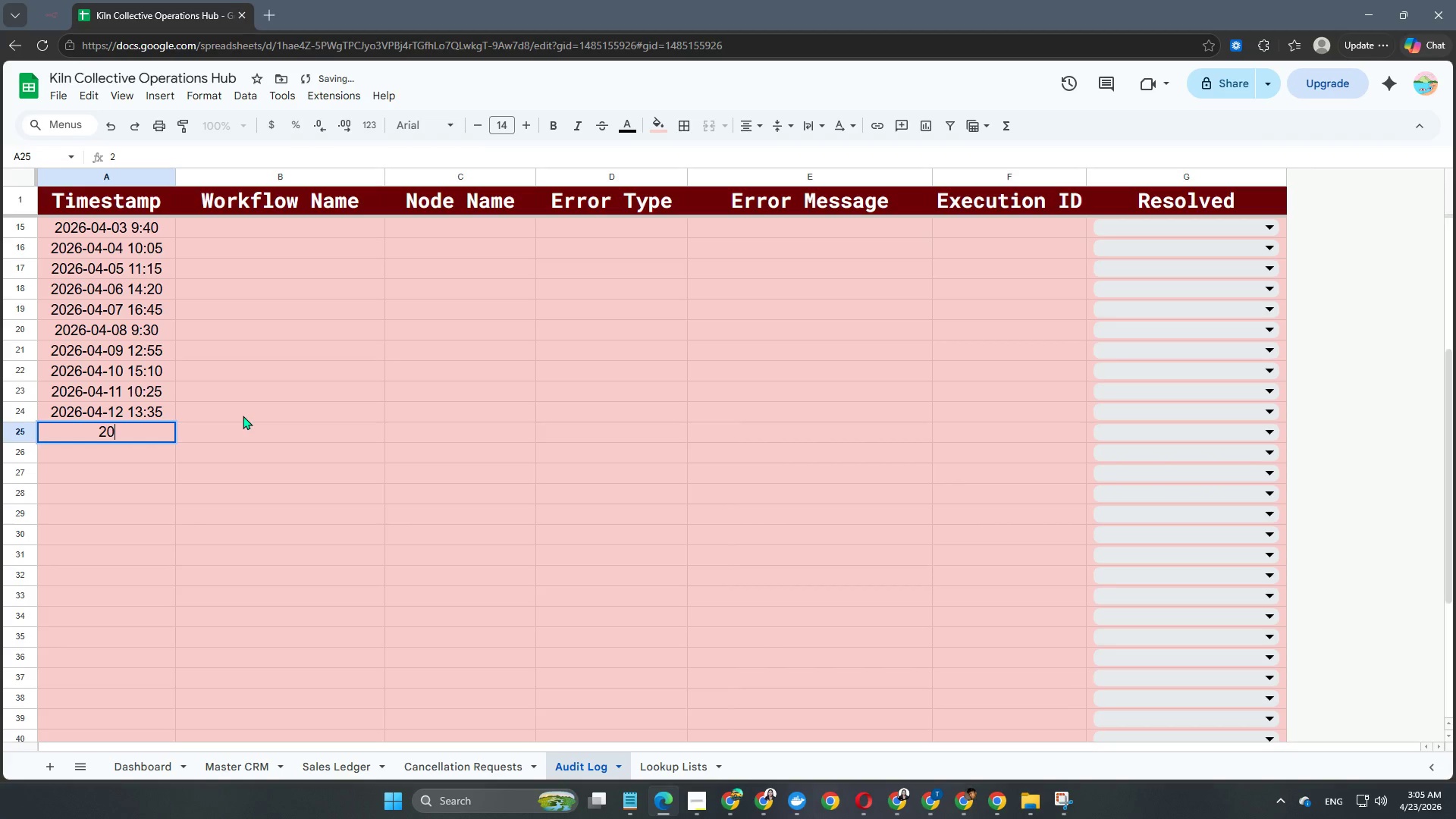 
key(Numpad0)
 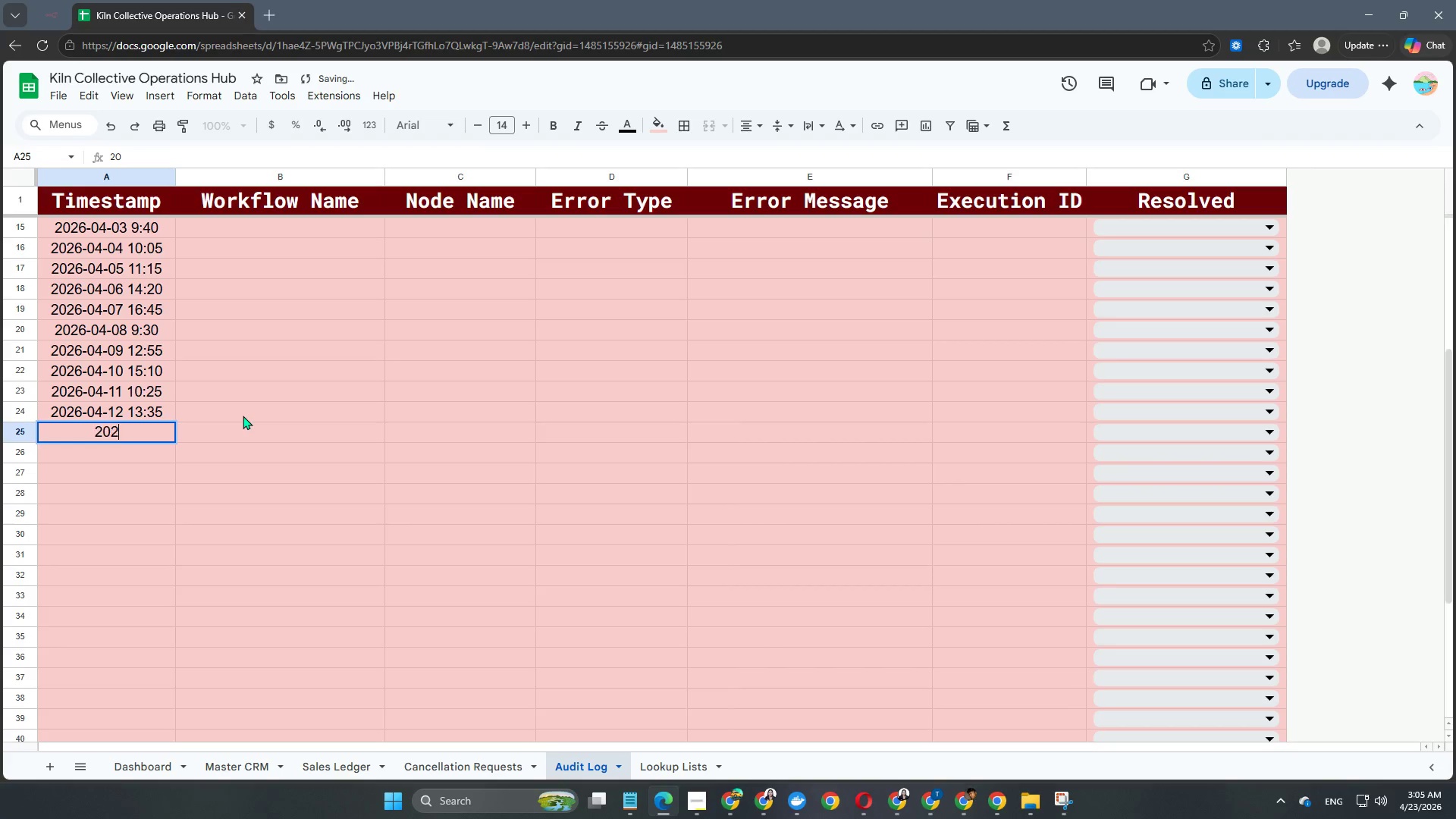 
key(Numpad2)
 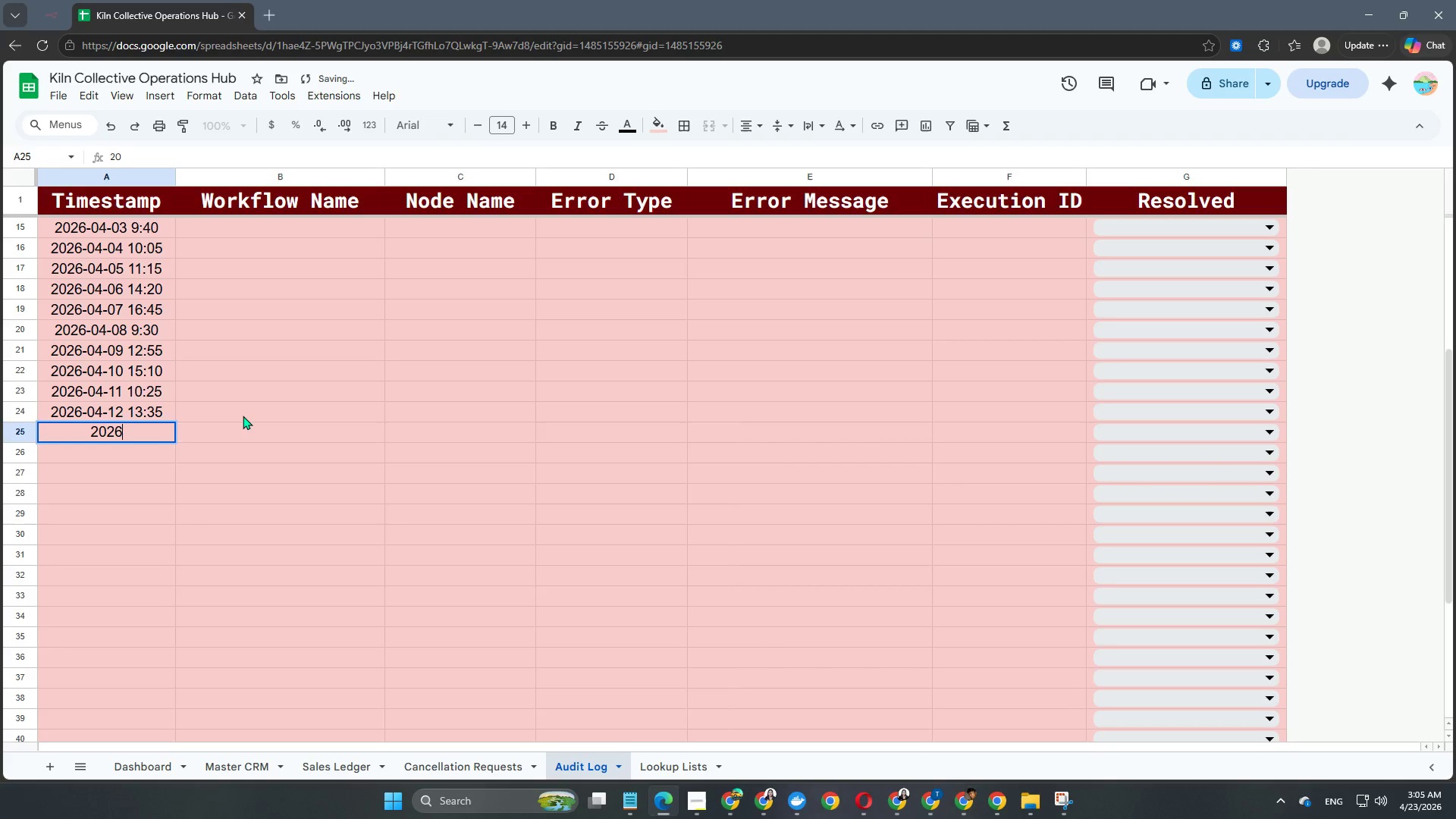 
key(Numpad6)
 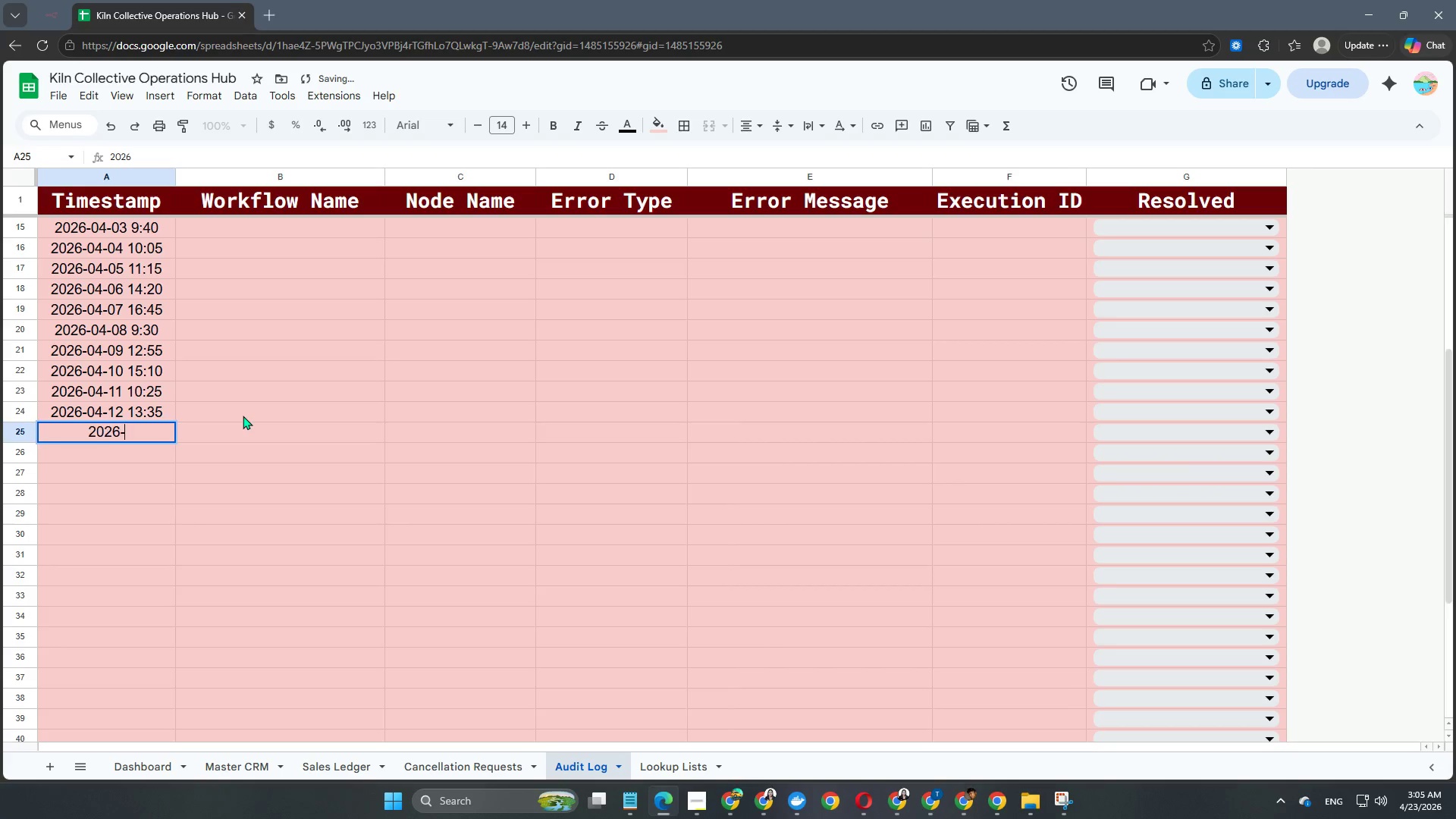 
key(NumpadSubtract)
 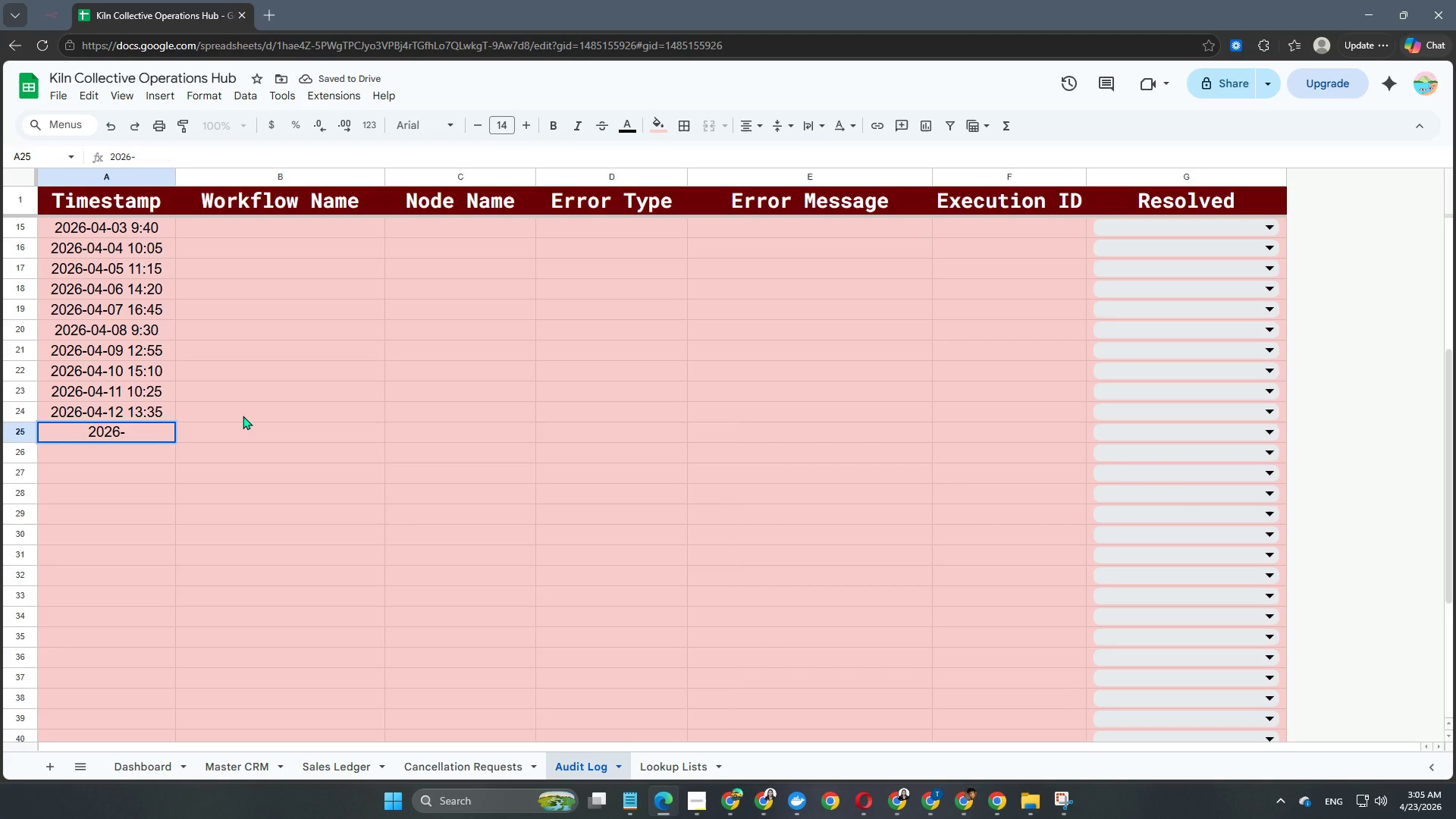 
key(Numpad0)
 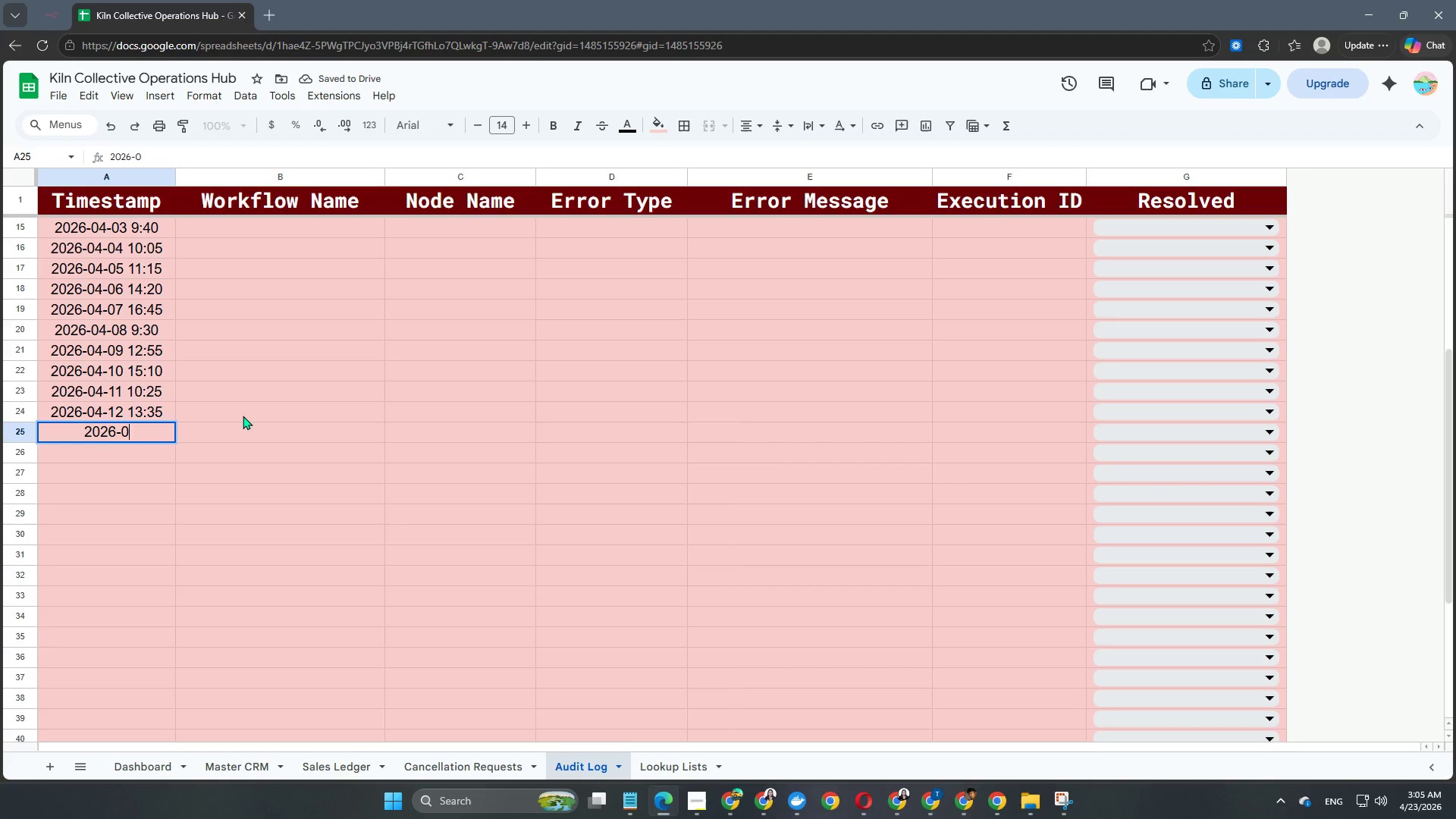 
key(Numpad4)
 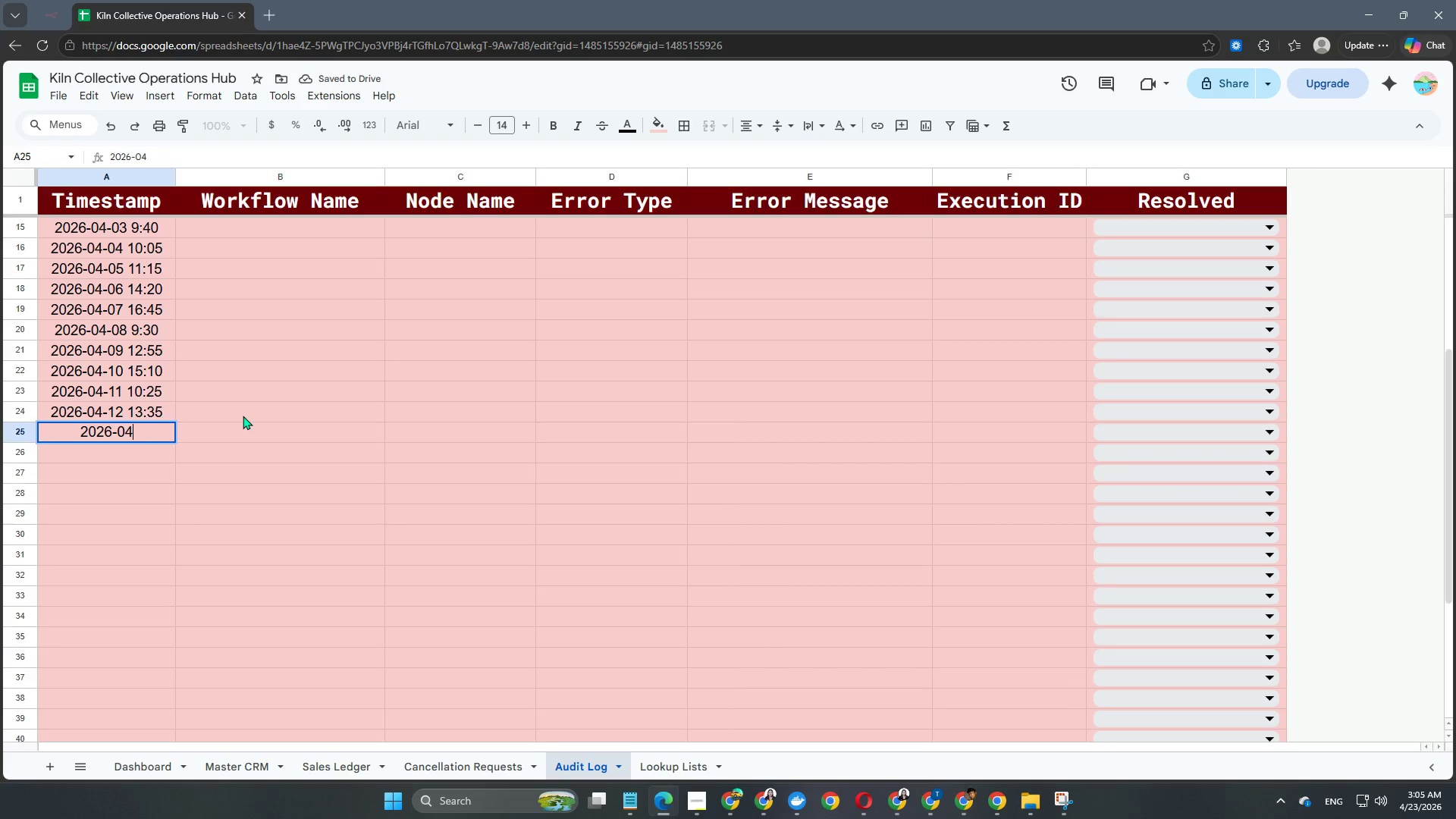 
key(NumpadSubtract)
 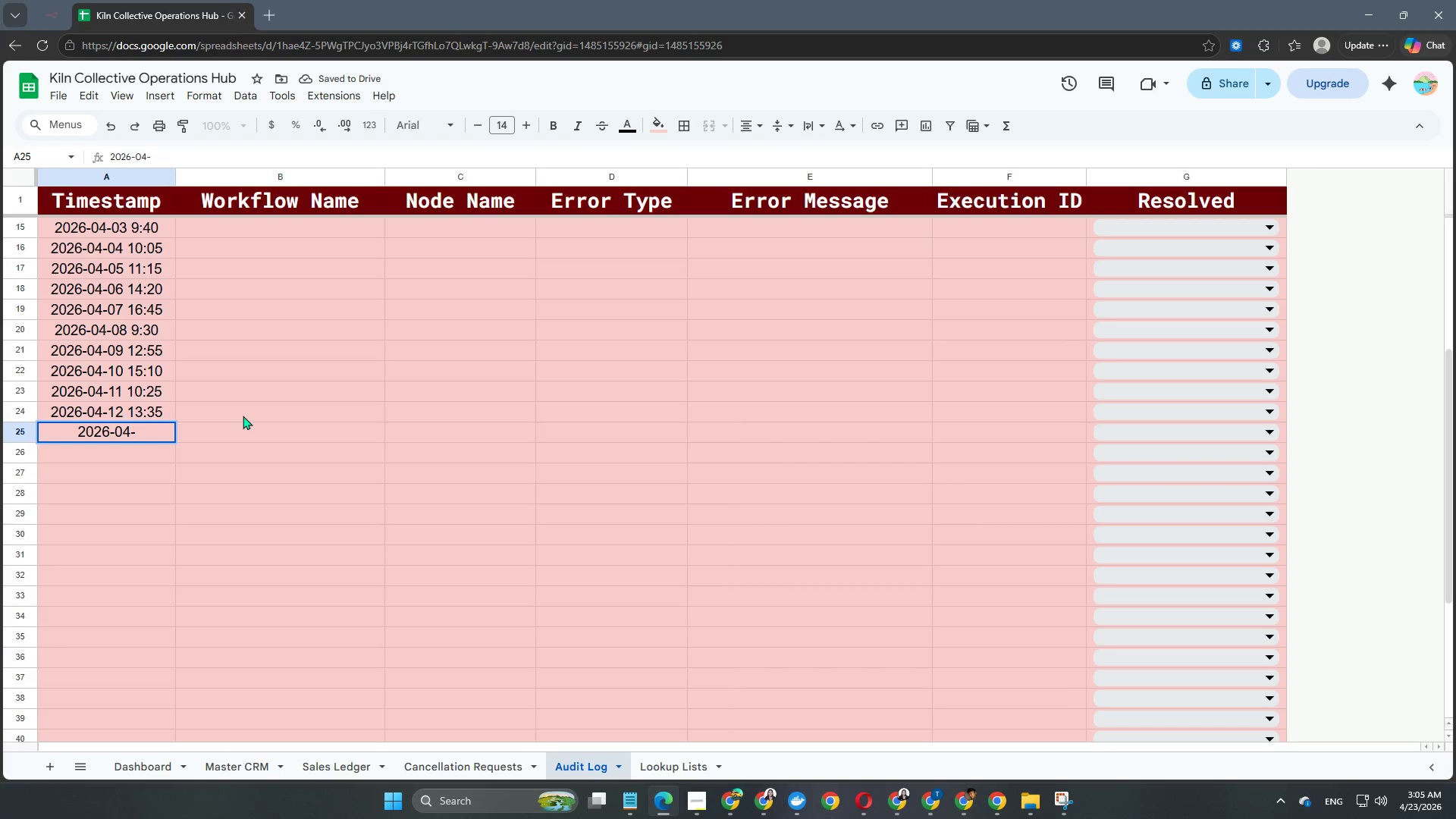 
key(Numpad1)
 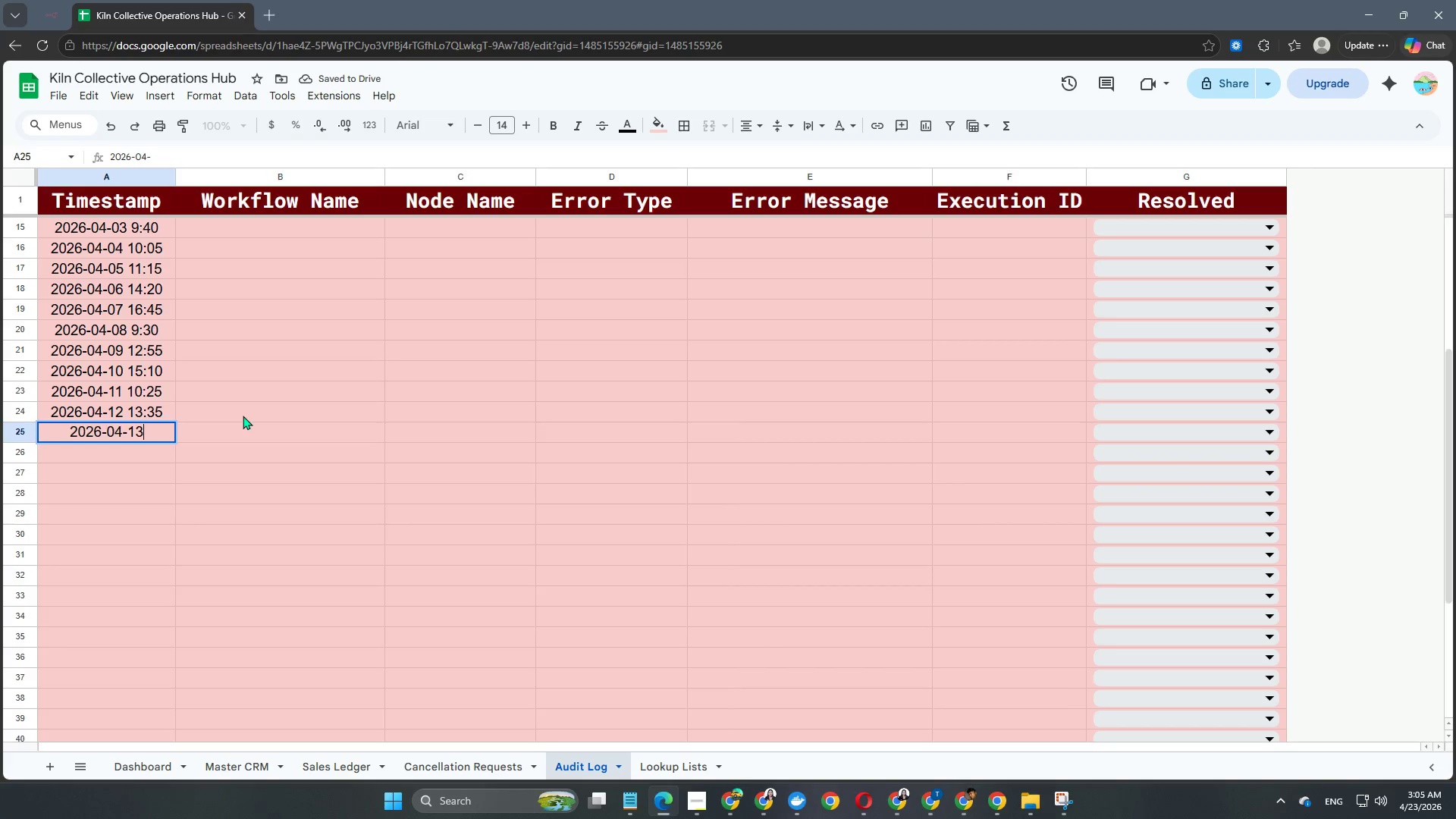 
key(Numpad3)
 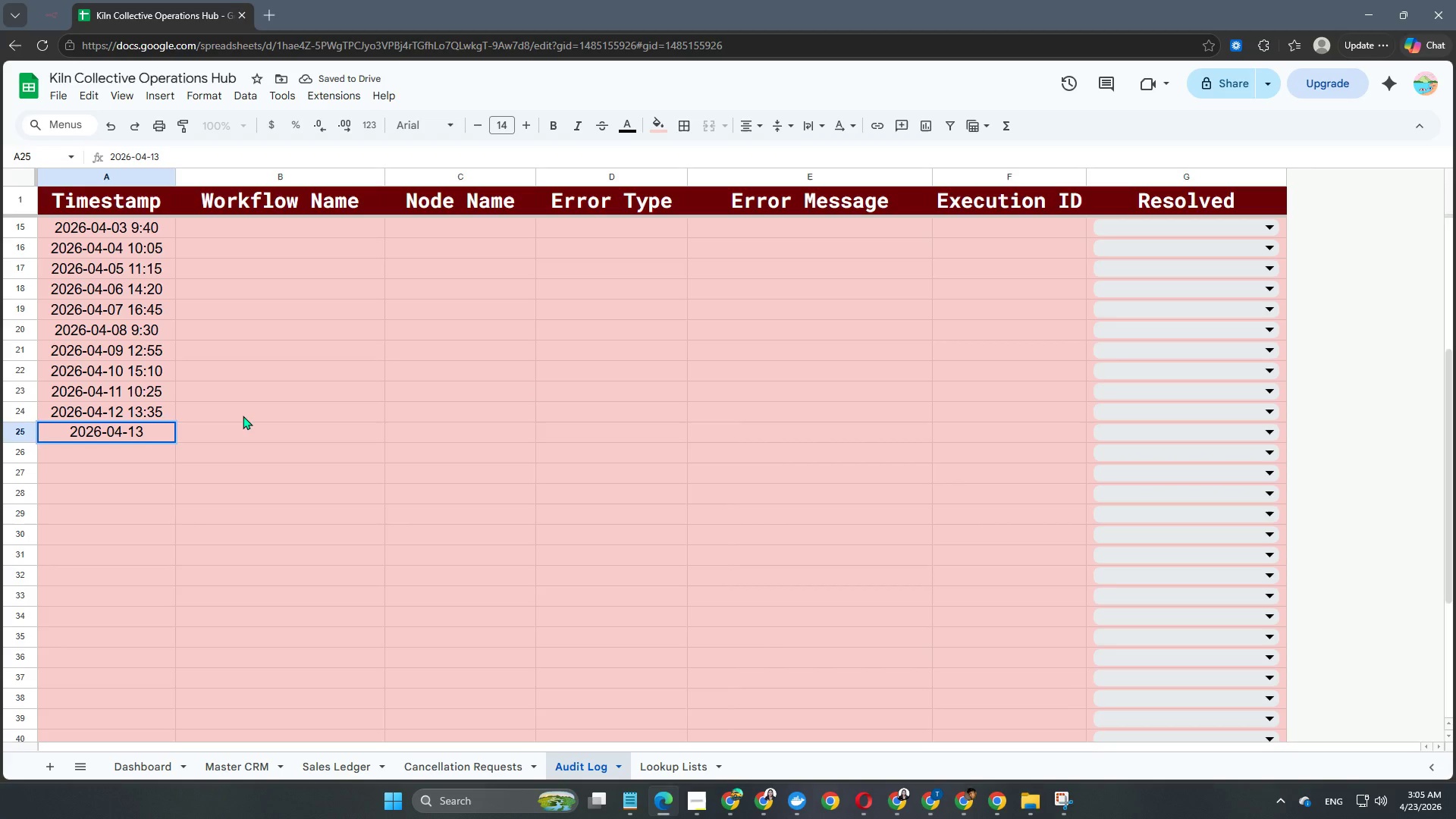 
key(Space)
 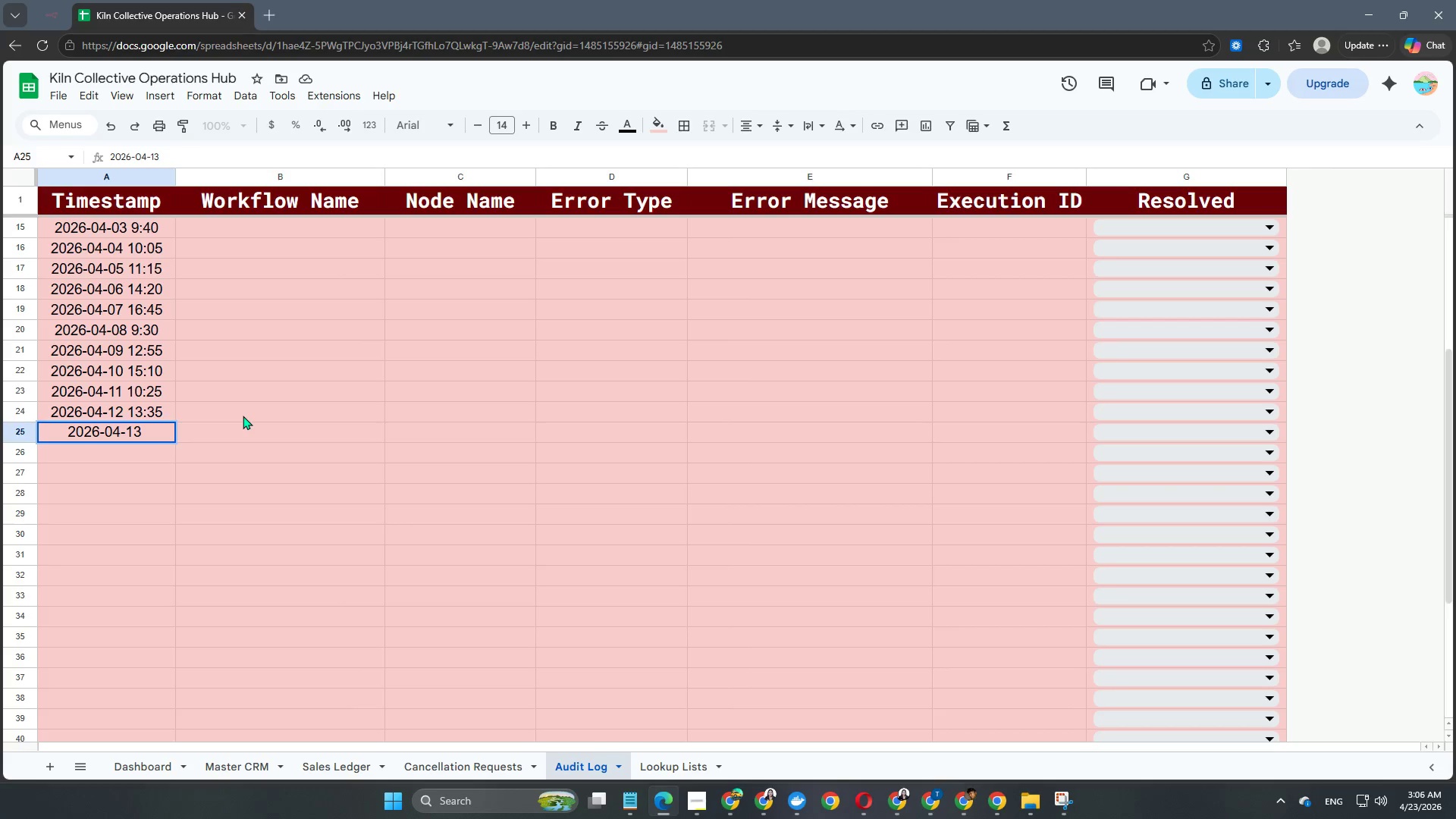 
wait(7.83)
 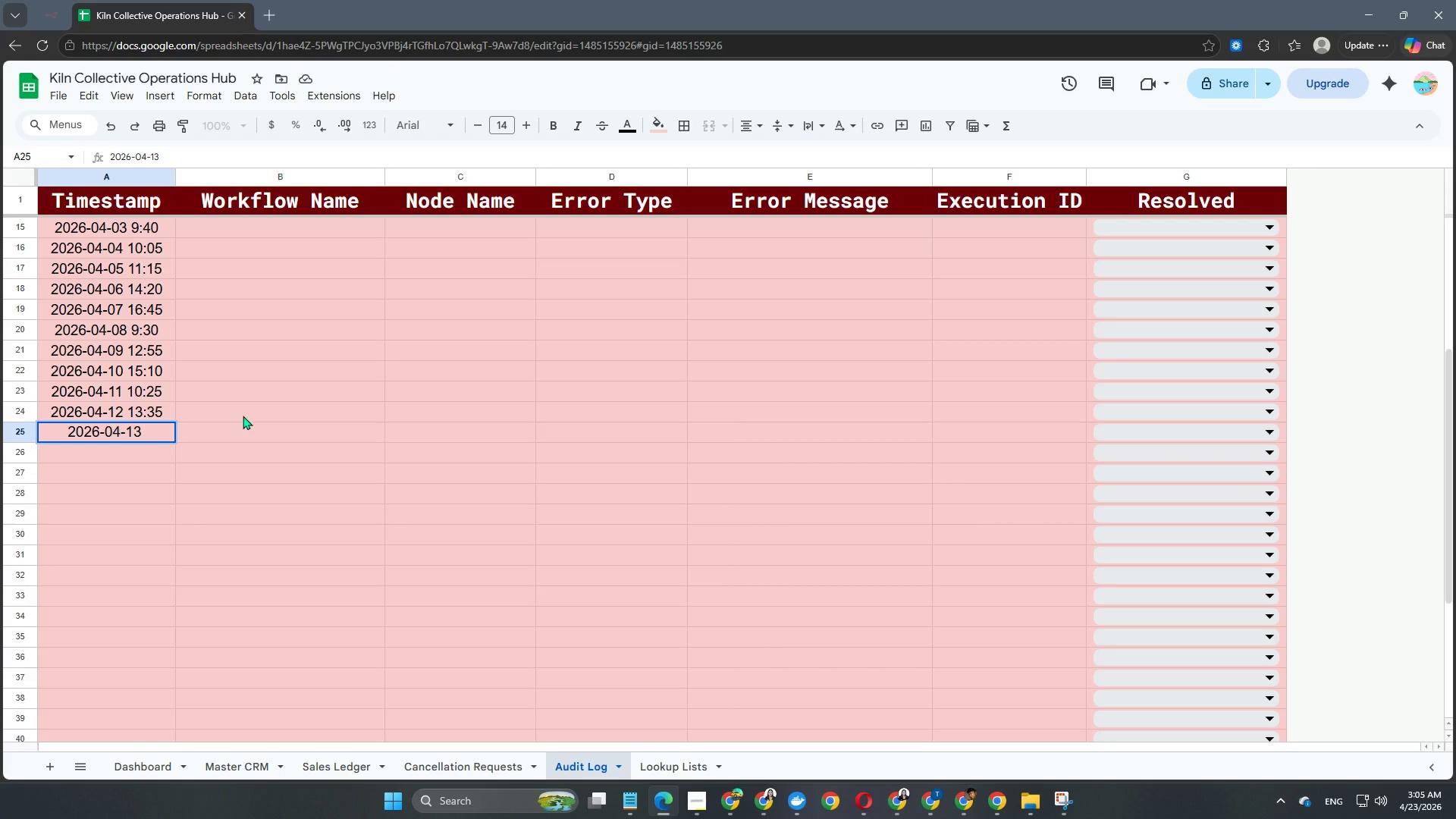 
key(Numpad0)
 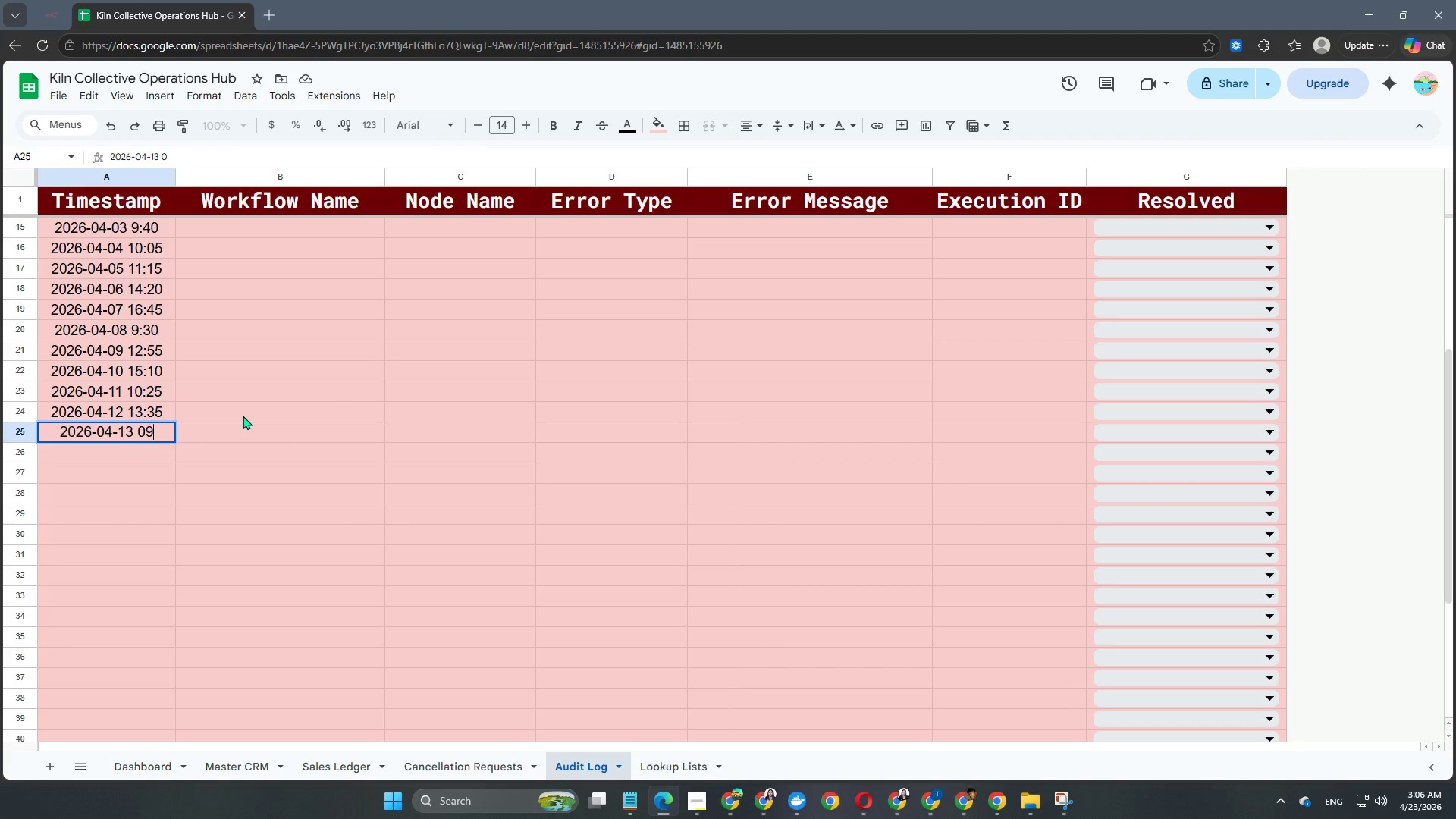 
key(Numpad9)
 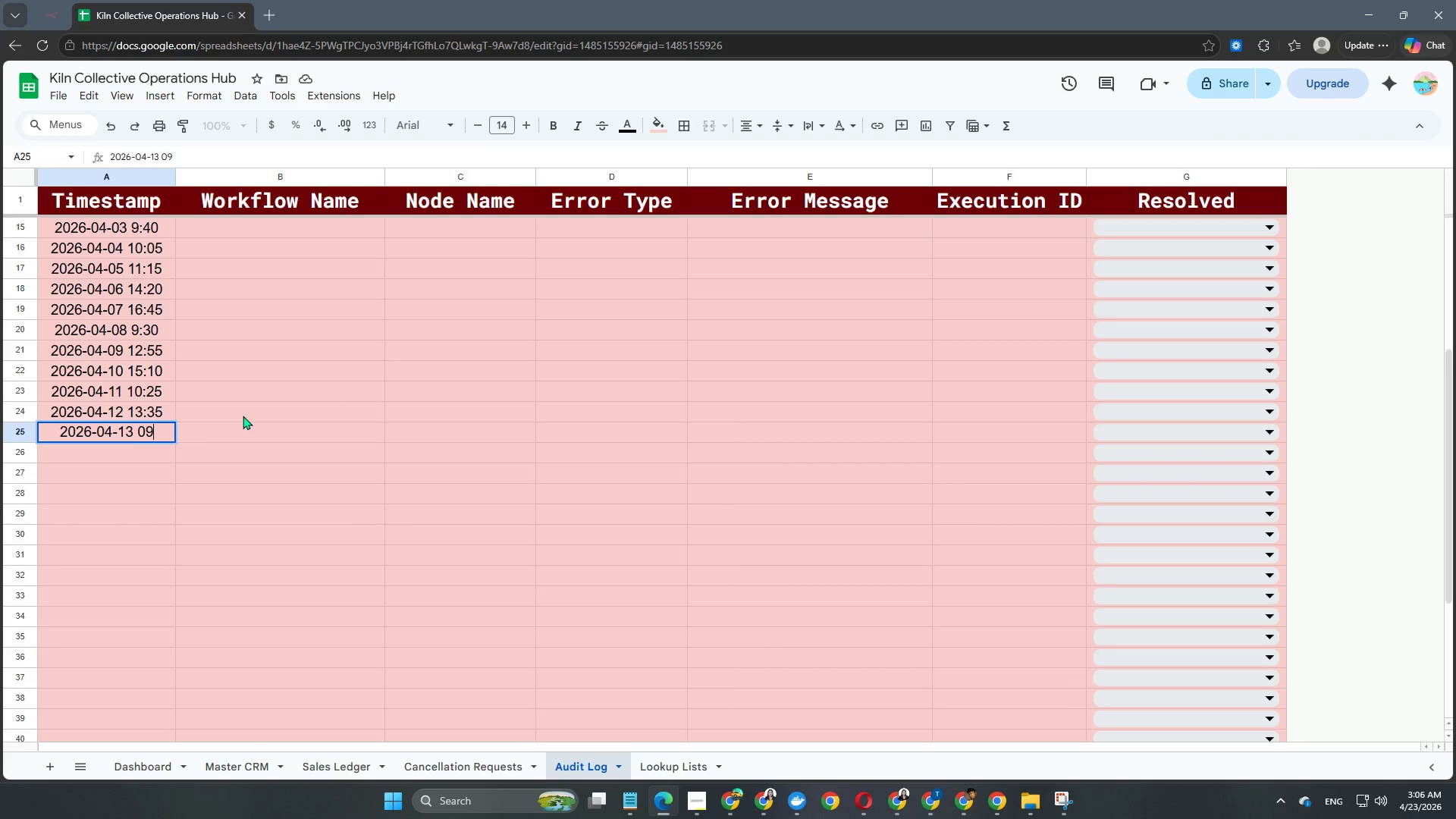 
key(NumpadSubtract)
 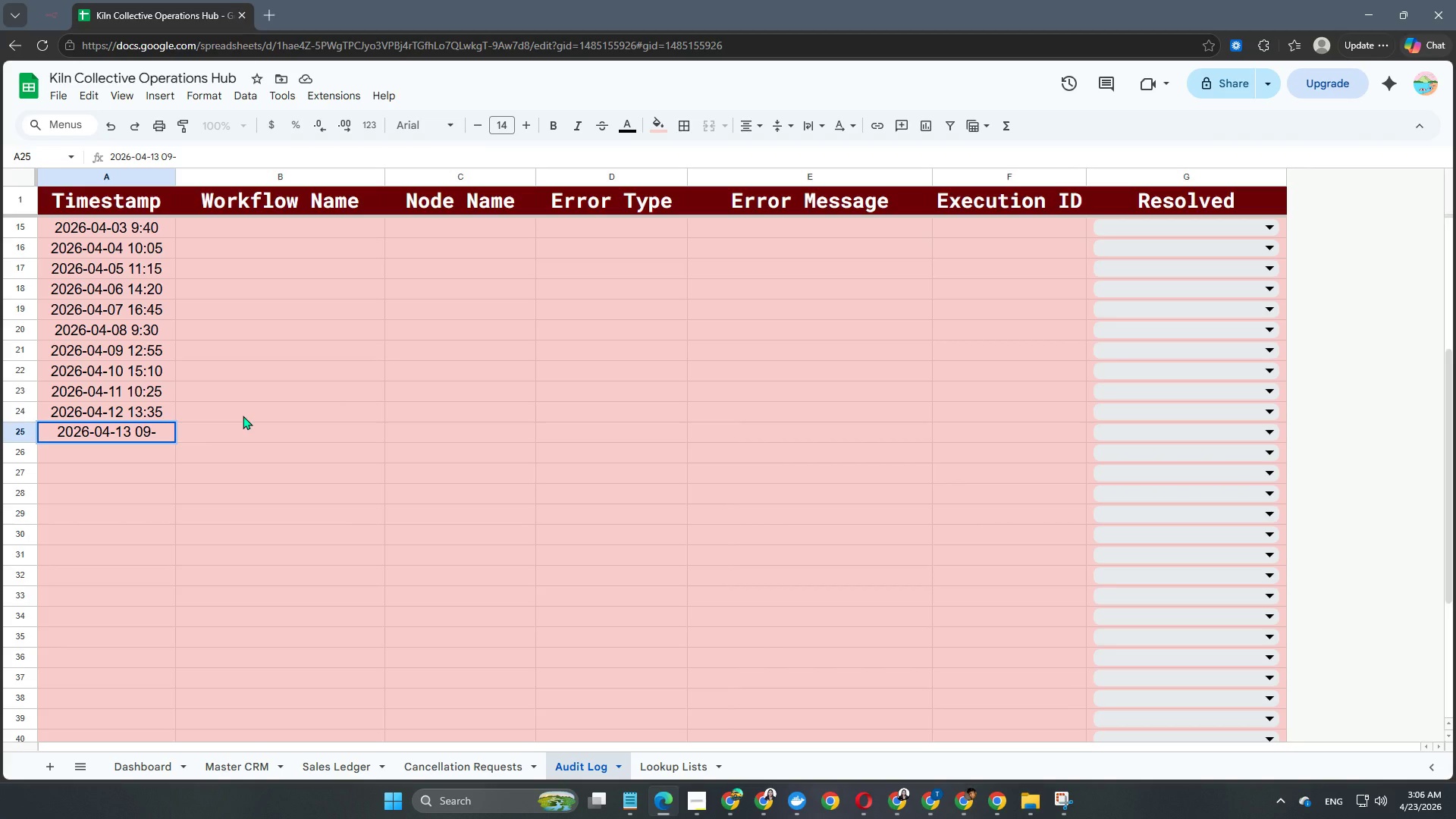 
key(Backspace)
 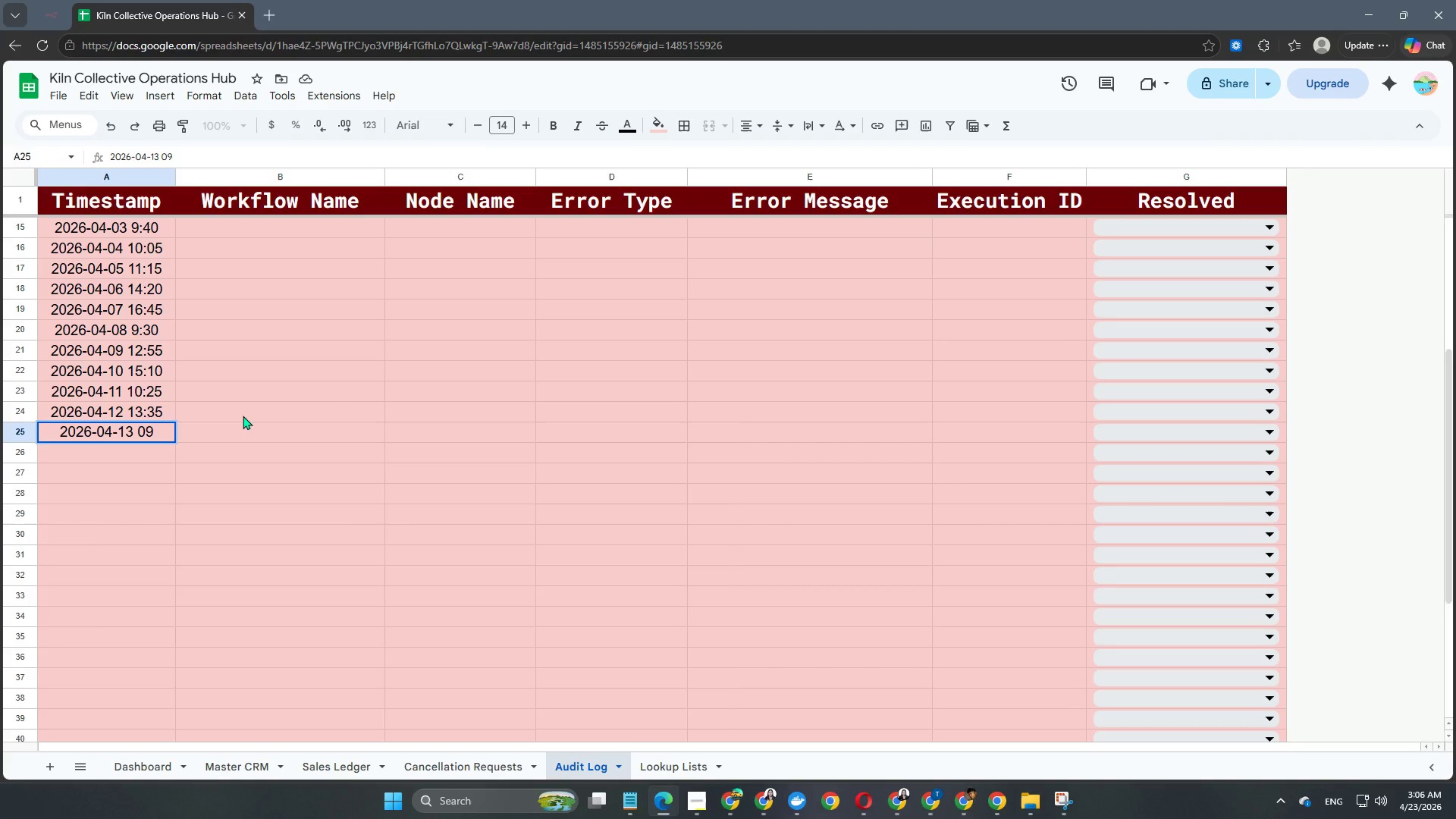 
key(Shift+Semicolon)
 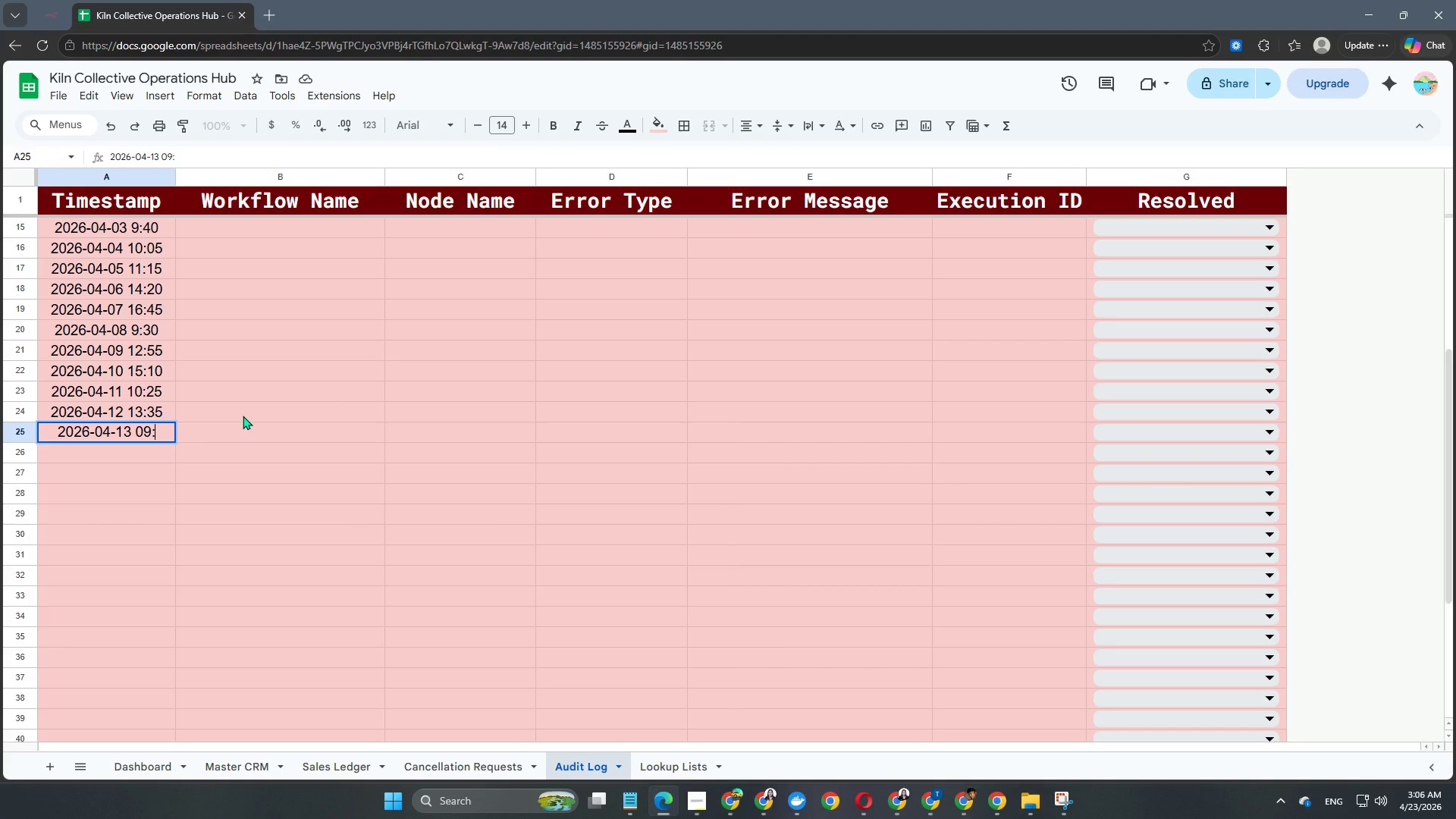 
key(Numpad0)
 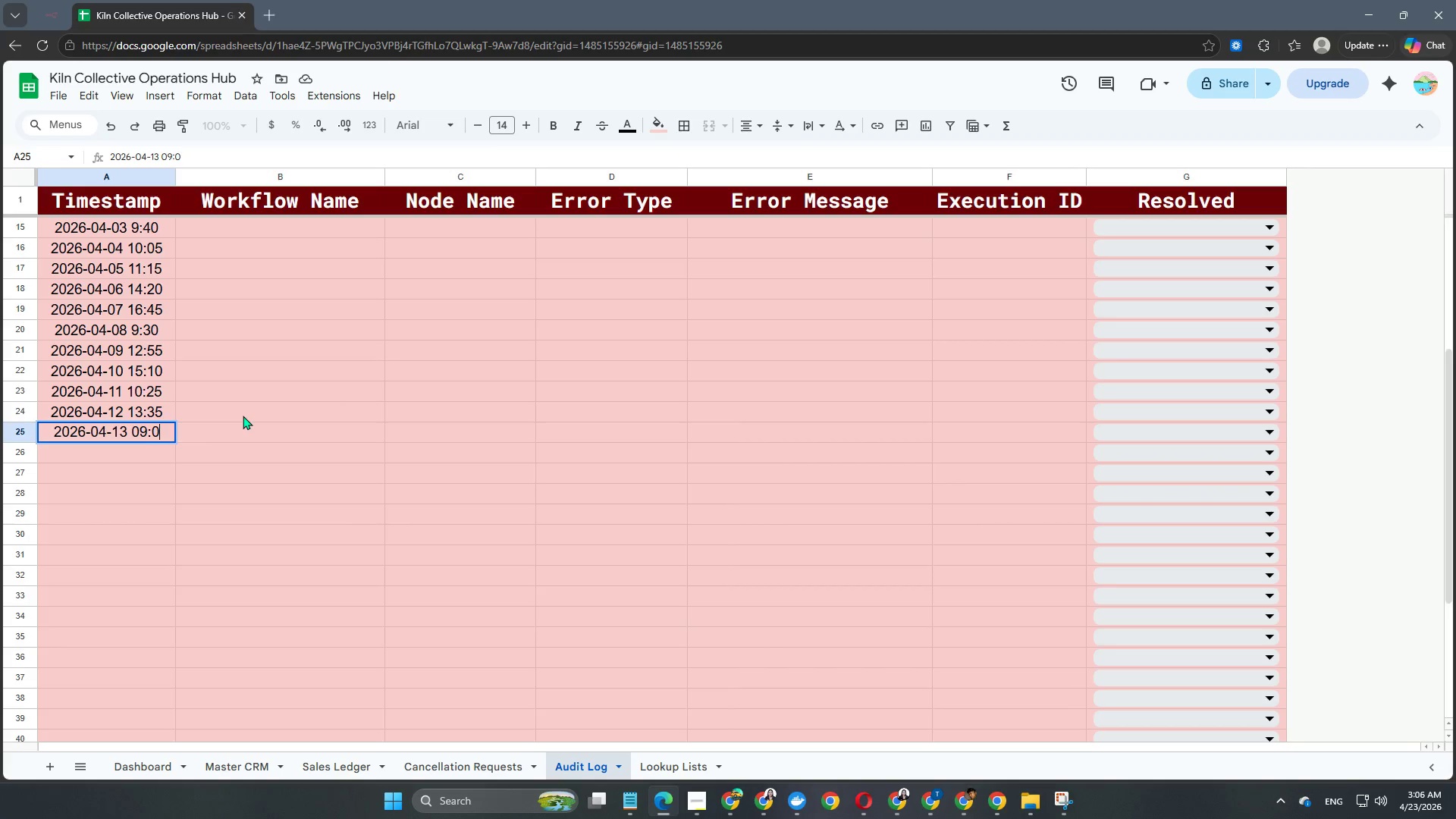 
key(Numpad5)
 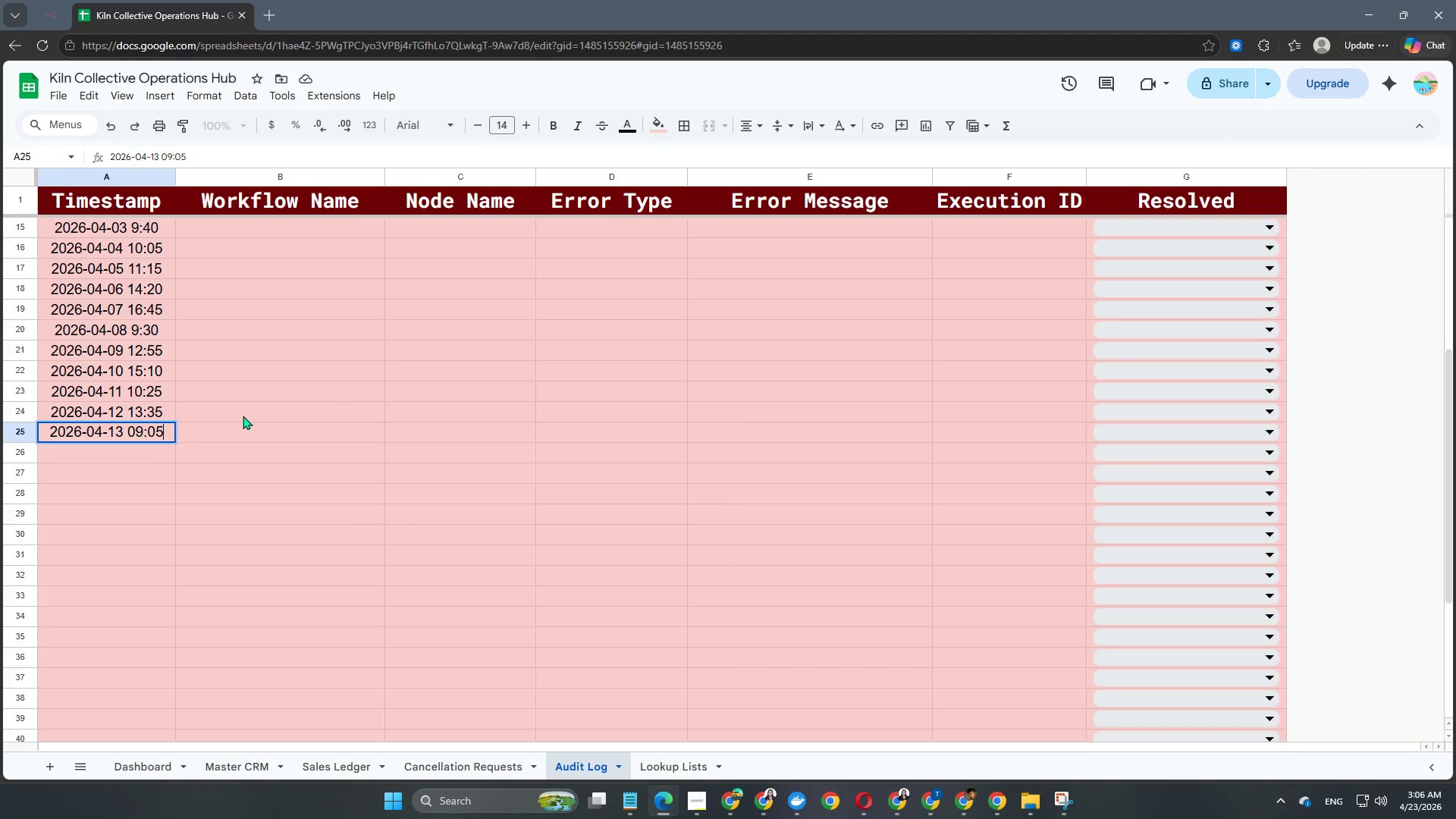 
key(NumpadEnter)
 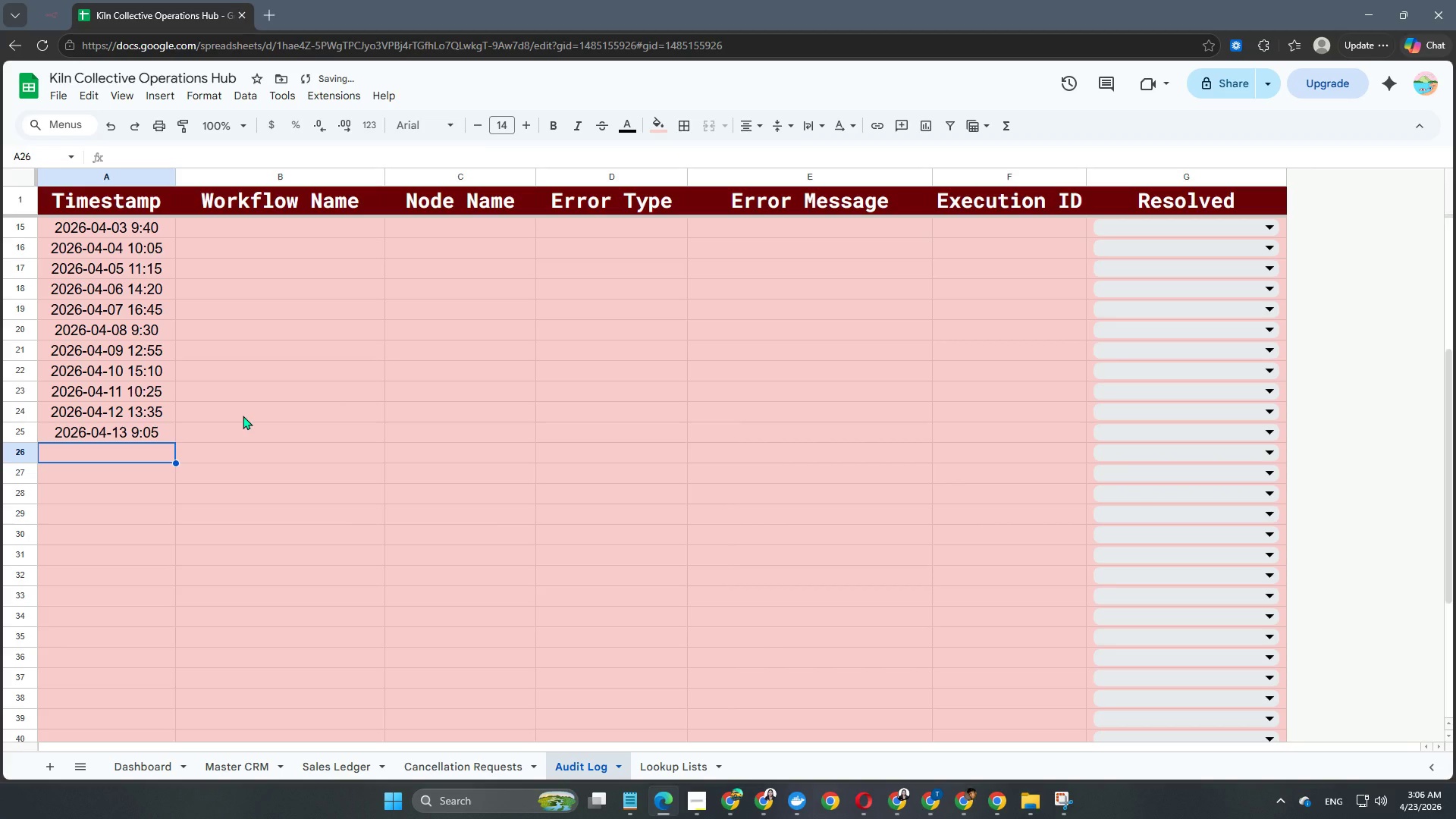 
key(Numpad2)
 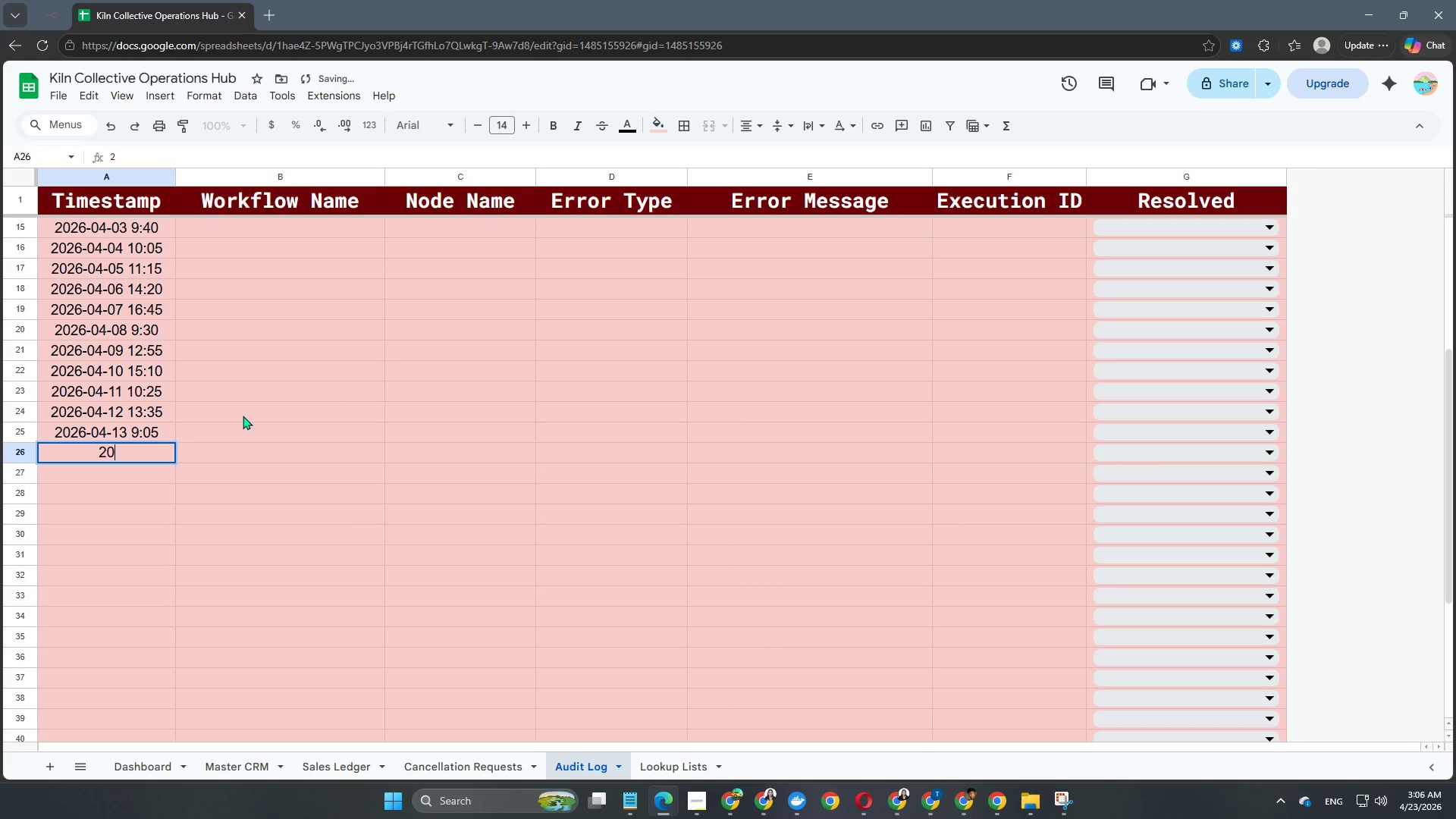 
key(Numpad0)
 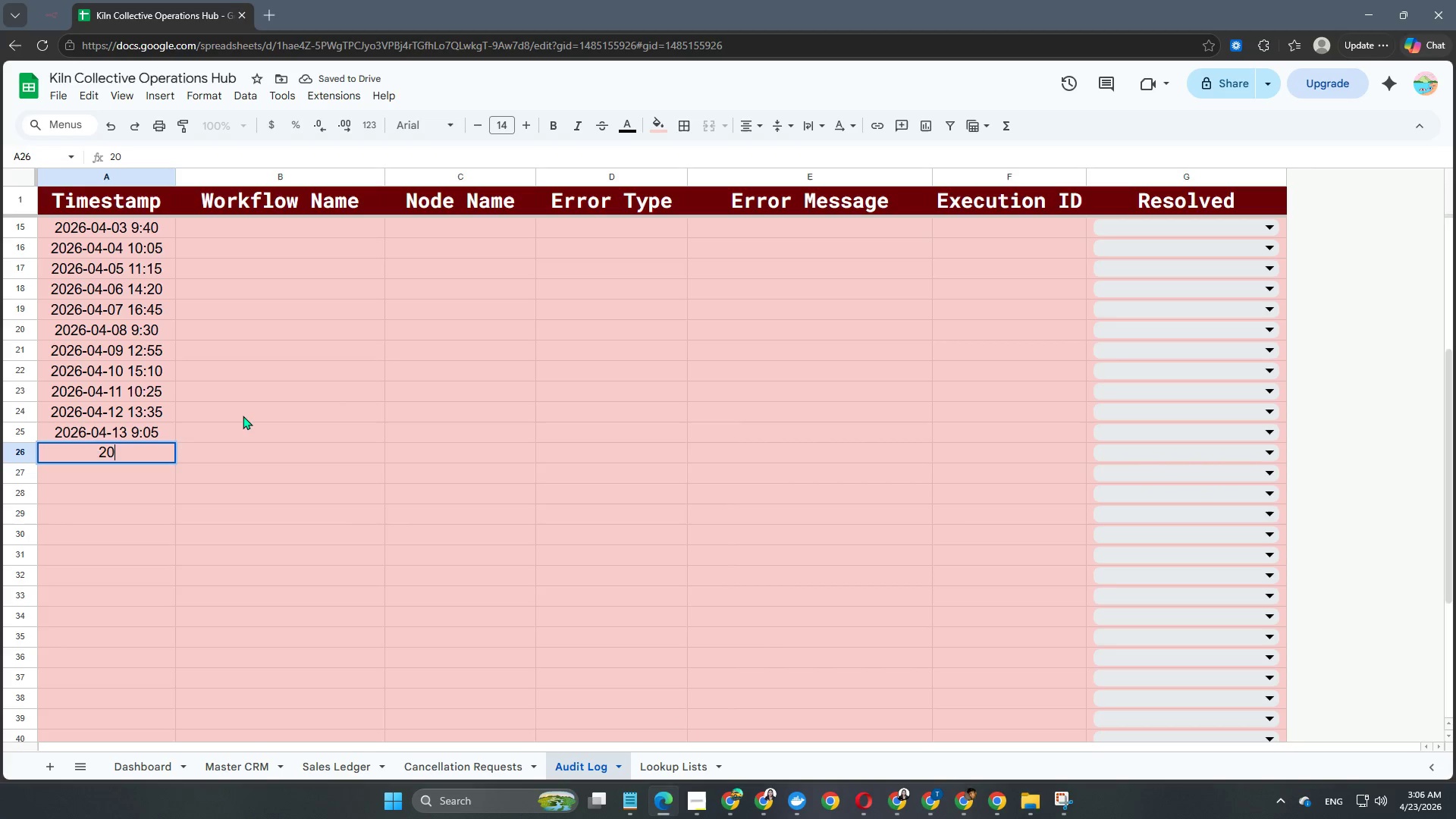 
key(Numpad2)
 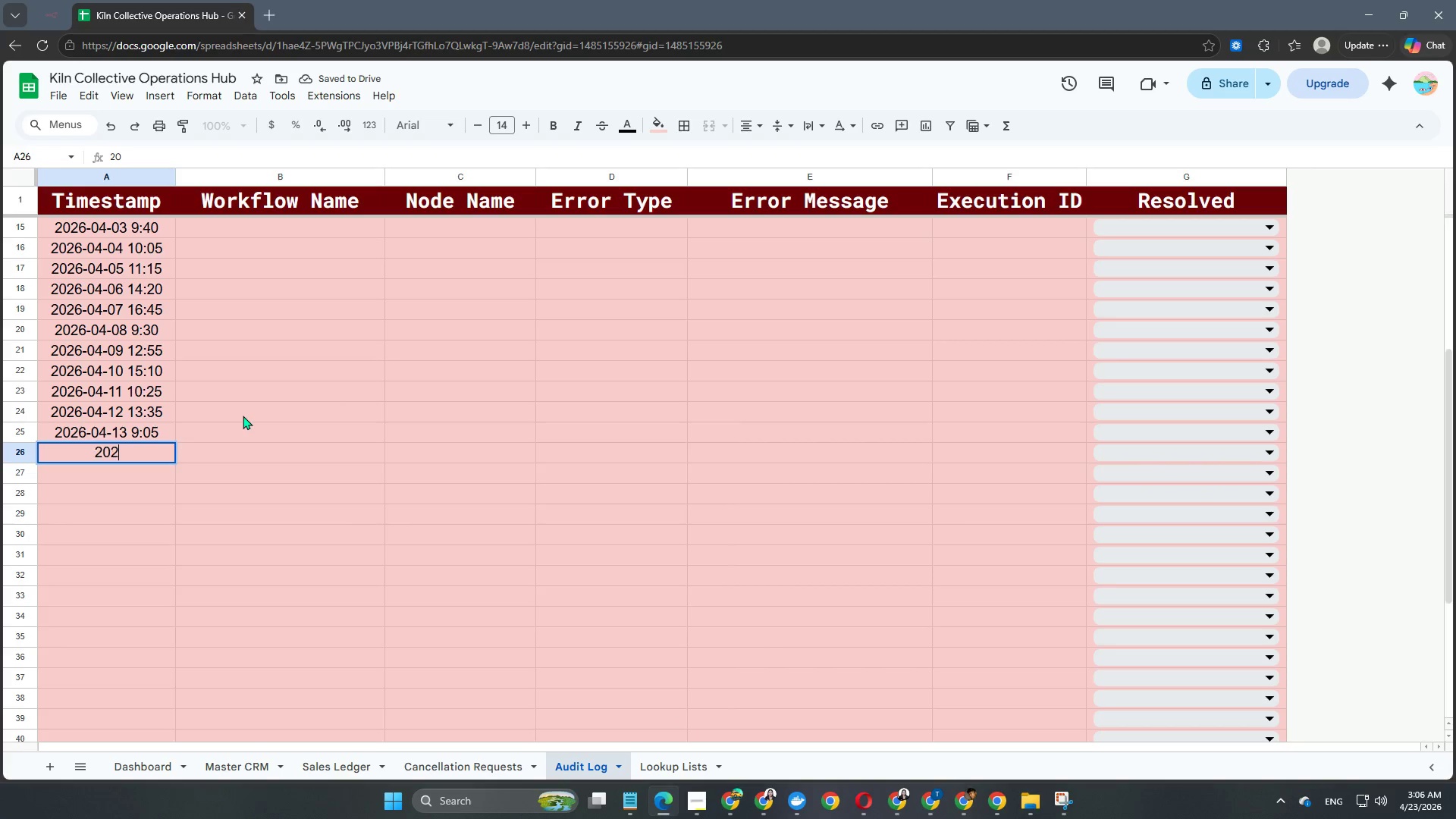 
key(Numpad6)
 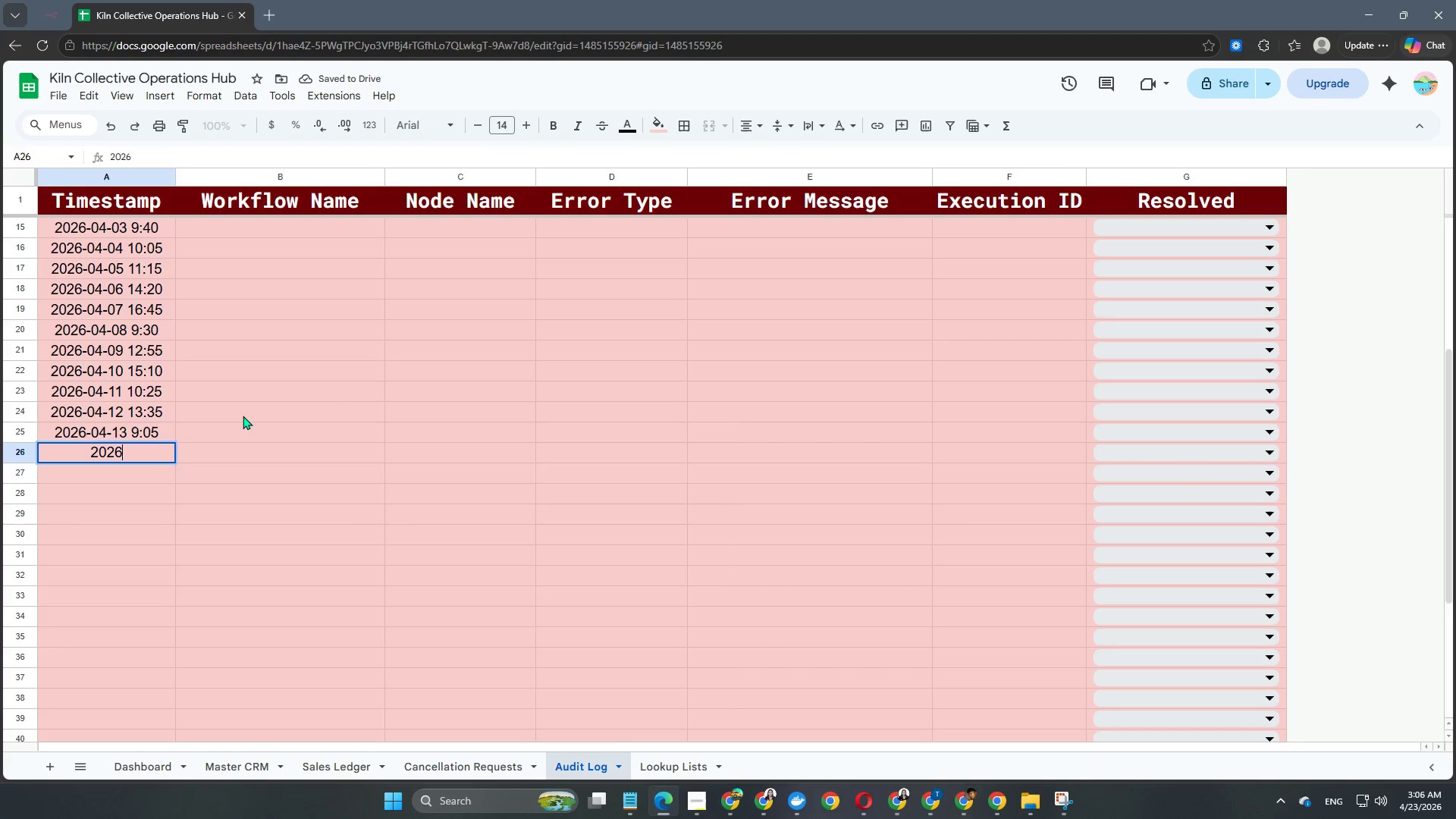 
key(NumpadSubtract)
 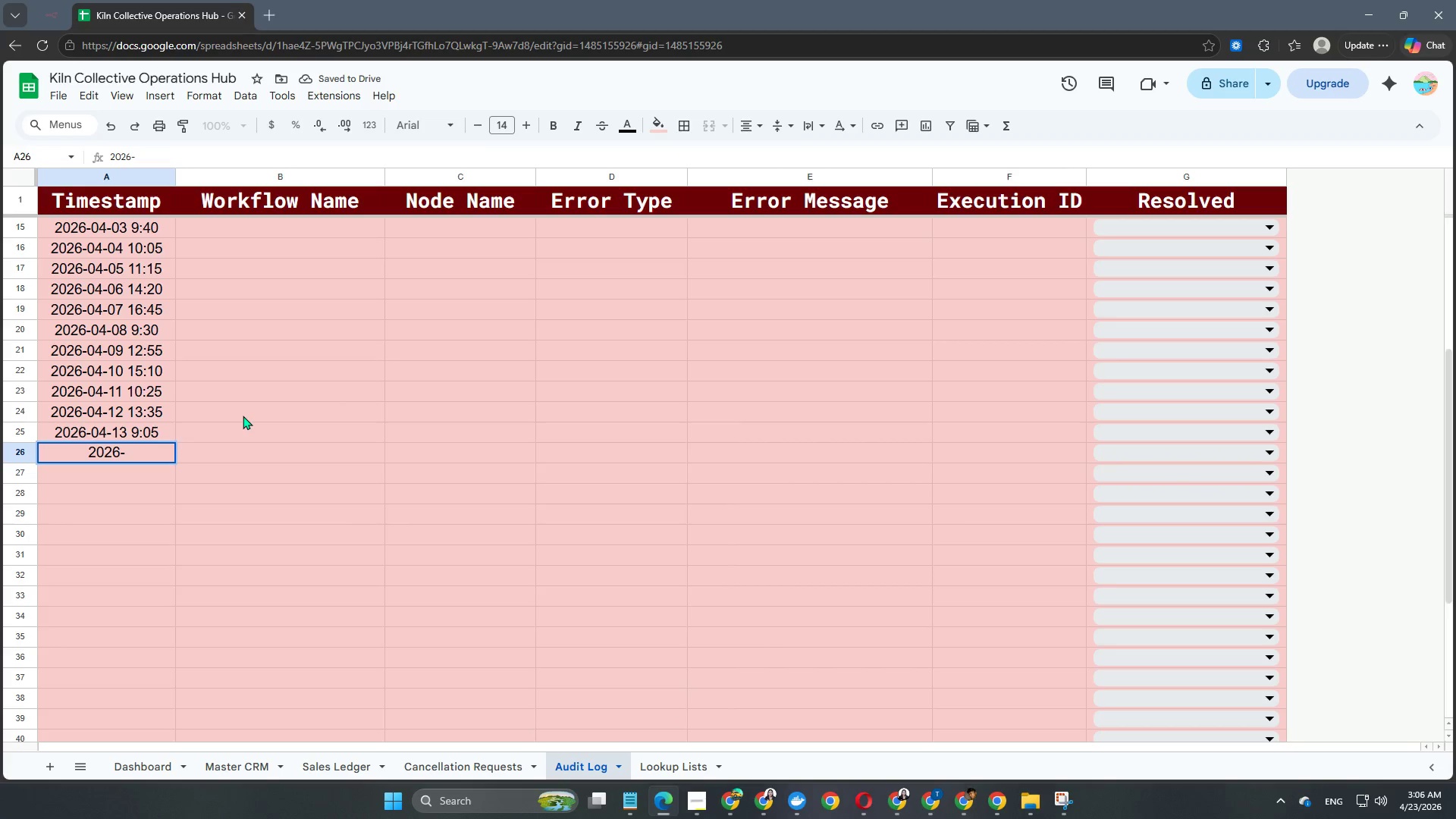 
key(Numpad0)
 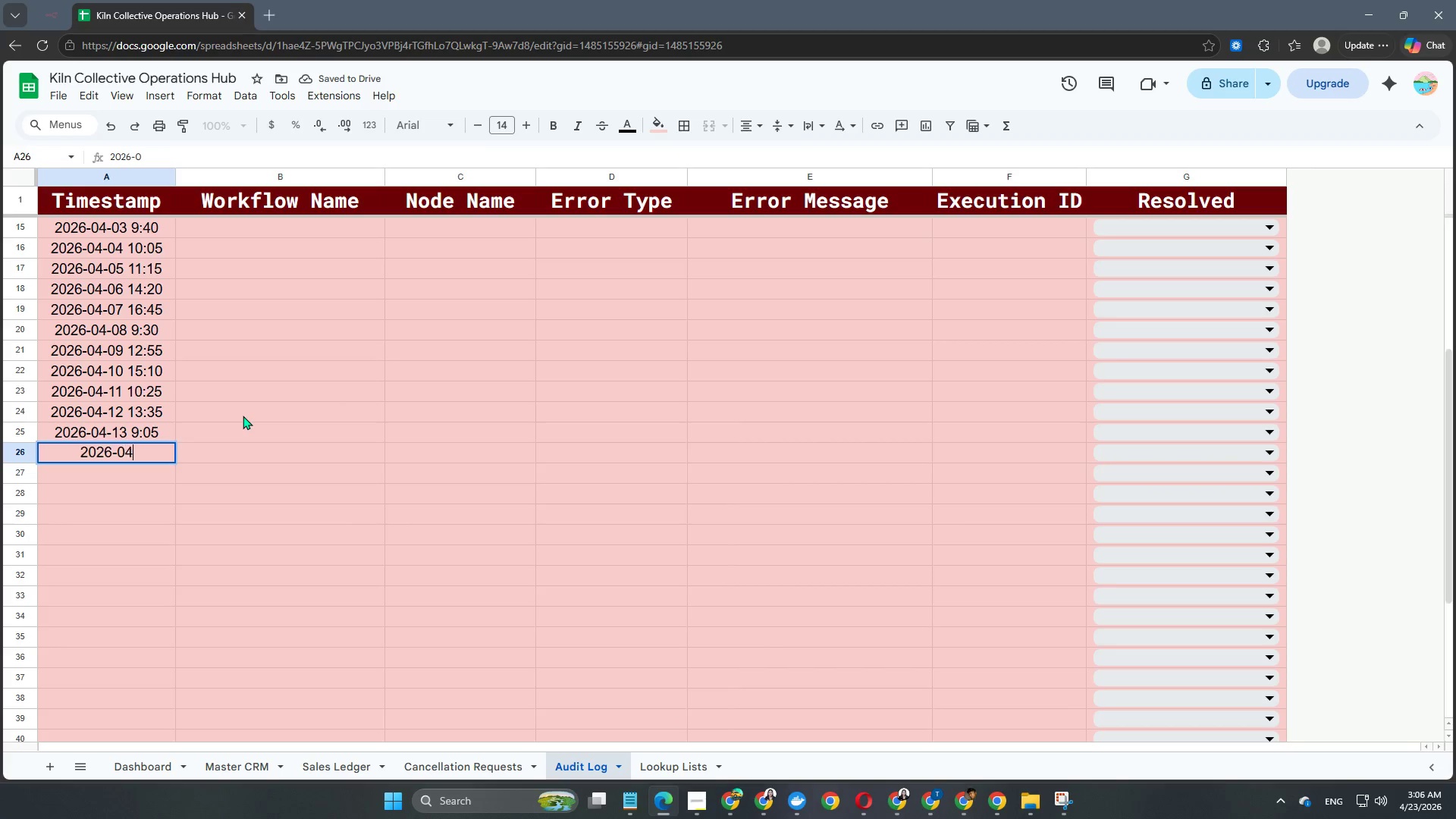 
key(Numpad4)
 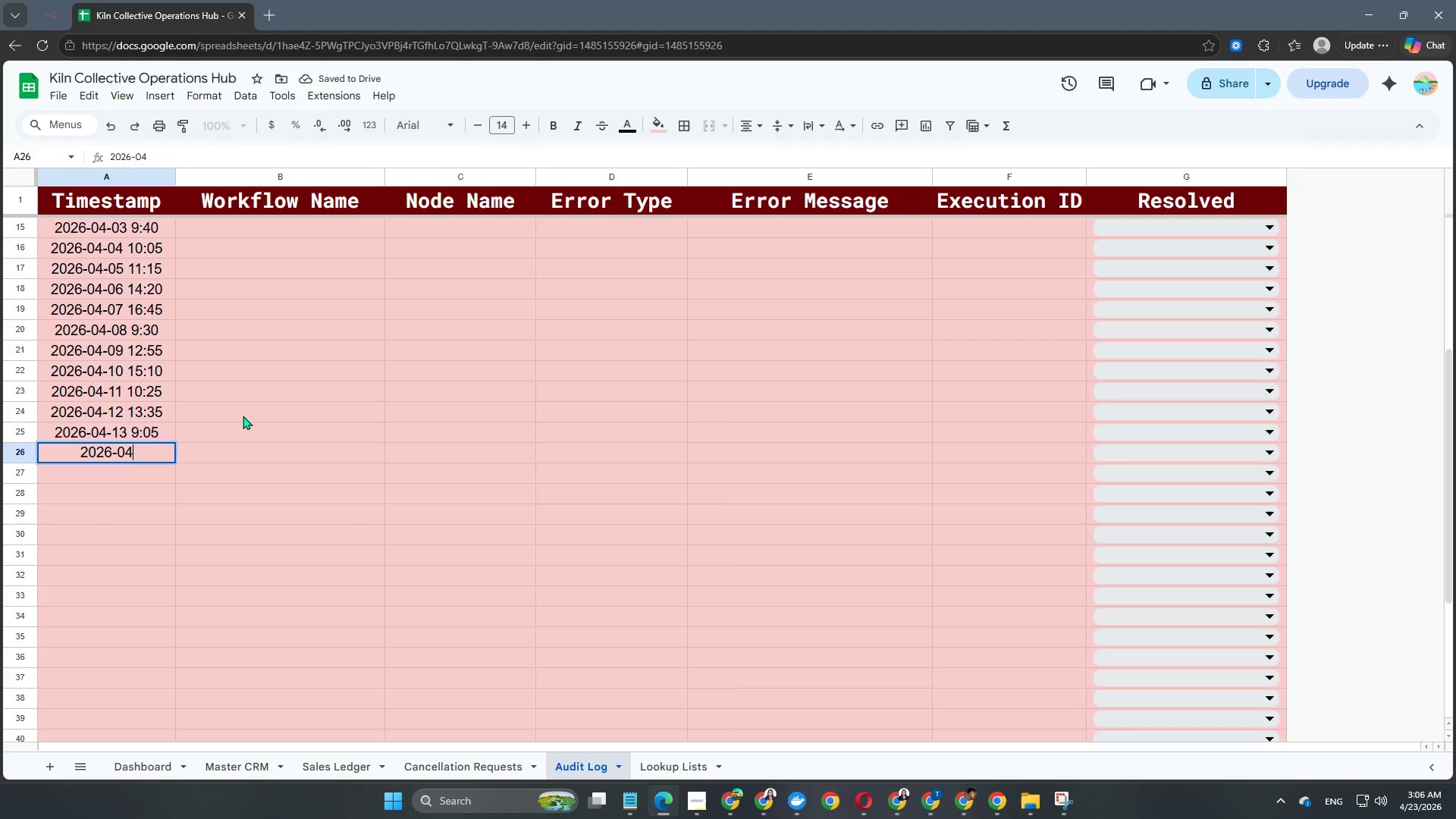 
key(NumpadSubtract)
 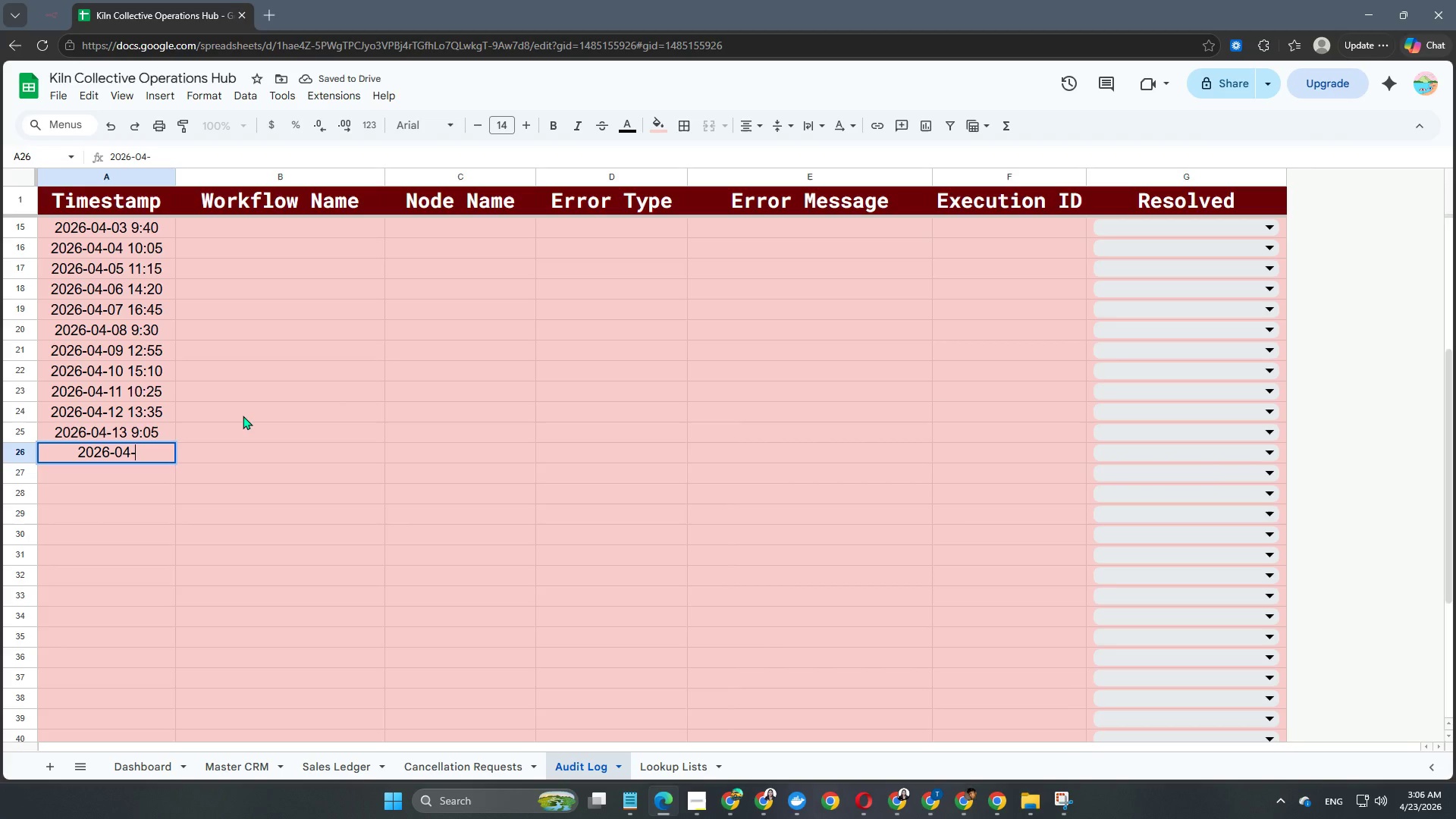 
key(Numpad0)
 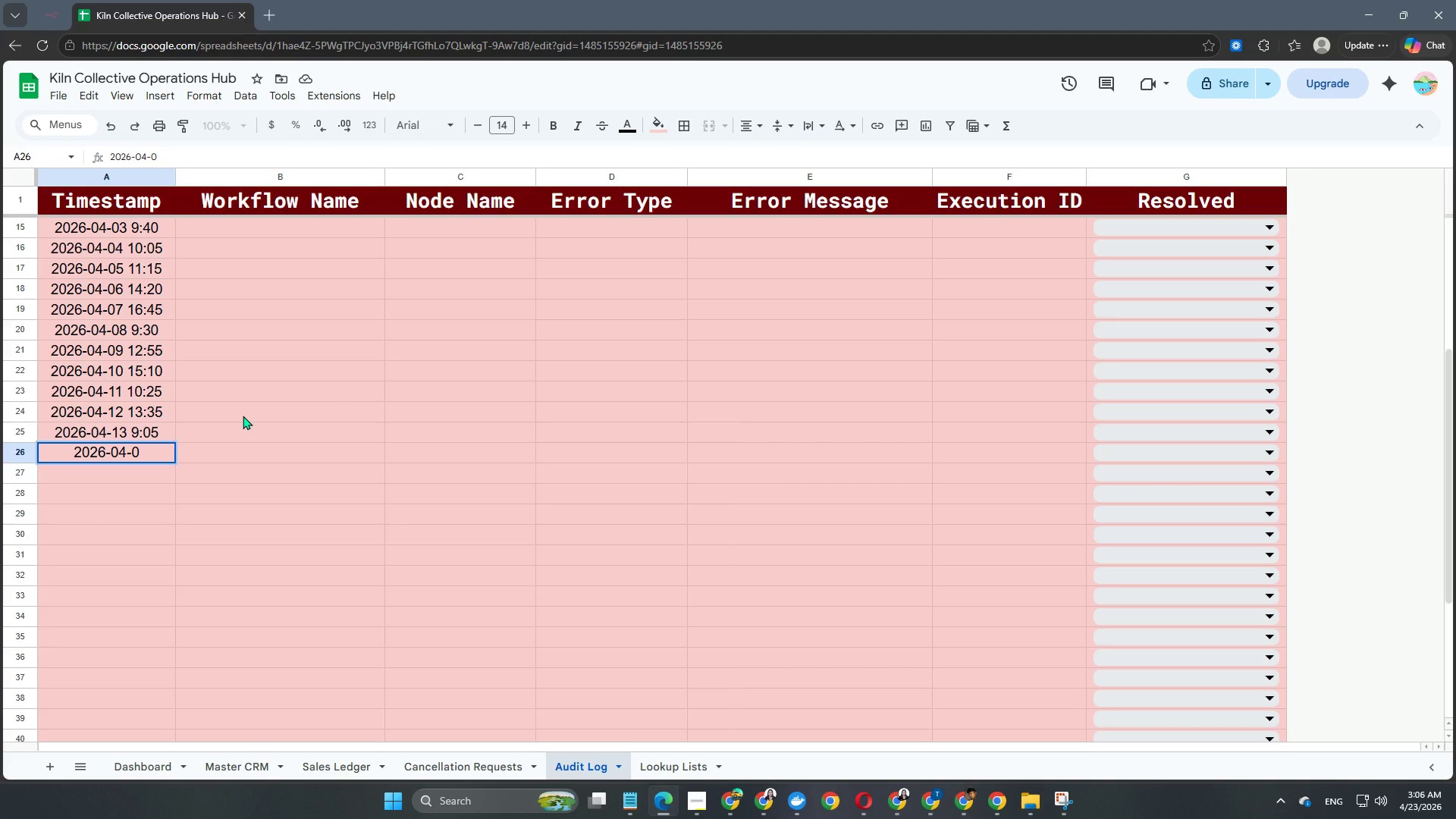 
key(Backspace)
 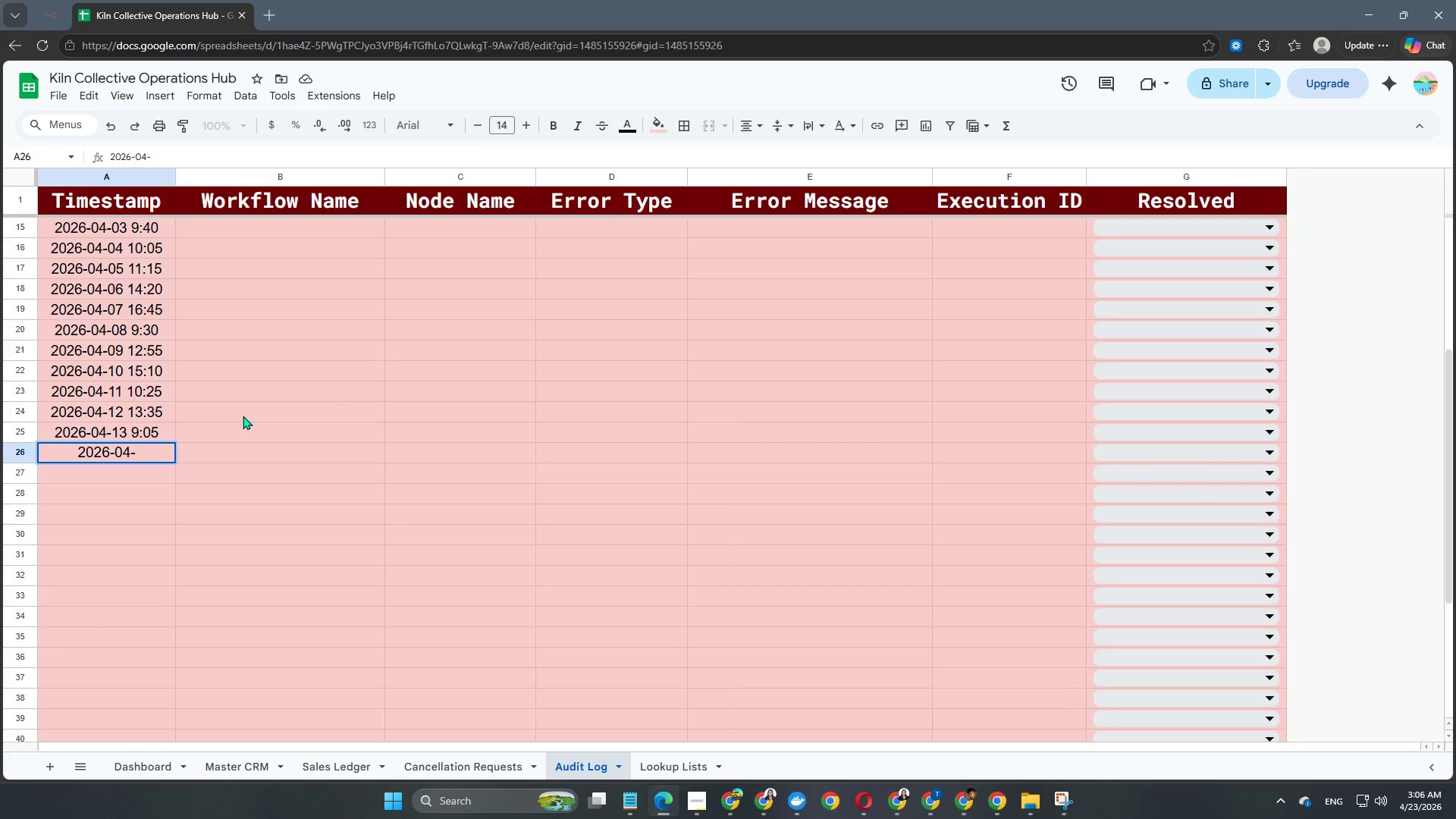 
key(Numpad1)
 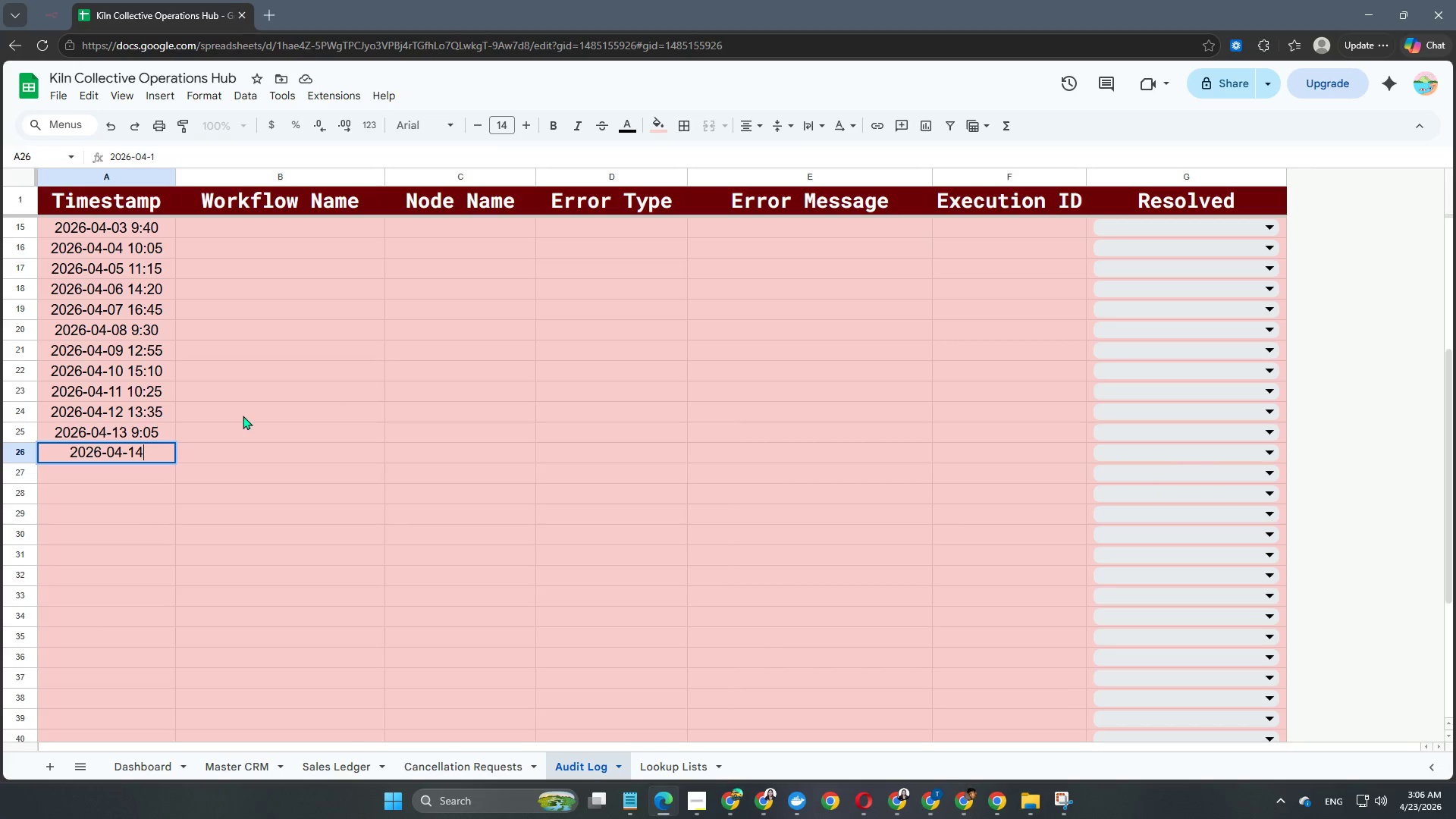 
key(Numpad4)
 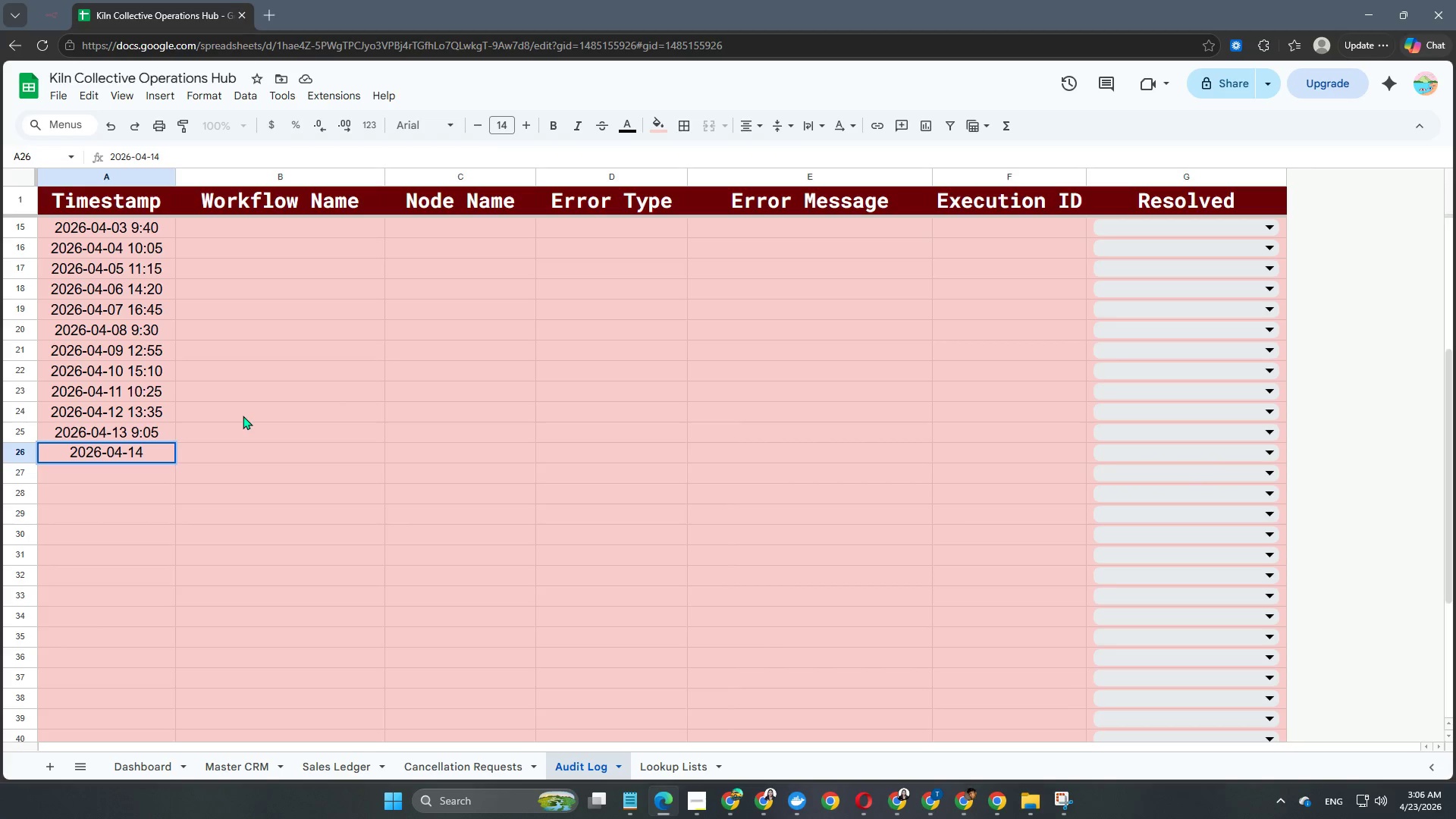 
key(Space)
 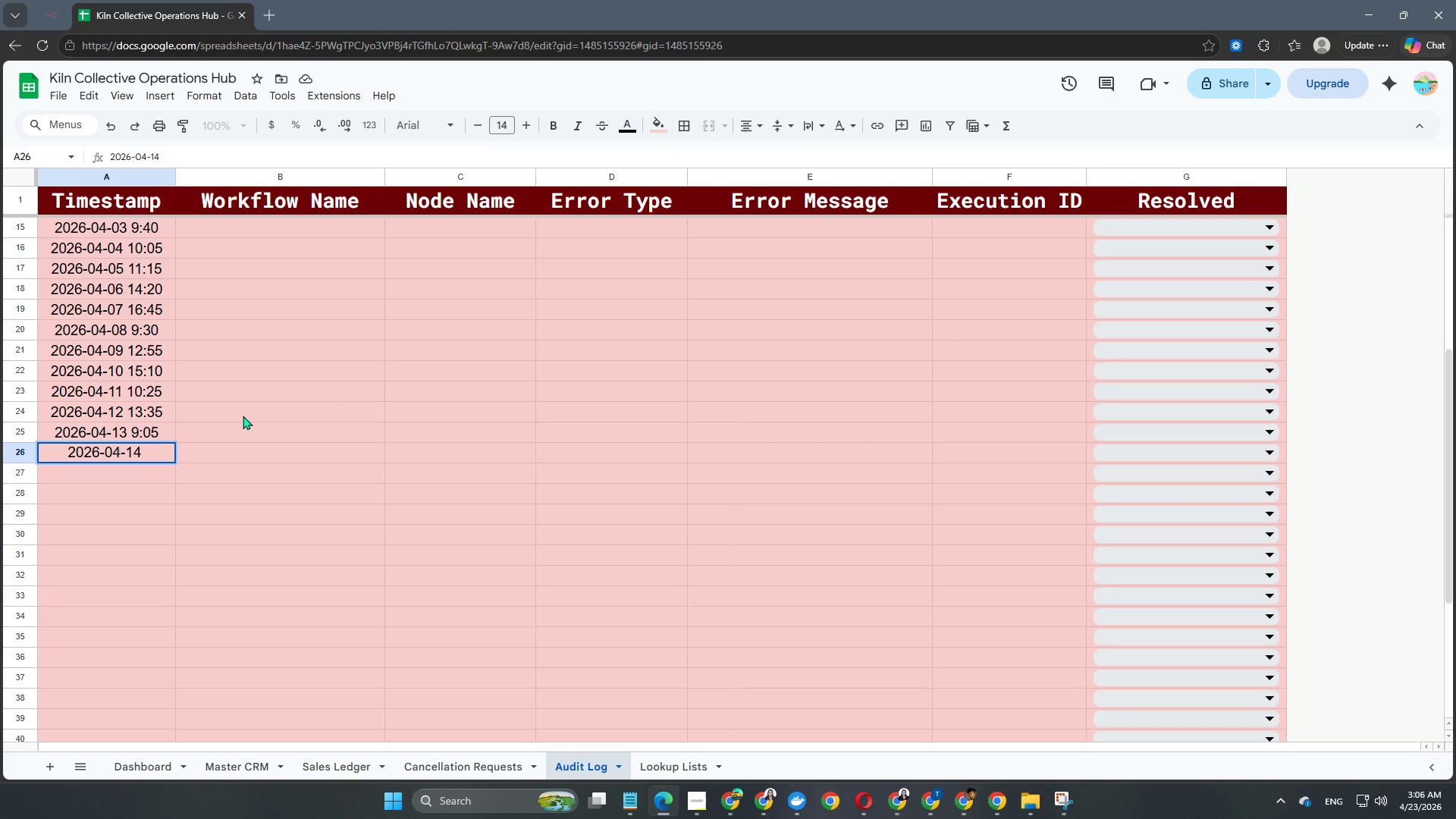 
key(Numpad1)
 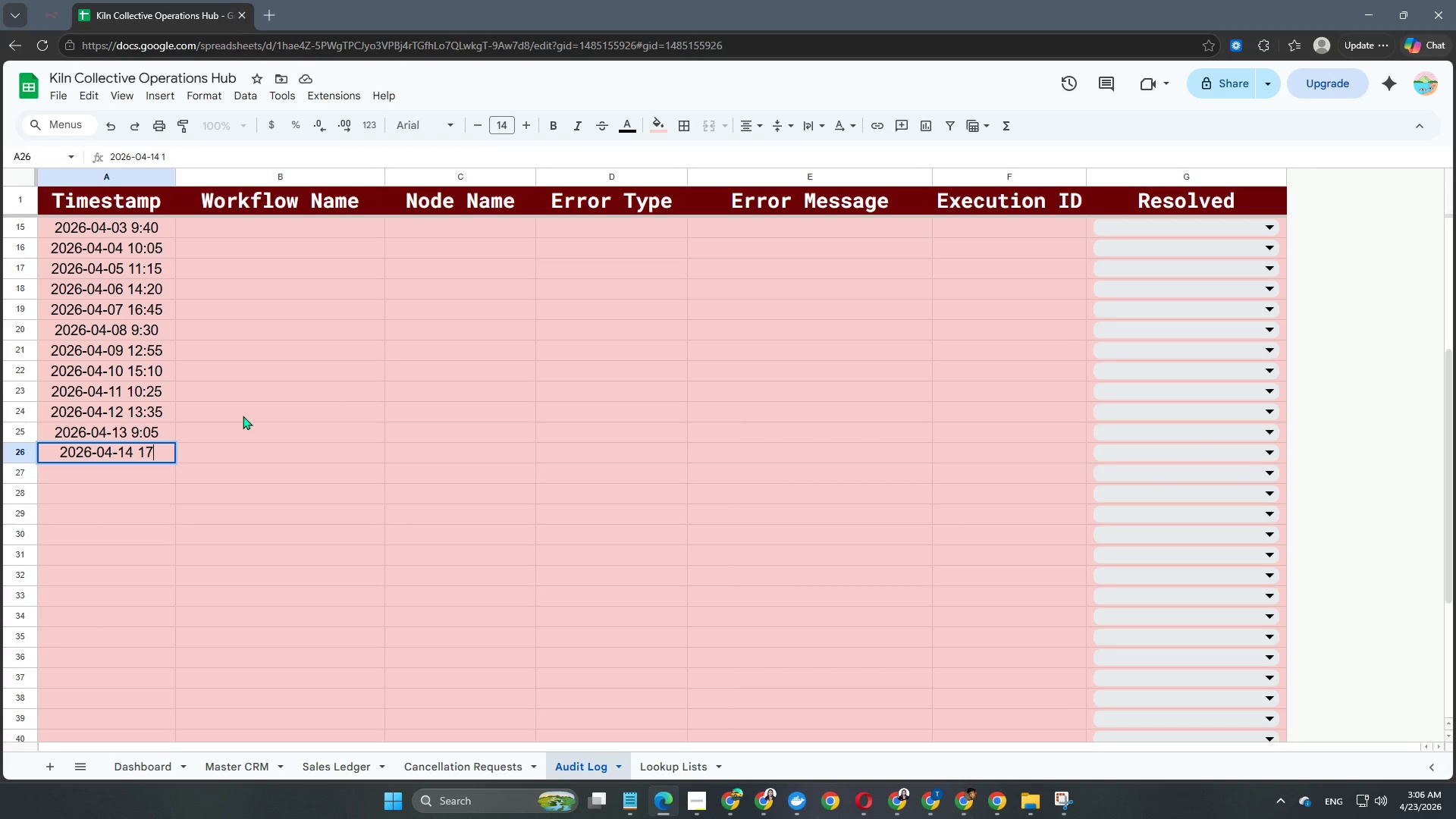 
key(Numpad7)
 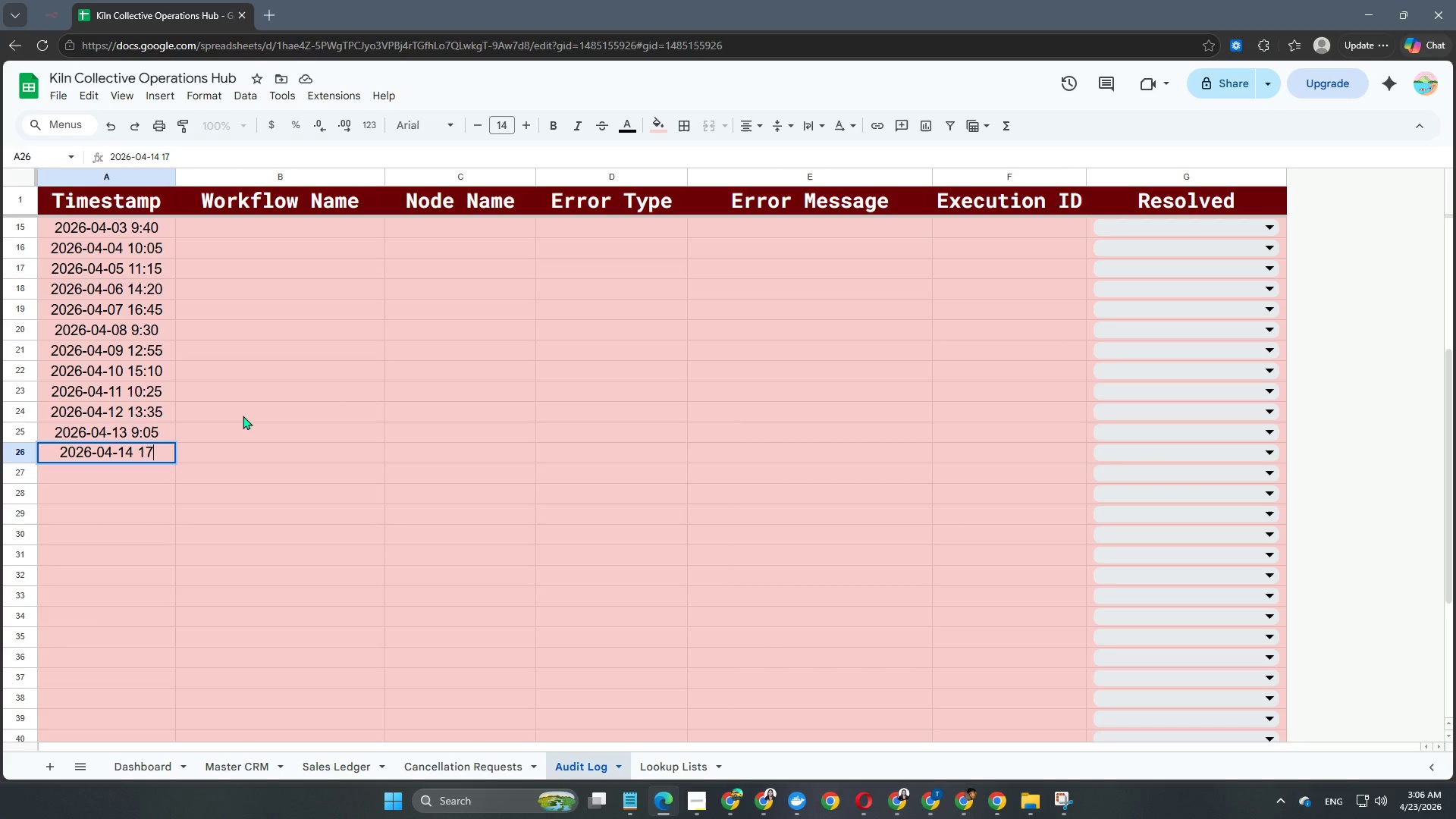 
key(Shift+ShiftRight)
 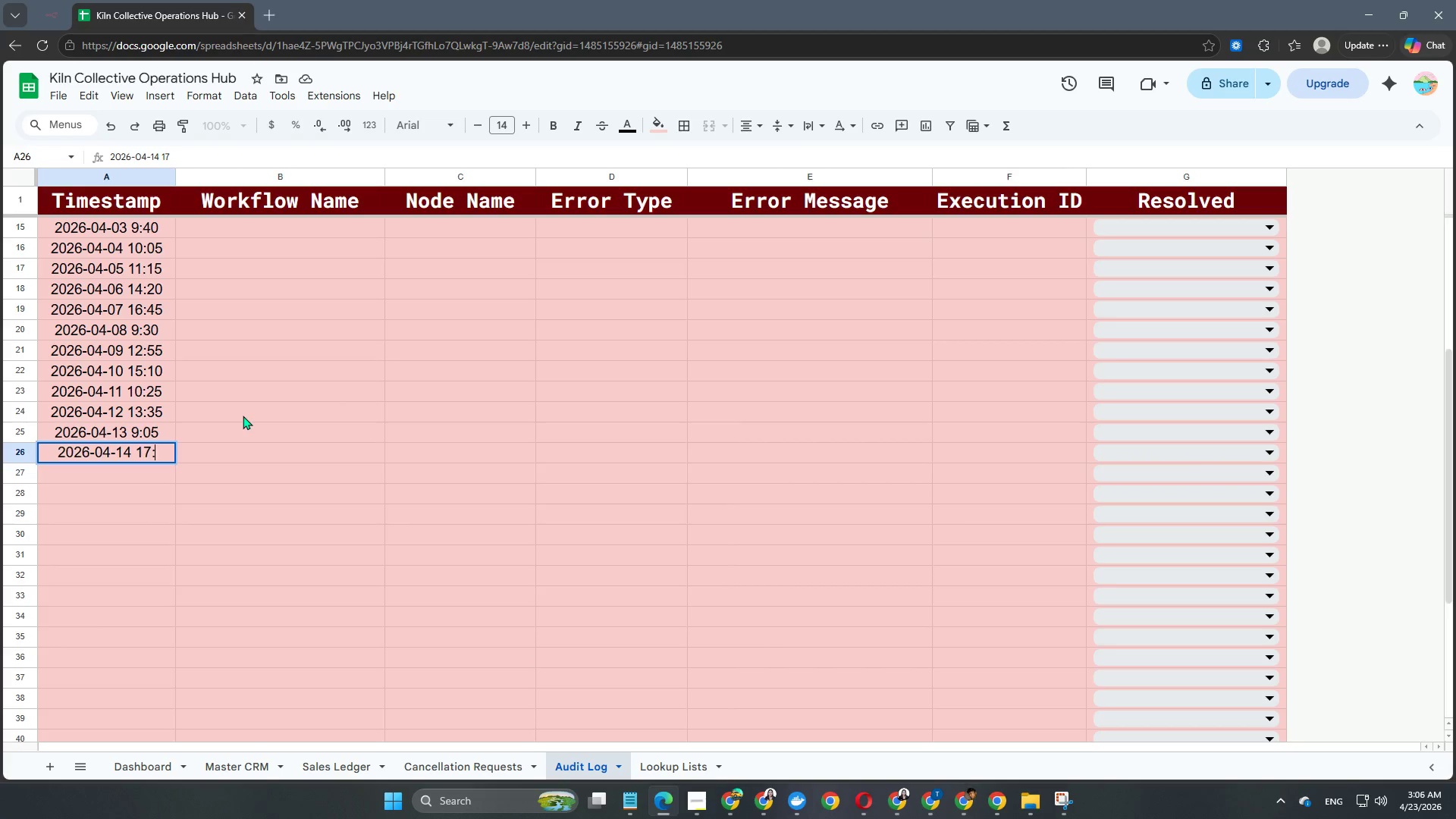 
key(Shift+Semicolon)
 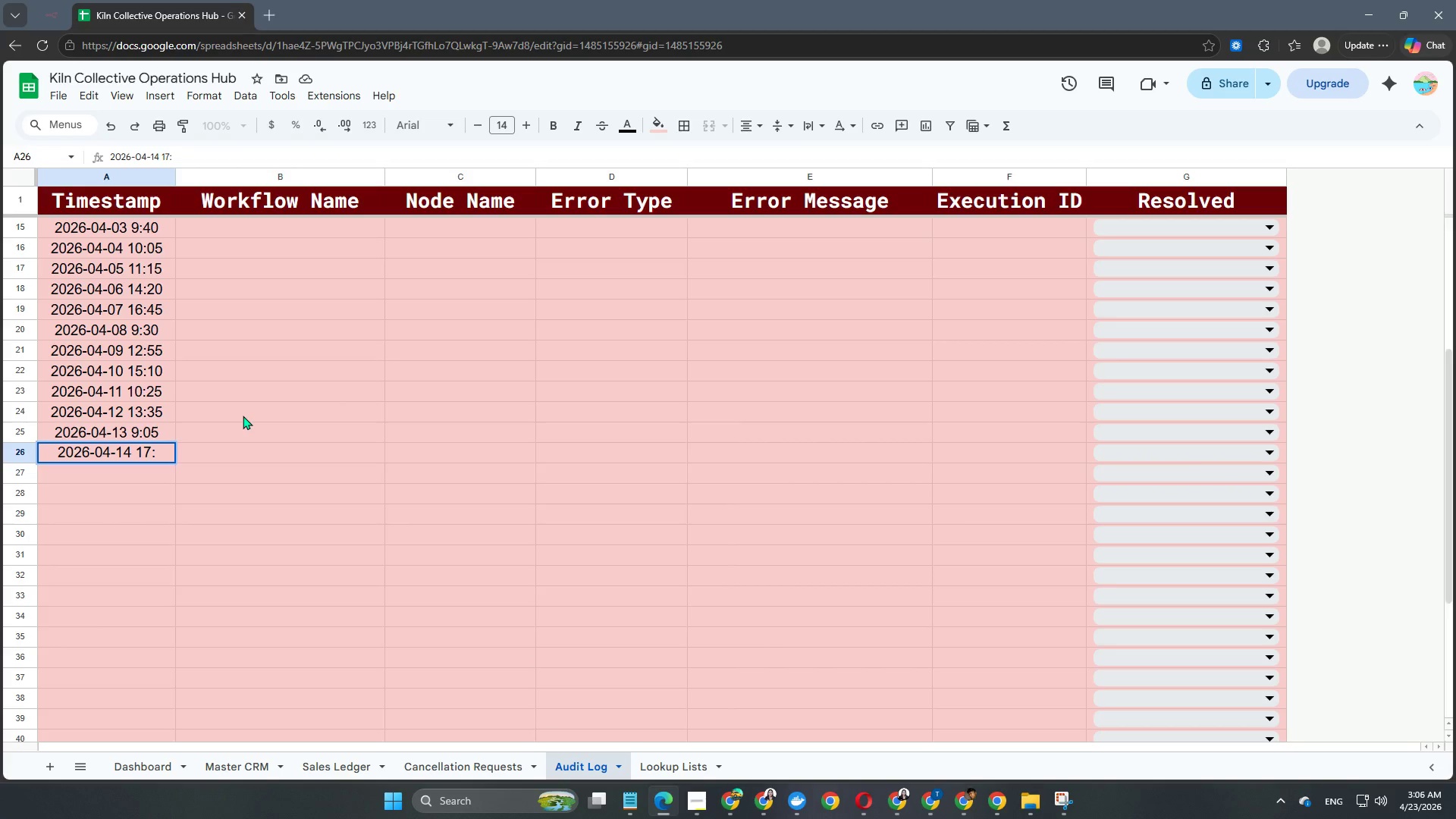 
key(Numpad1)
 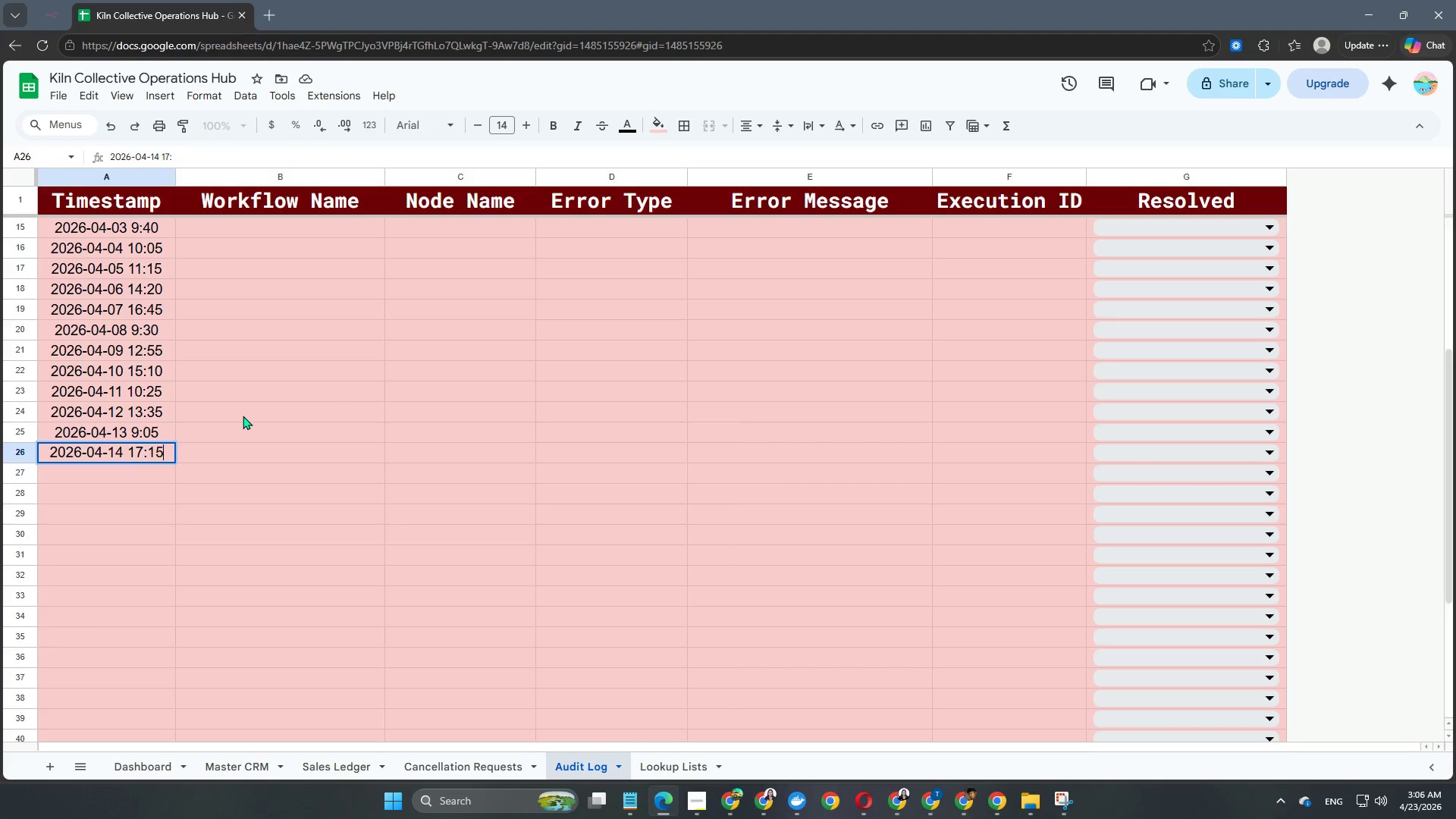 
key(Numpad5)
 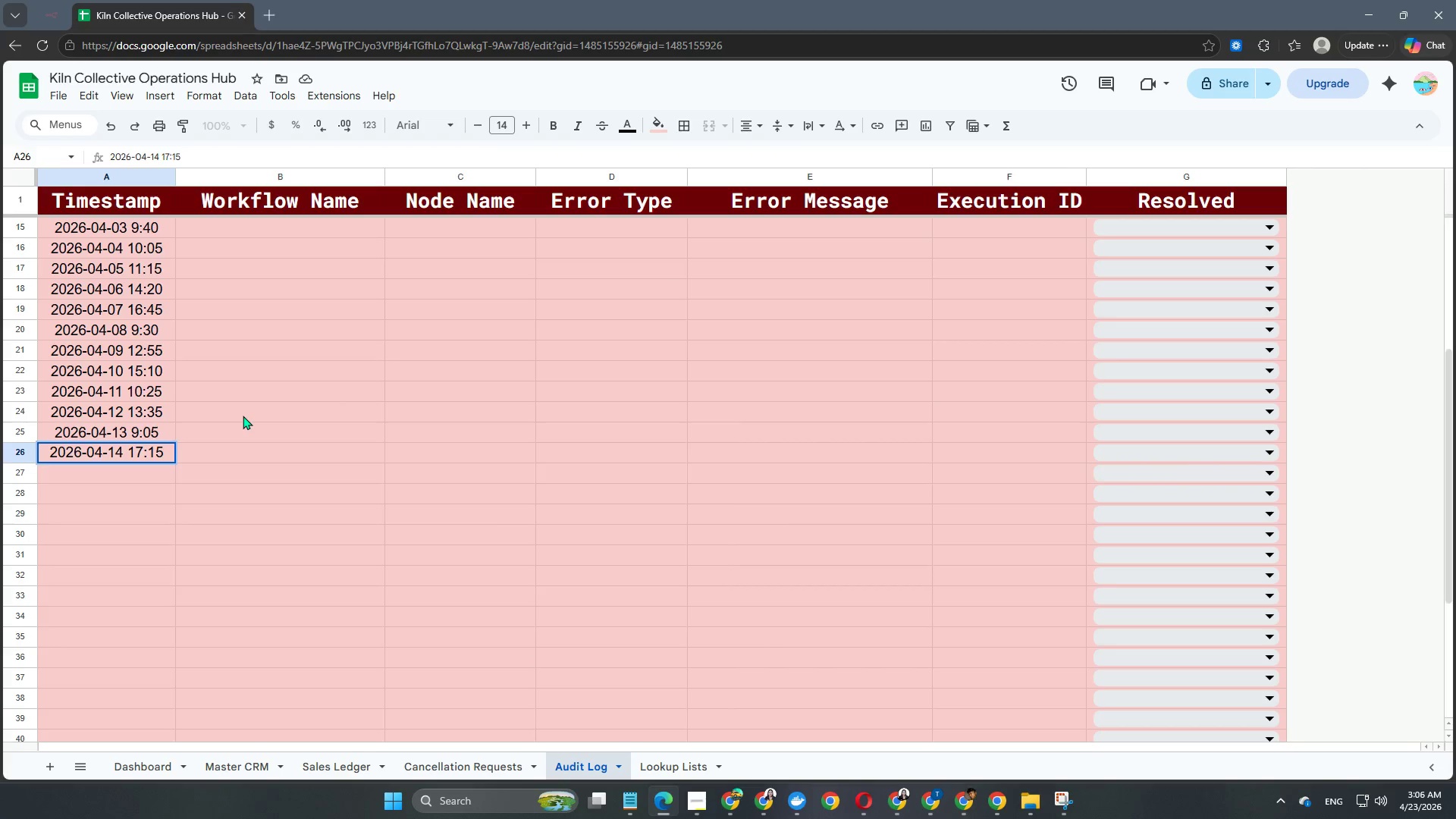 
key(Enter)
 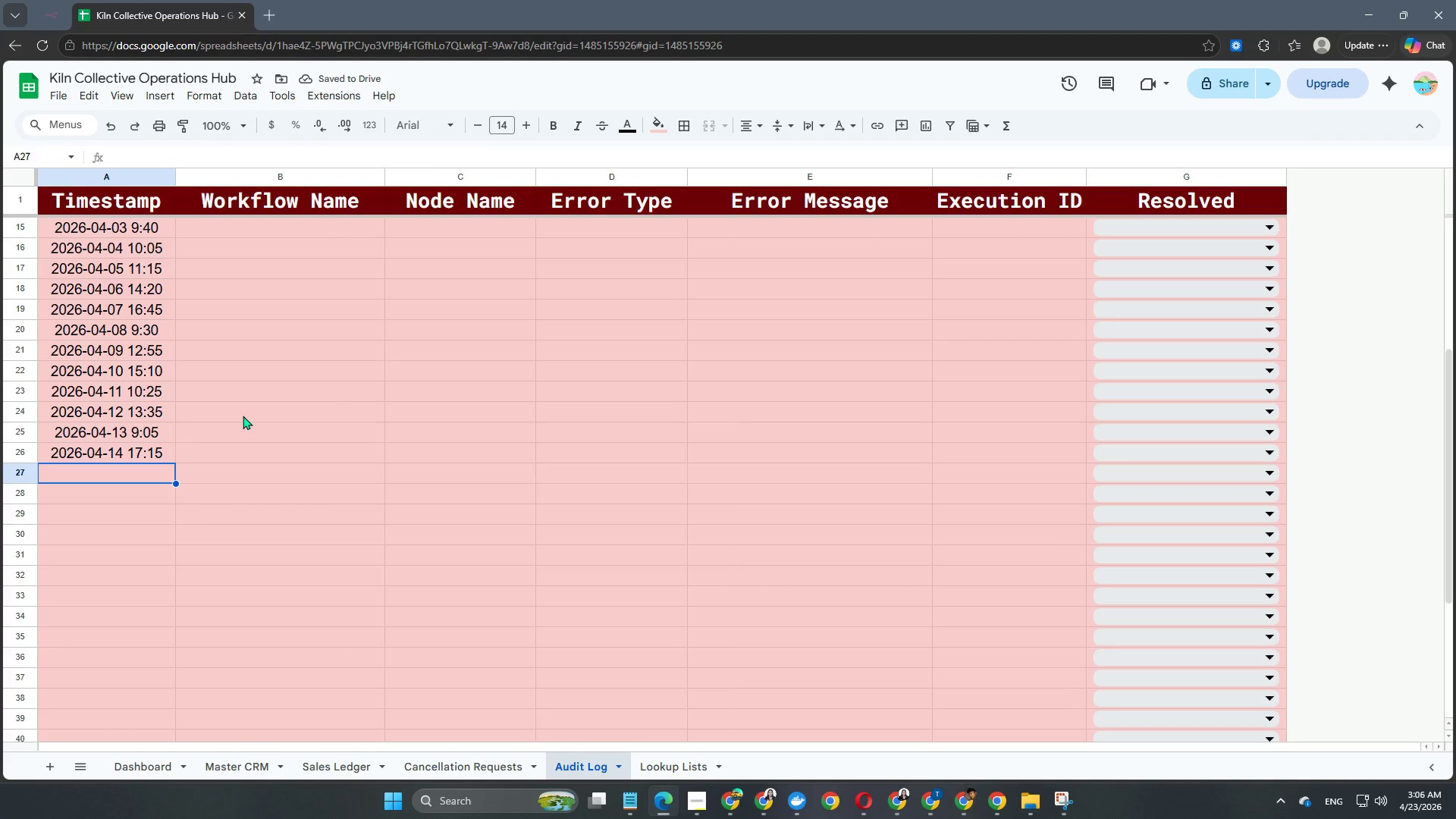 
key(Numpad2)
 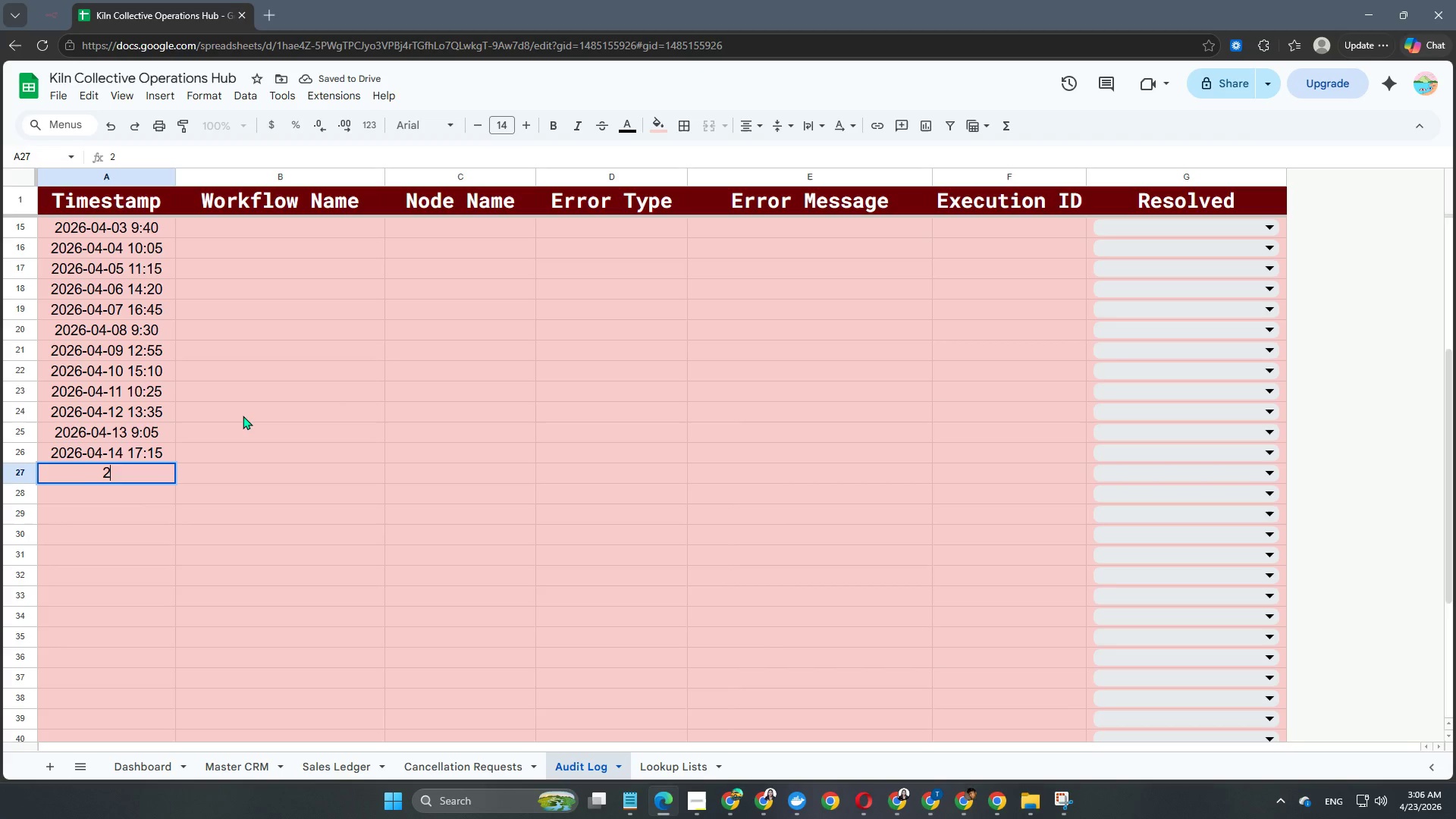 
key(Numpad0)
 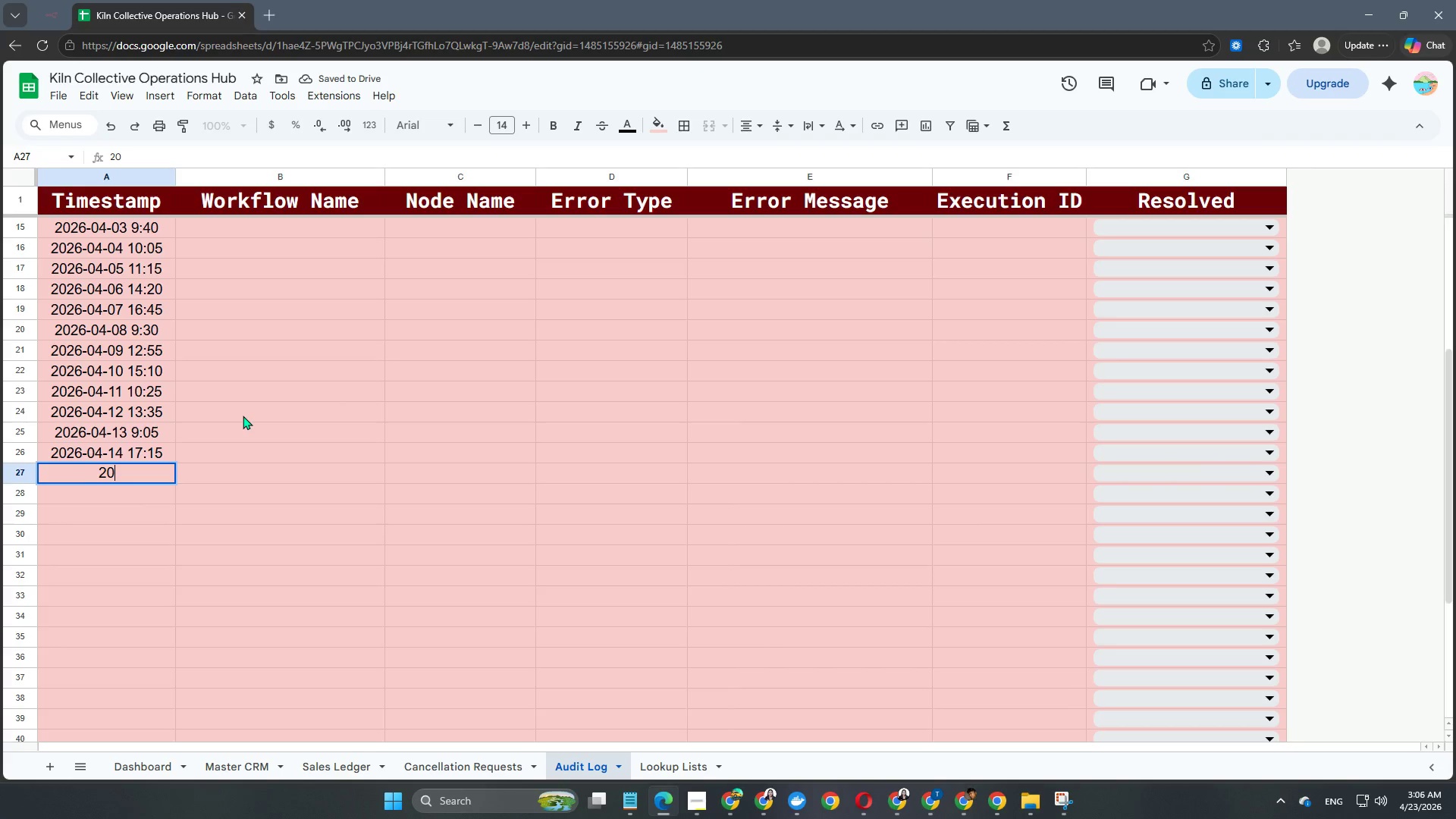 
key(Numpad2)
 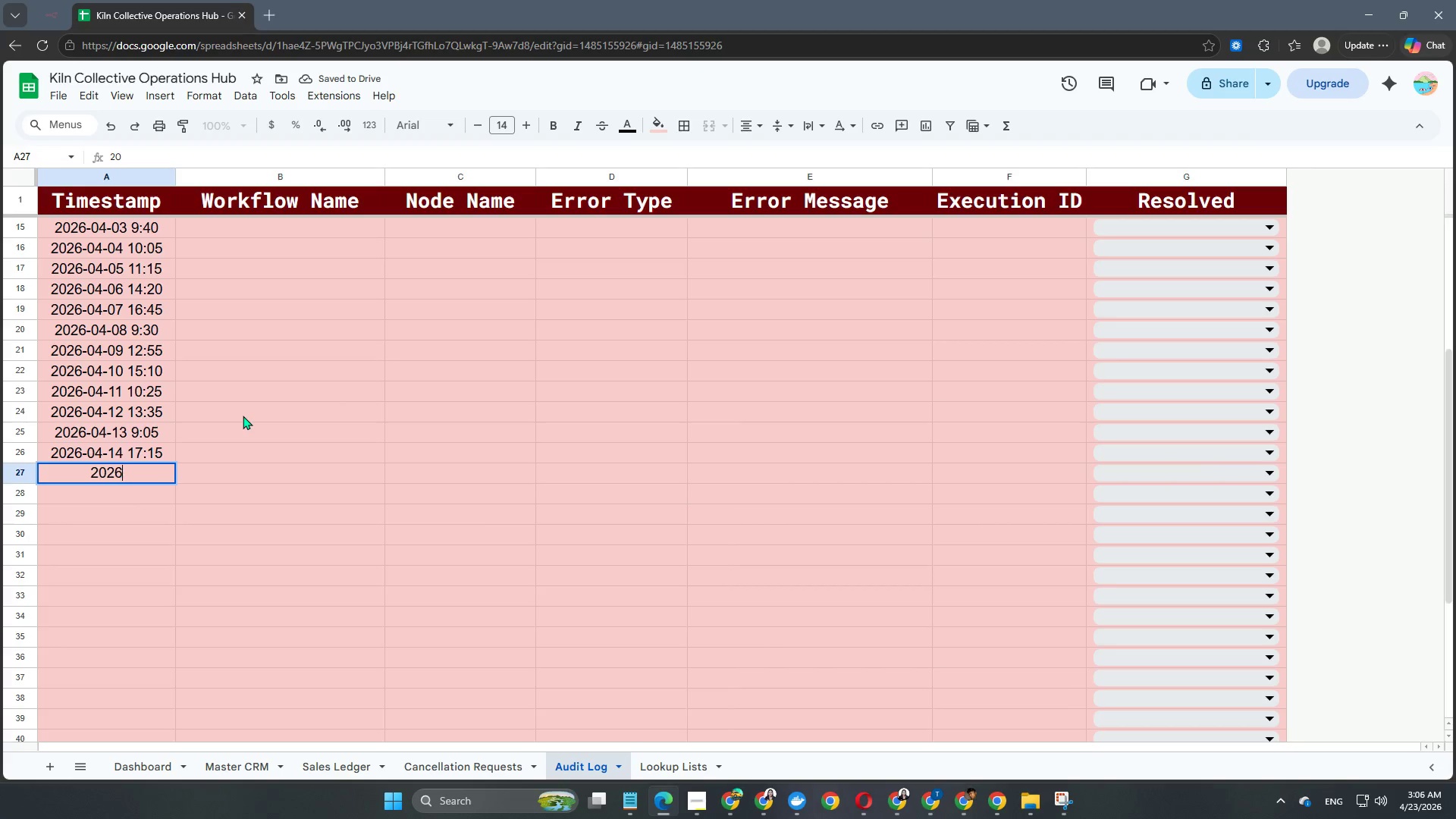 
key(Numpad6)
 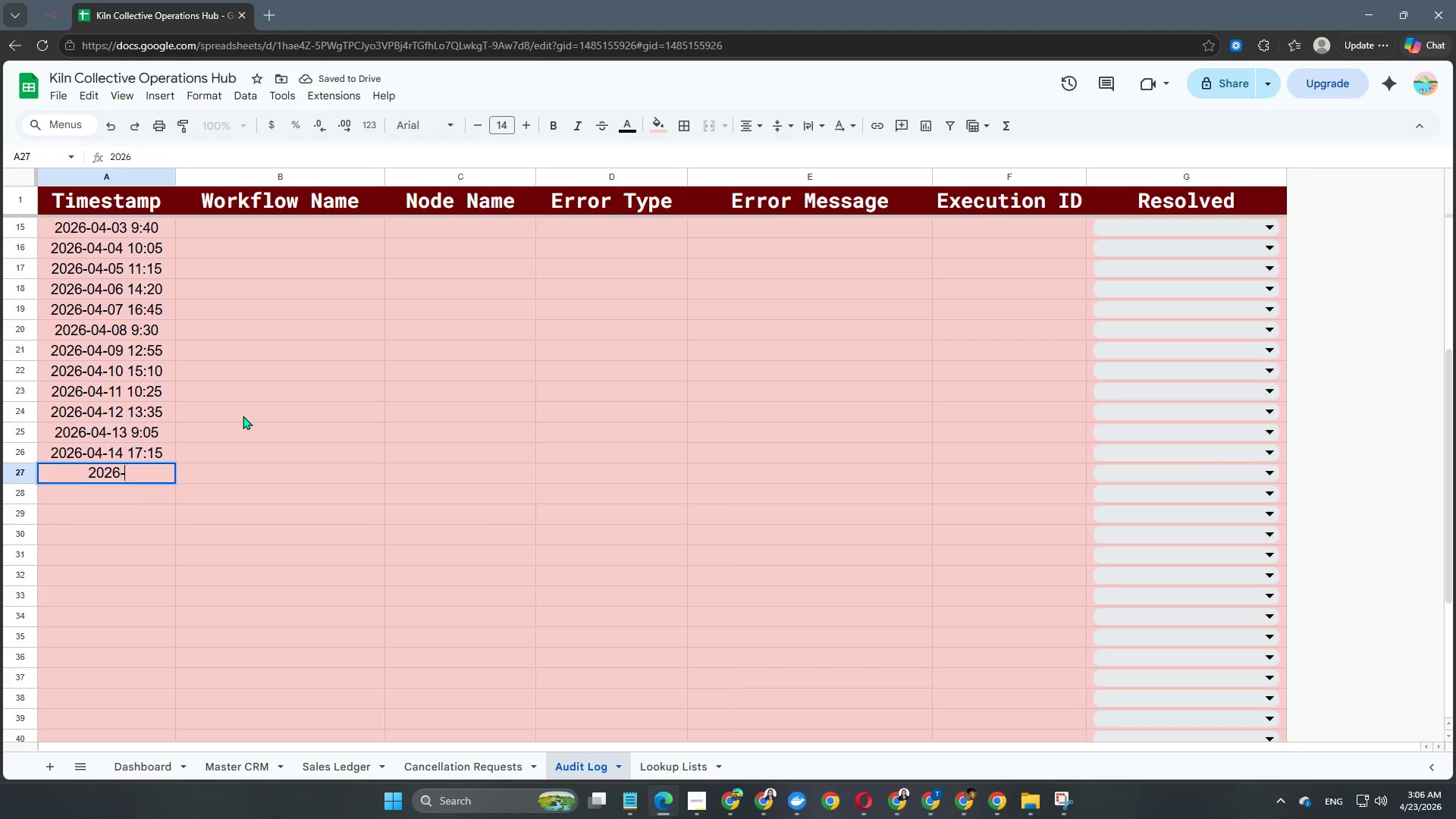 
key(NumpadSubtract)
 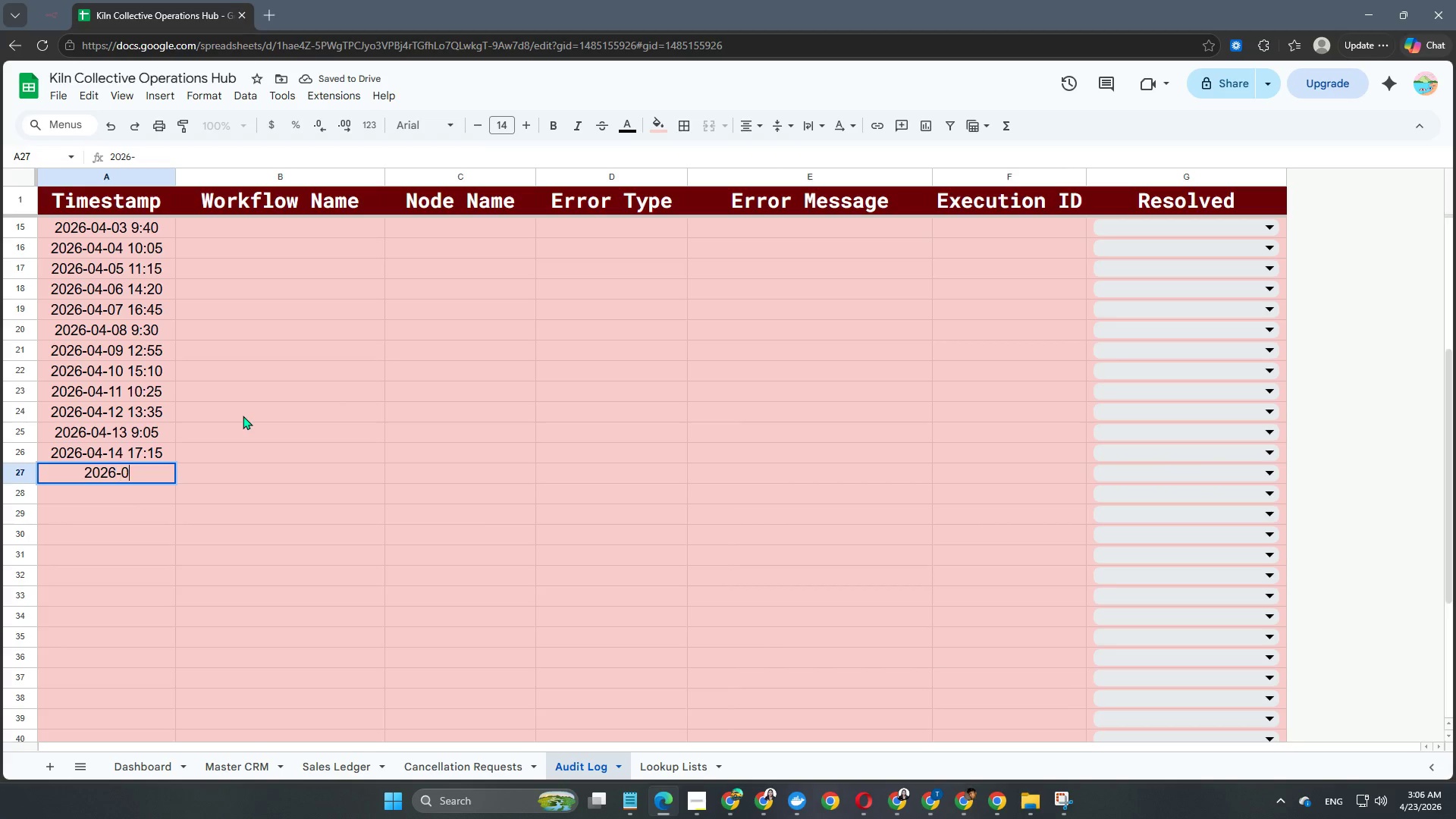 
key(Numpad0)
 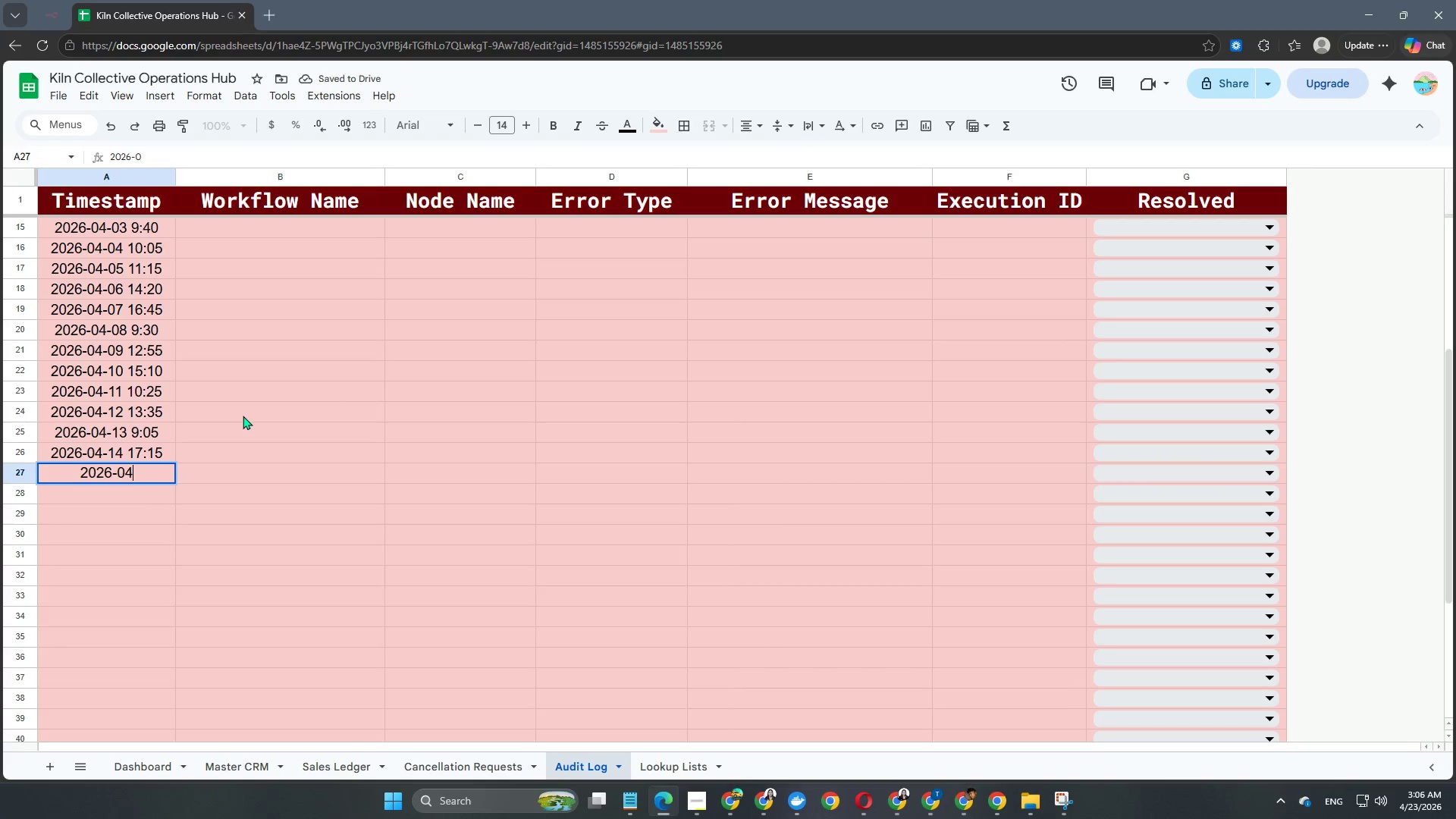 
key(Numpad4)
 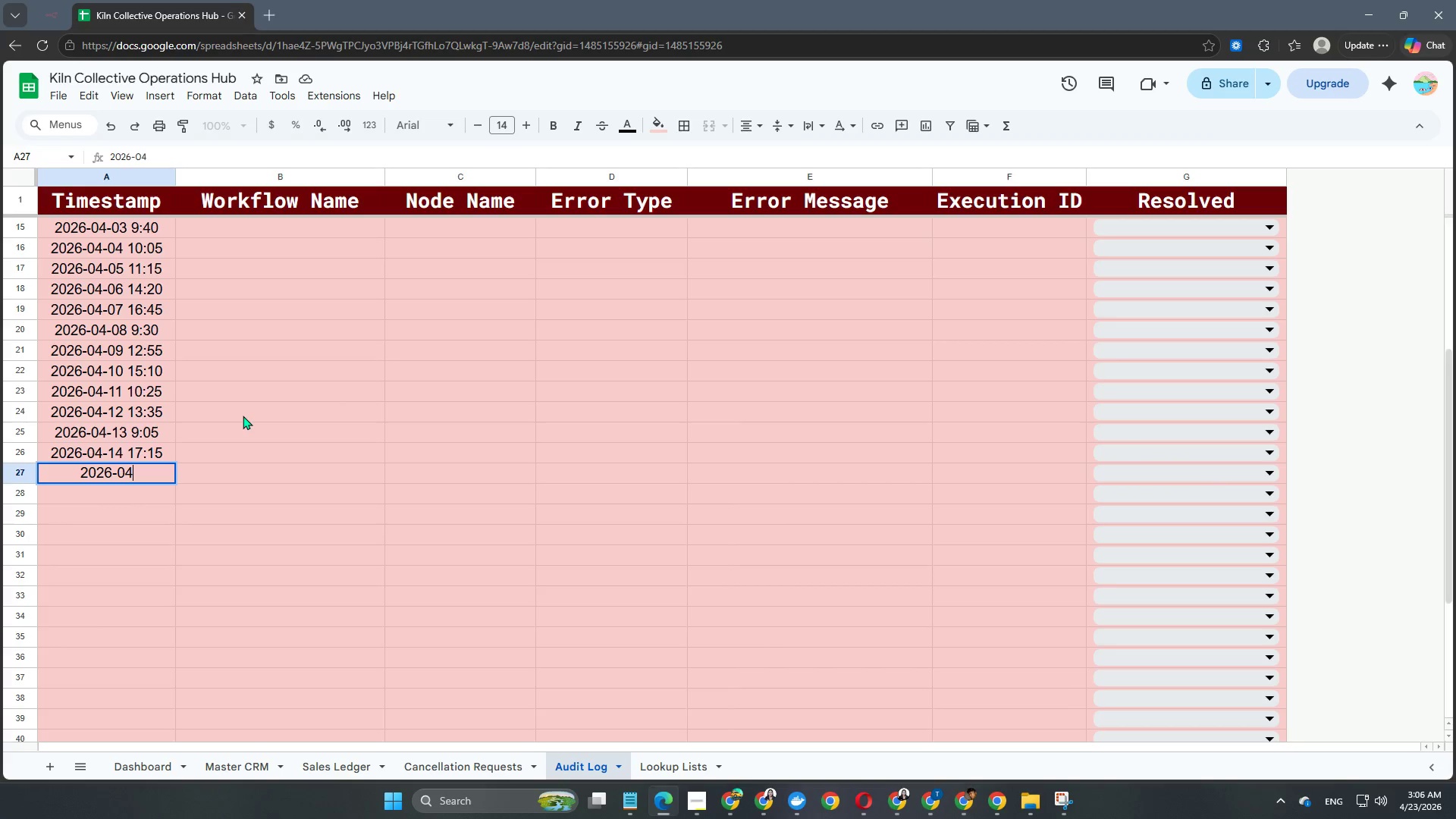 
key(NumpadSubtract)
 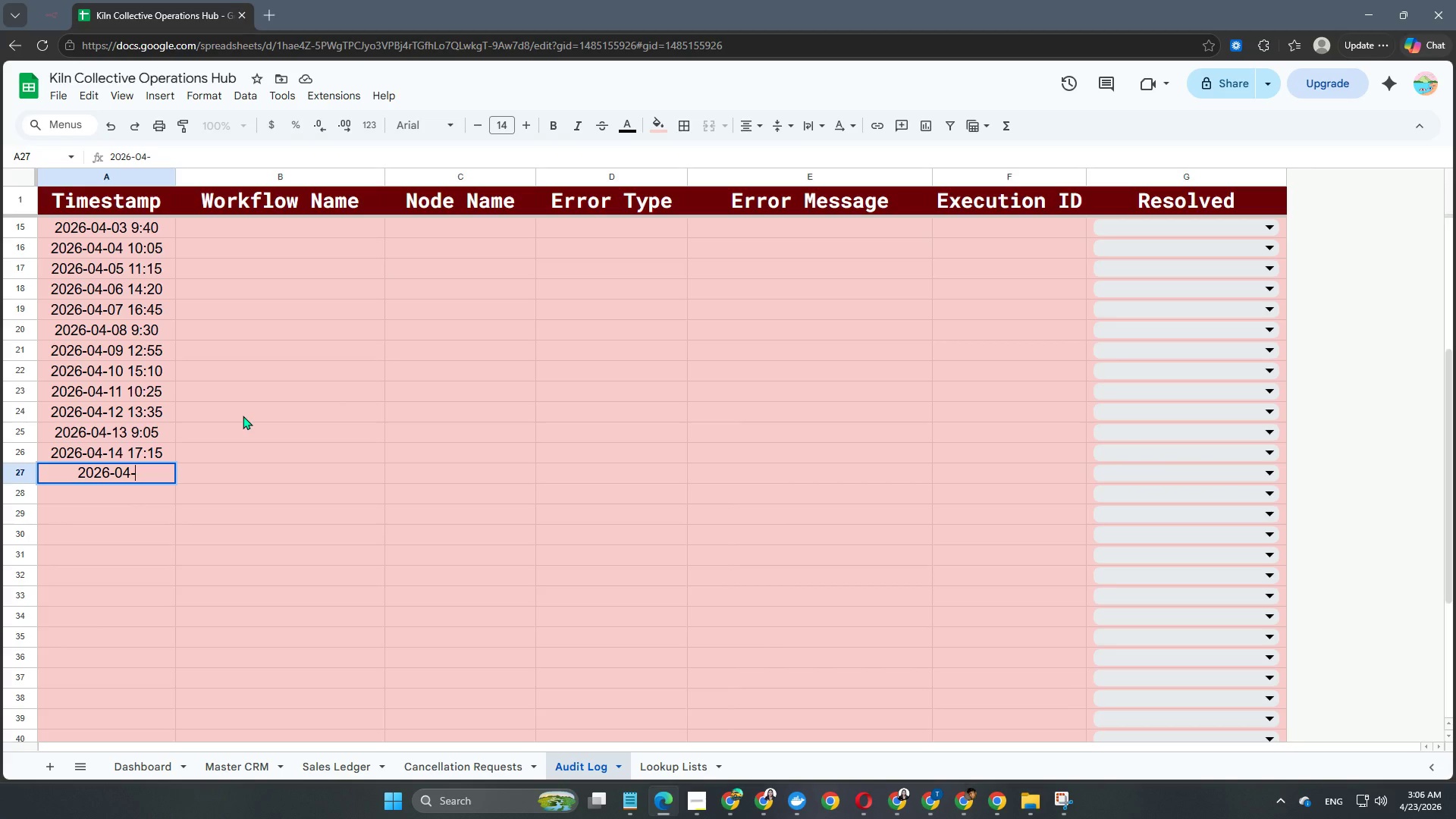 
key(Numpad1)
 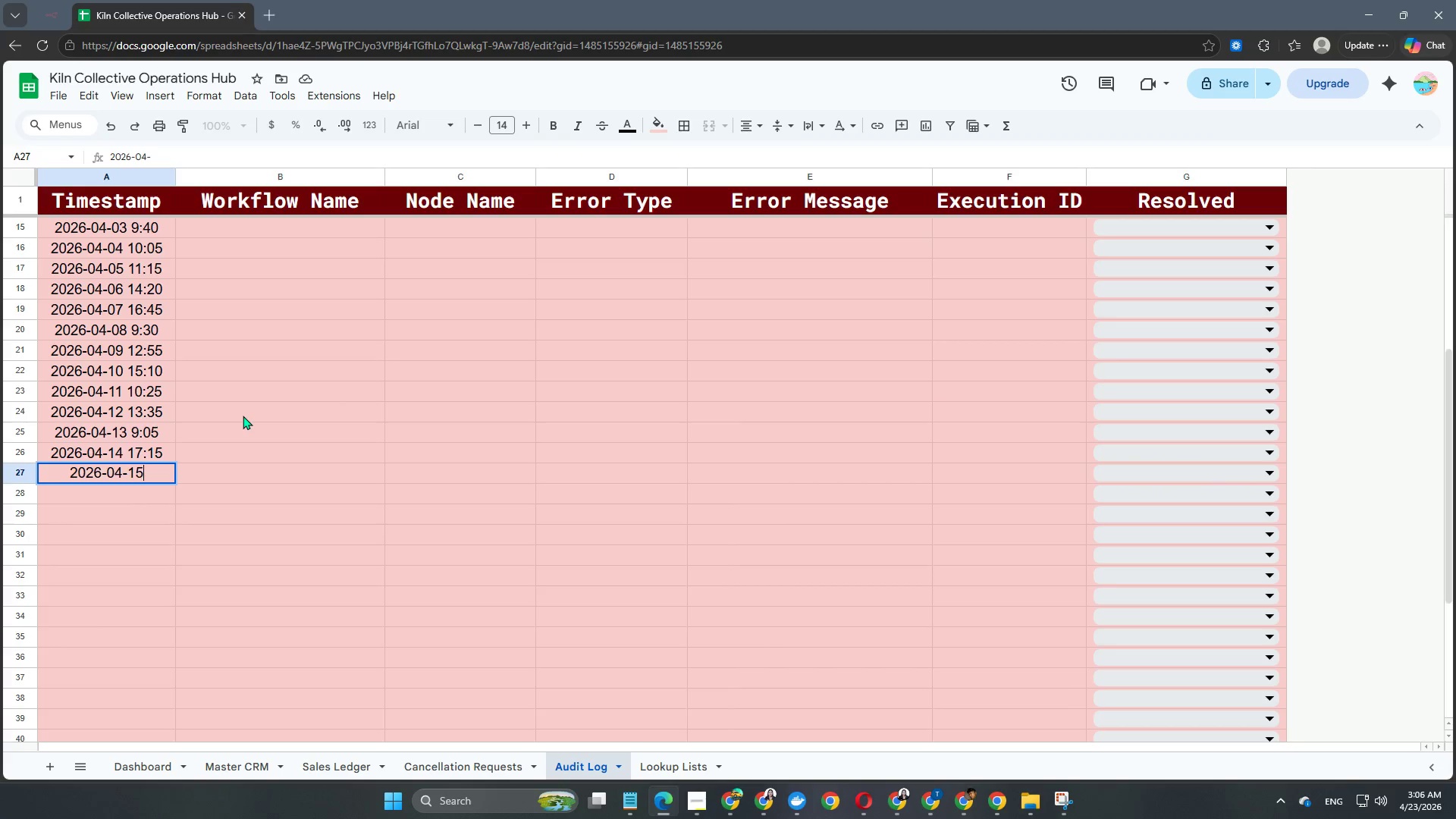 
key(Numpad5)
 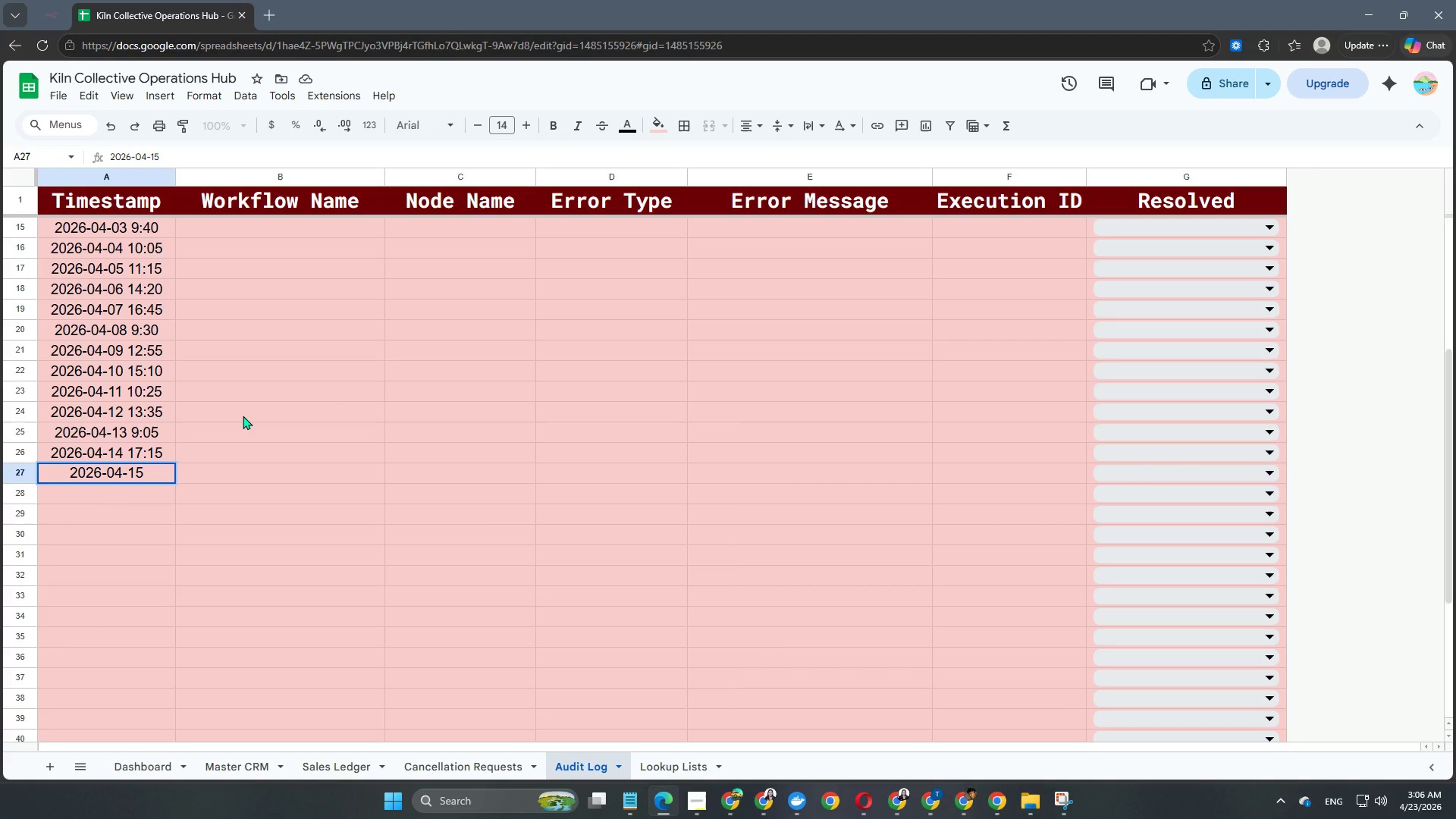 
key(Space)
 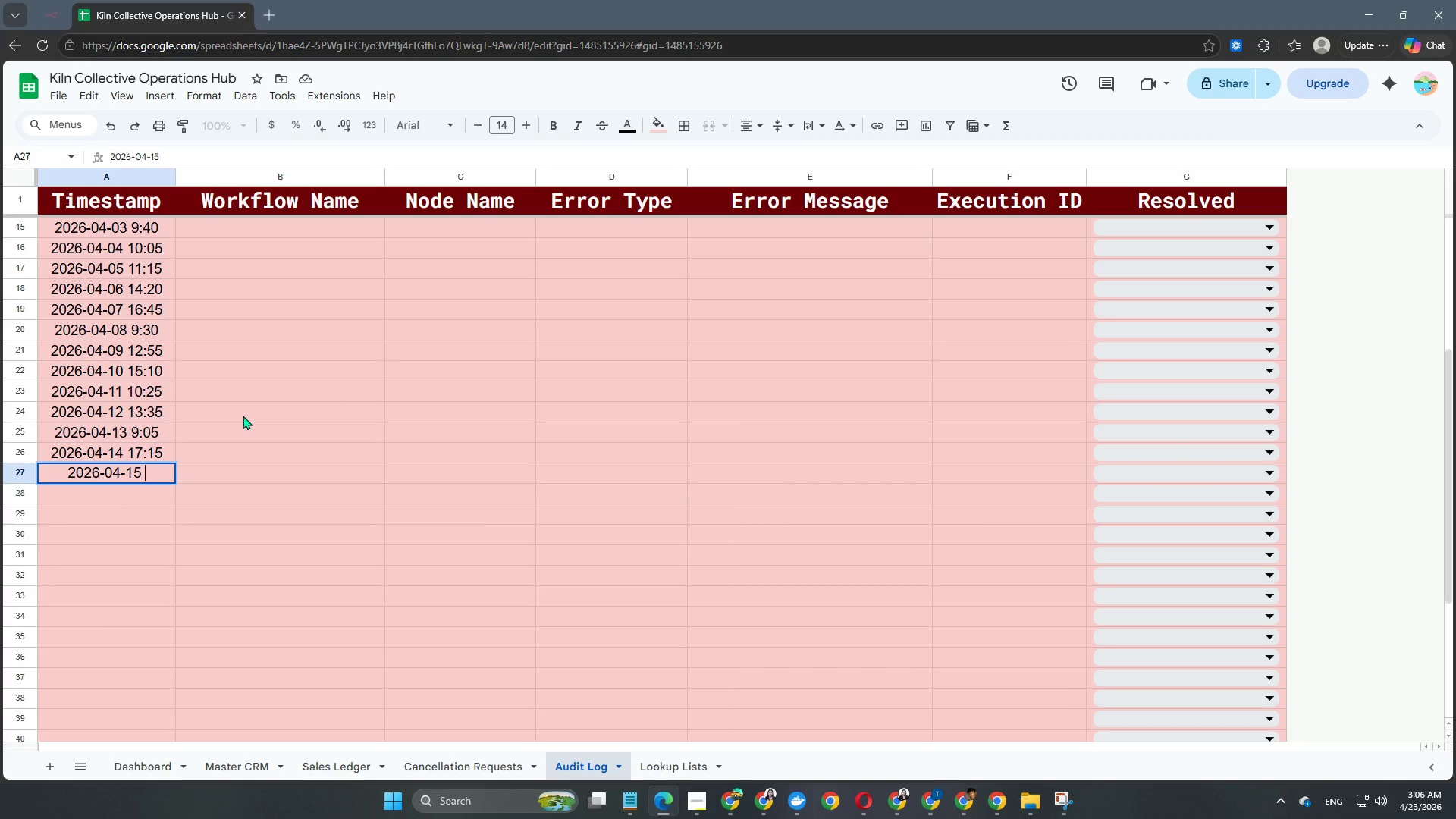 
key(Numpad1)
 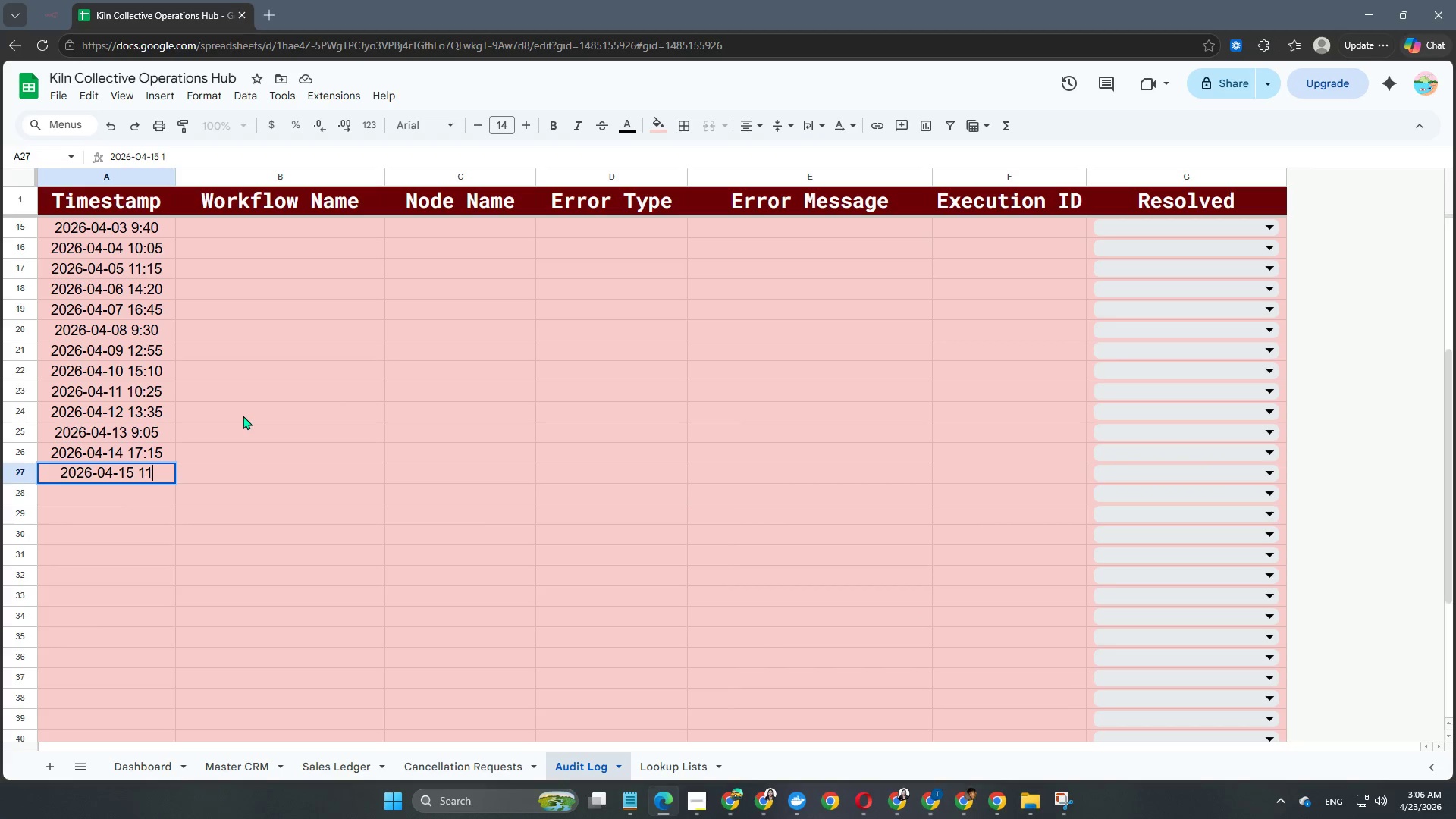 
key(Numpad1)
 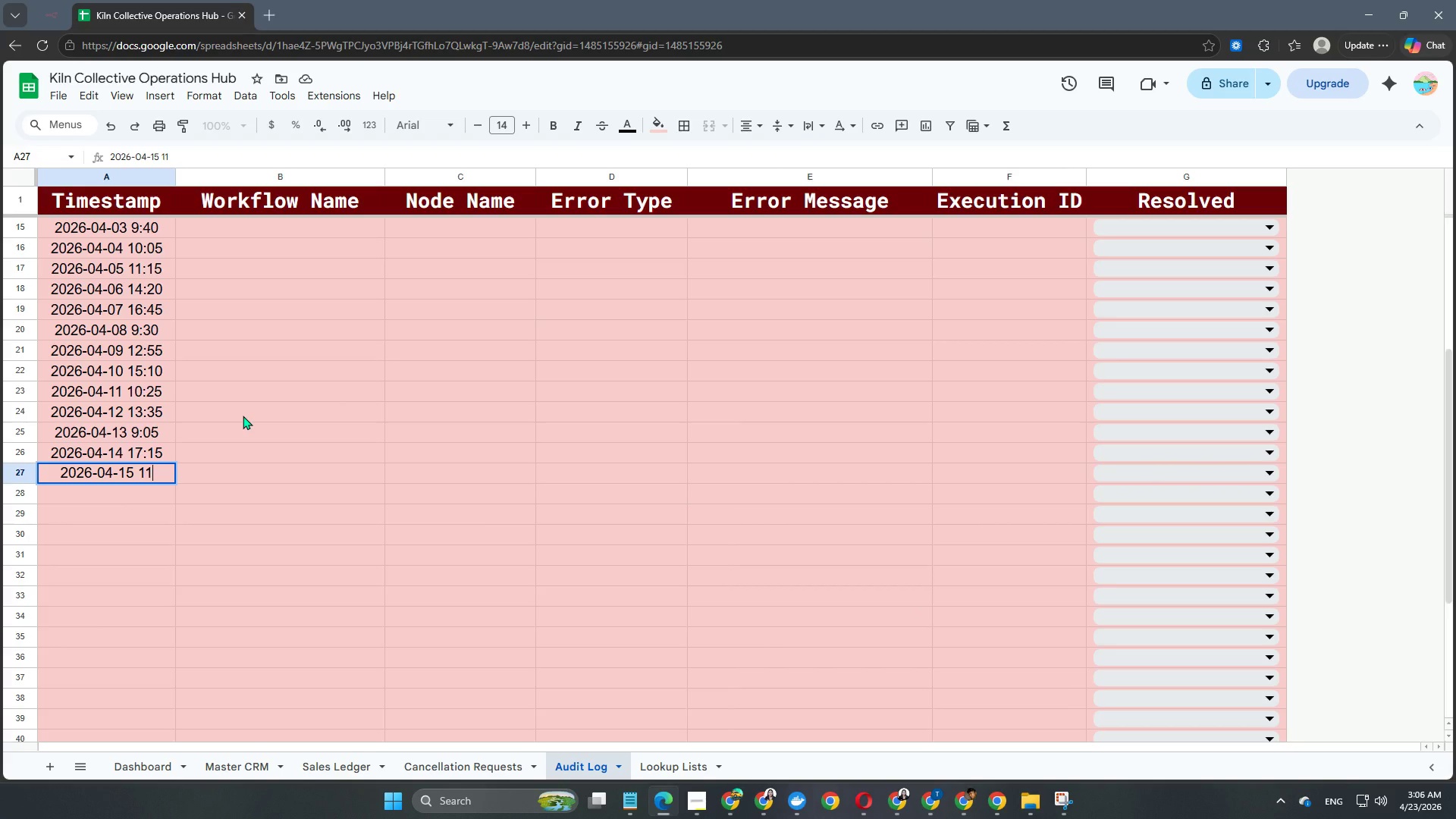 
key(Shift+Semicolon)
 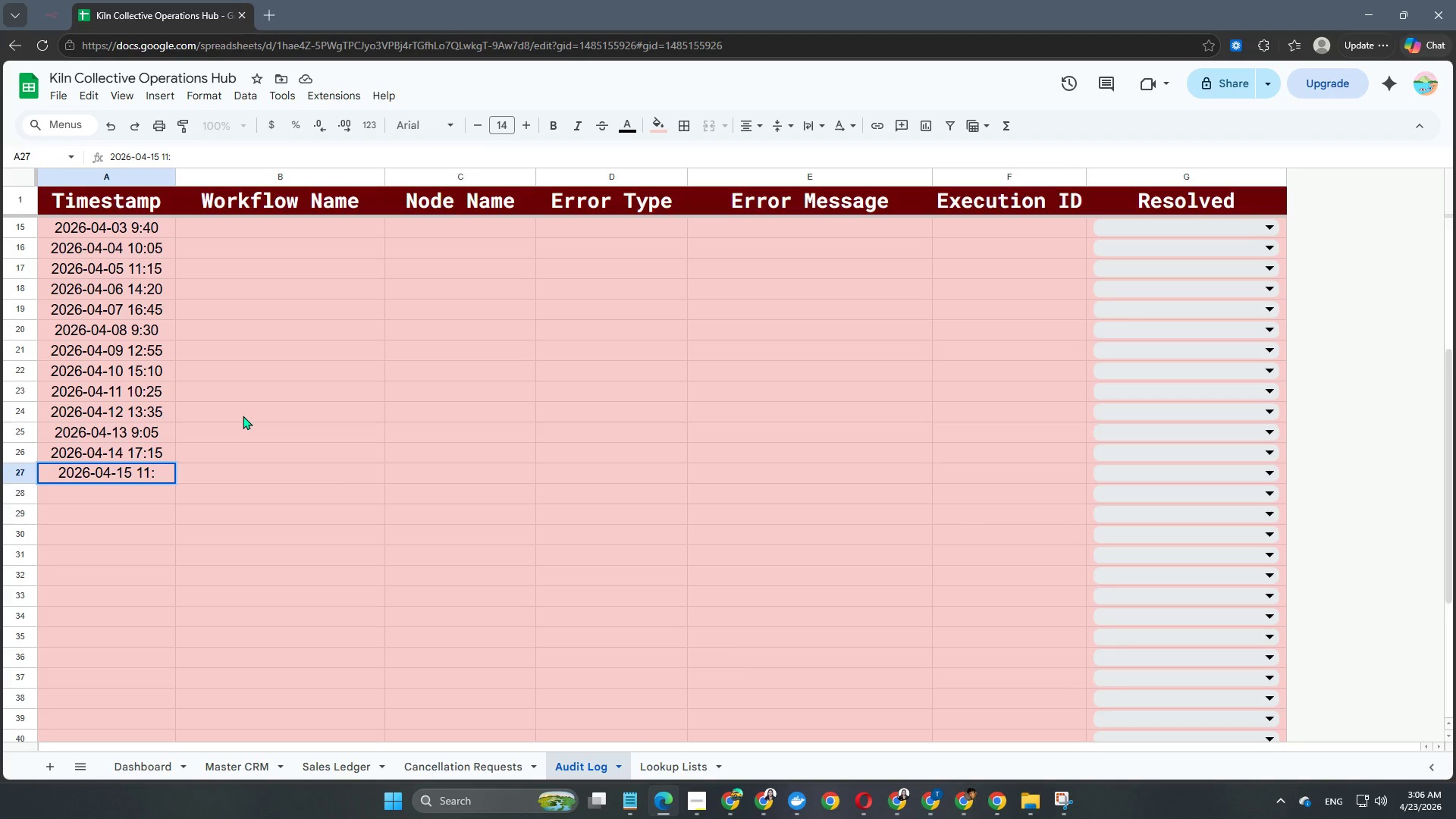 
key(Numpad4)
 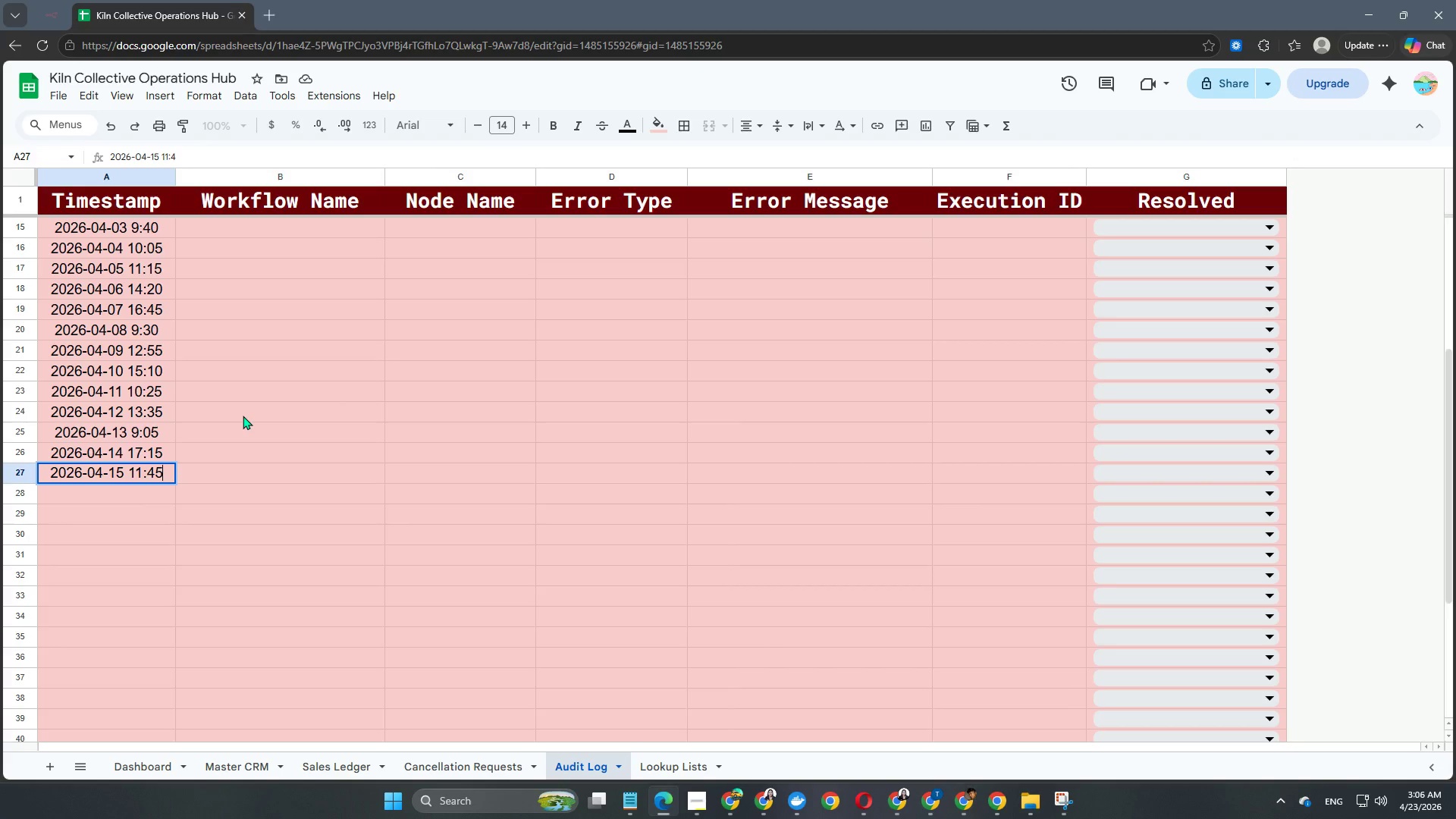 
key(Numpad5)
 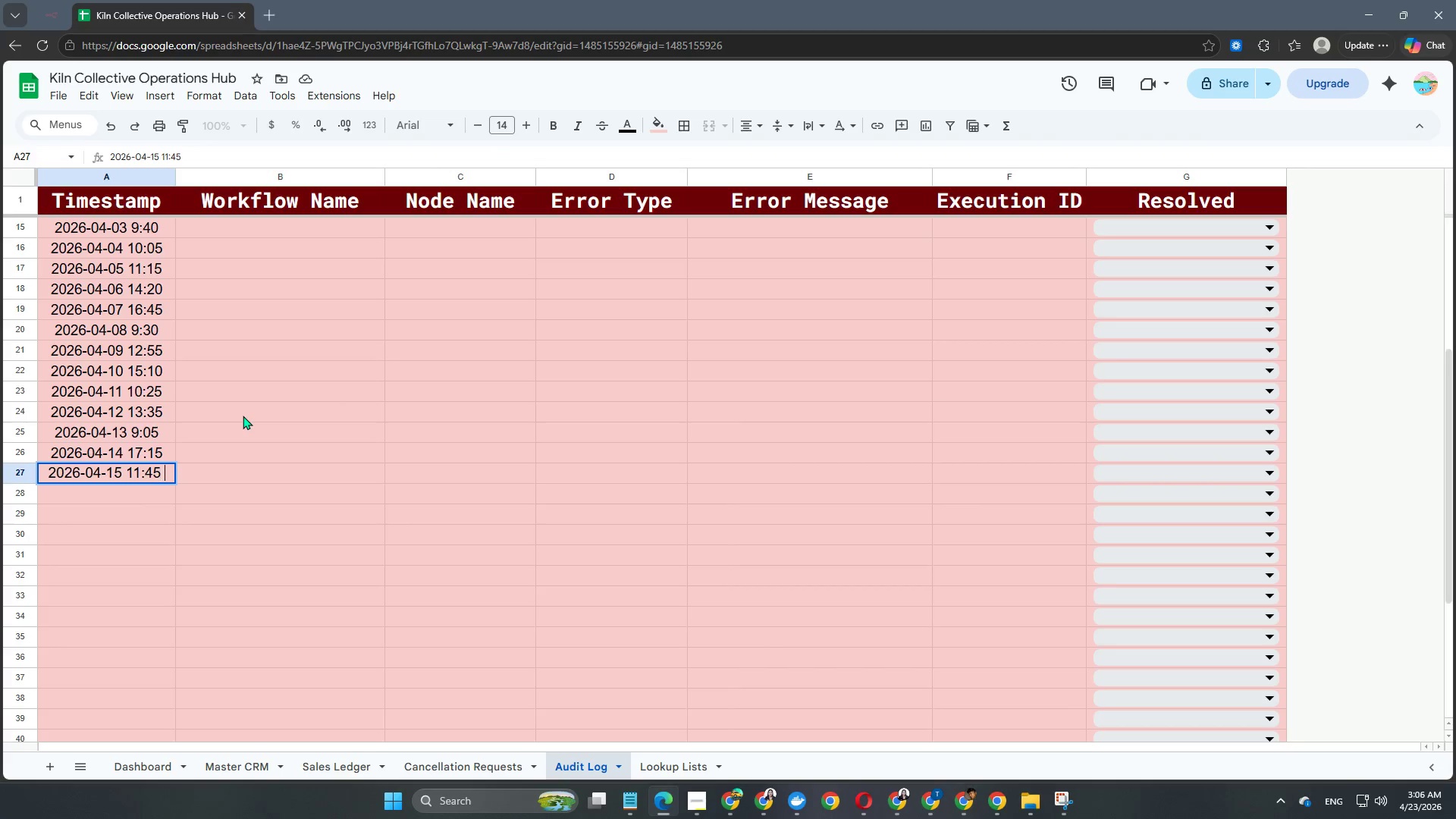 
key(Space)
 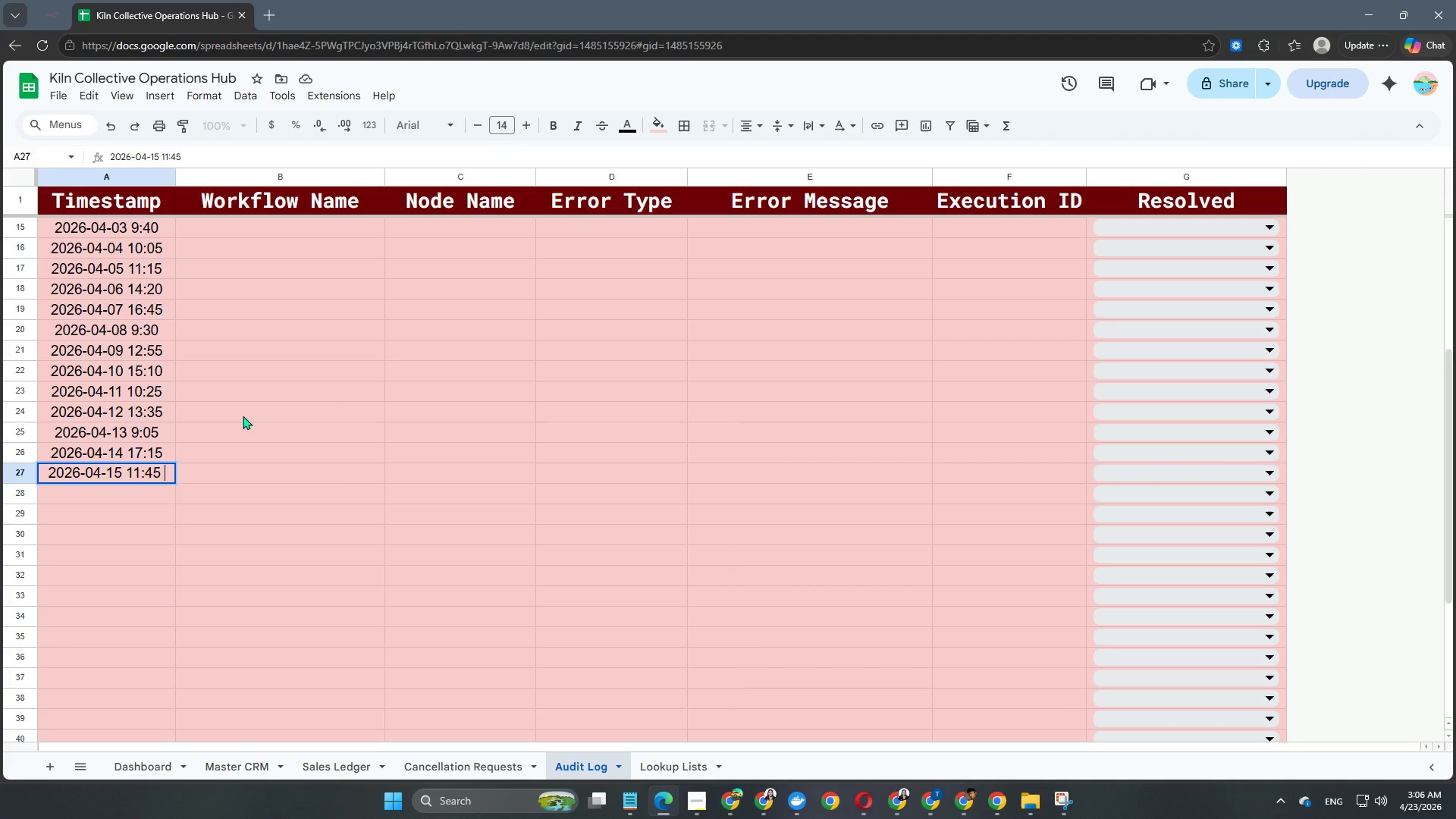 
key(NumpadEnter)
 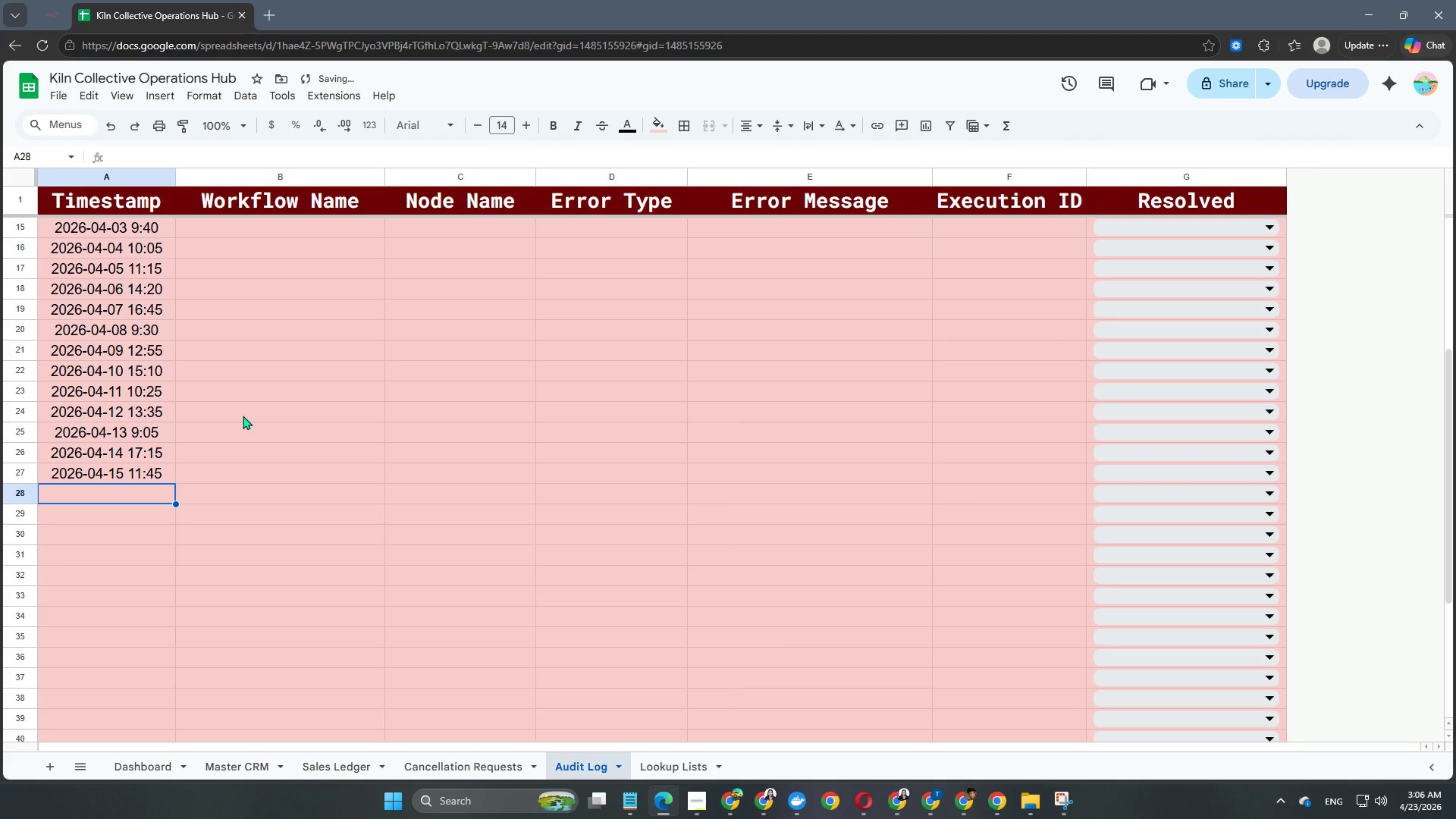 
key(Numpad2)
 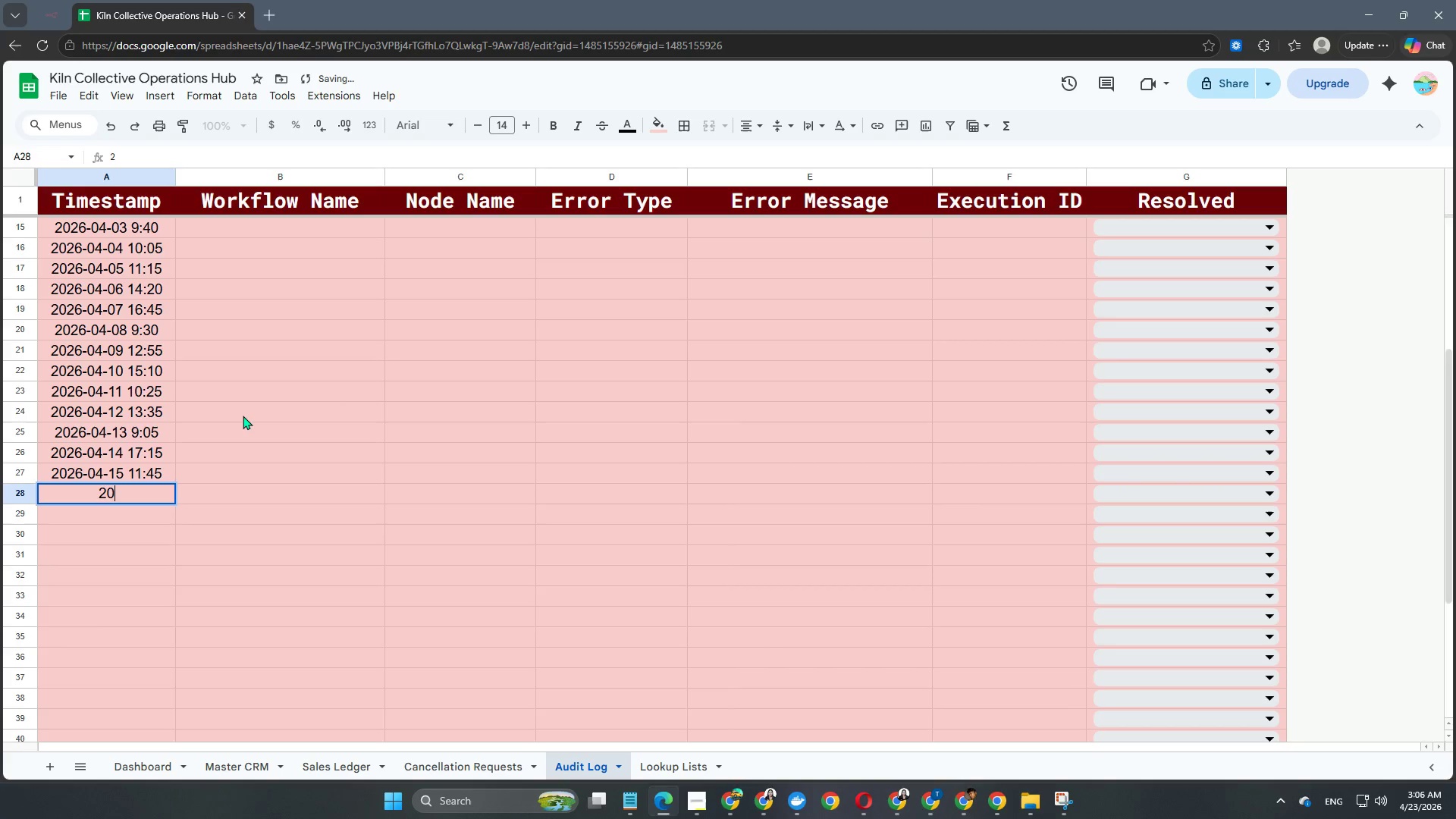 
key(Numpad0)
 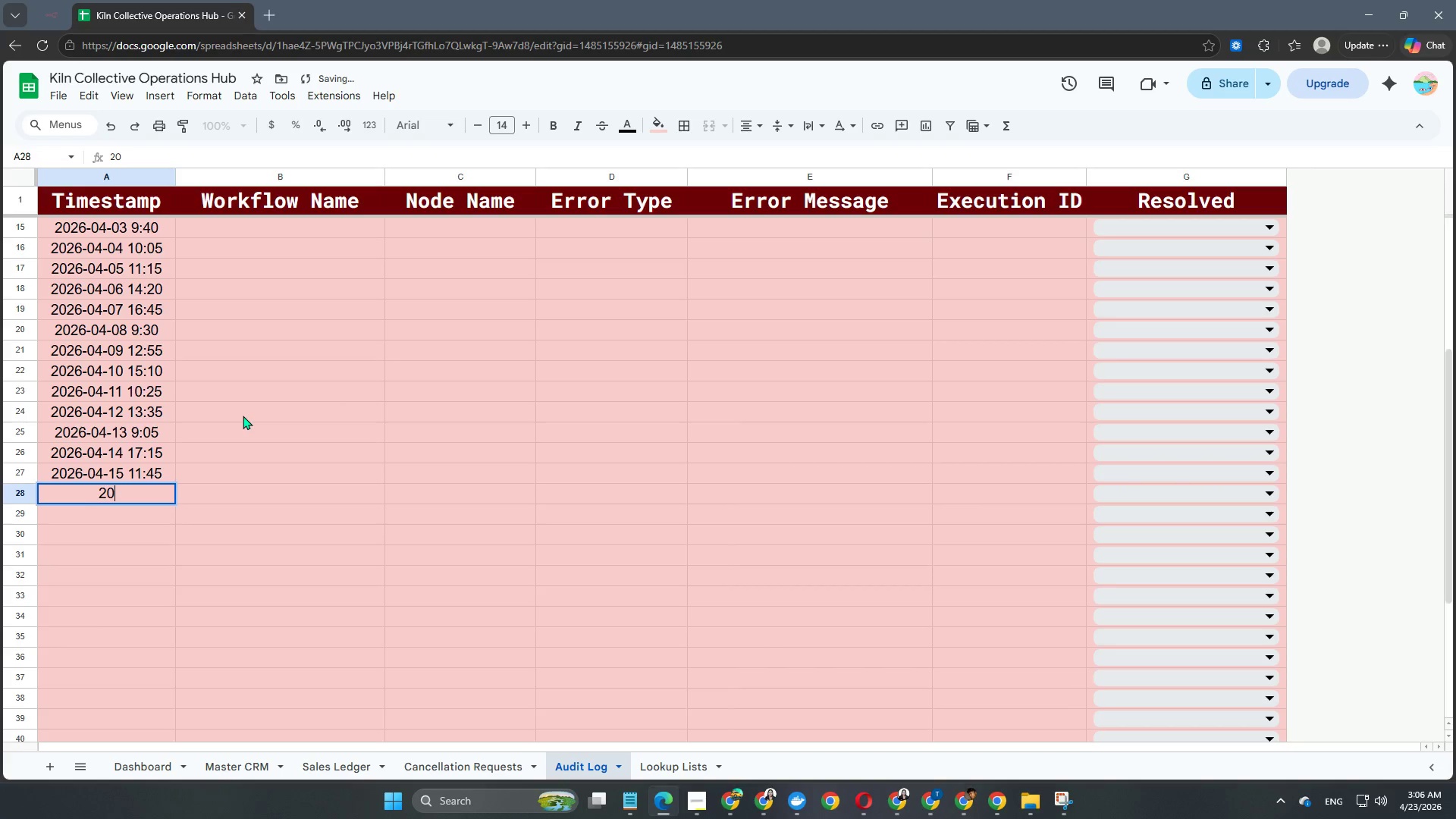 
key(Numpad2)
 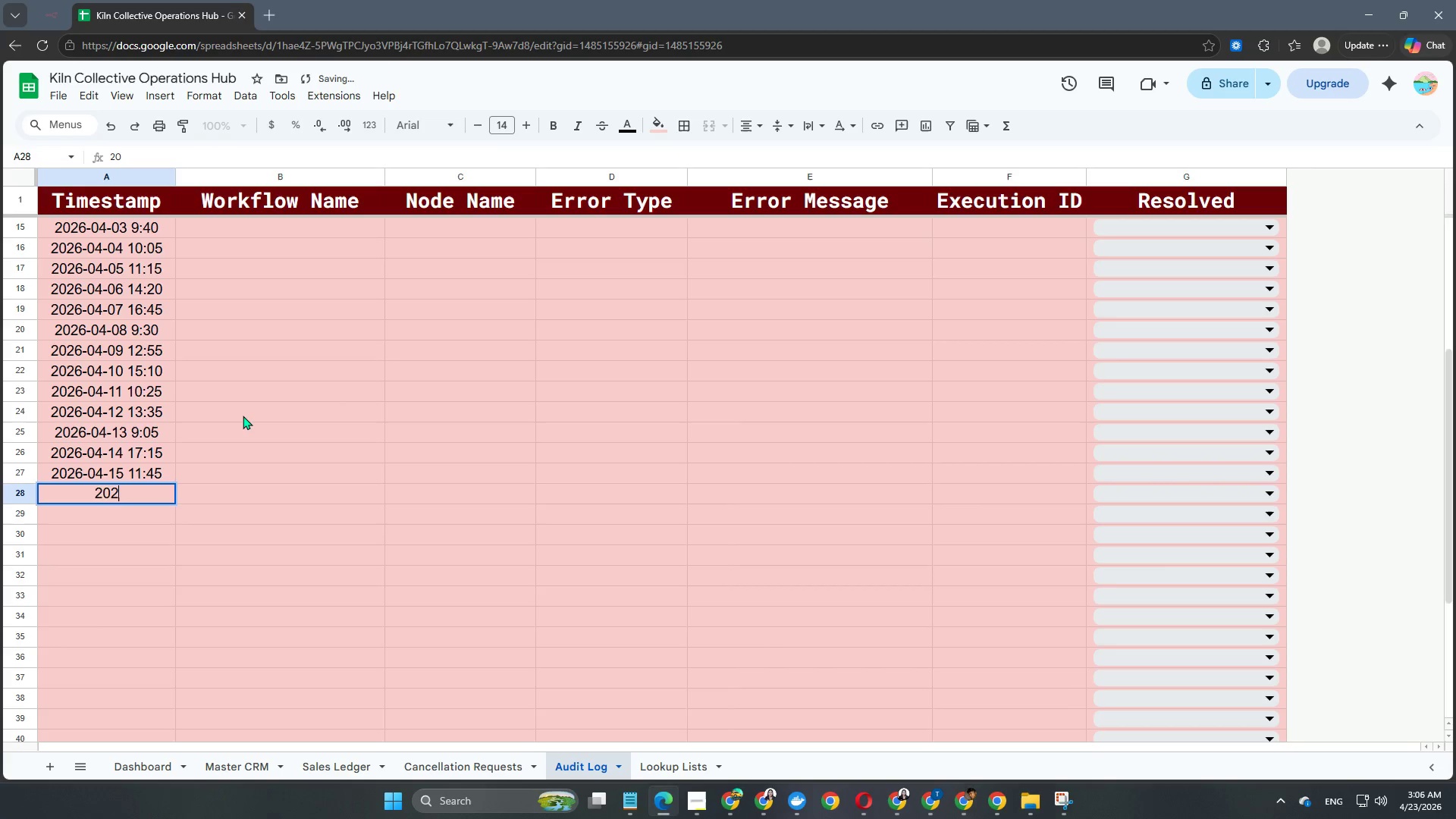 
key(Numpad6)
 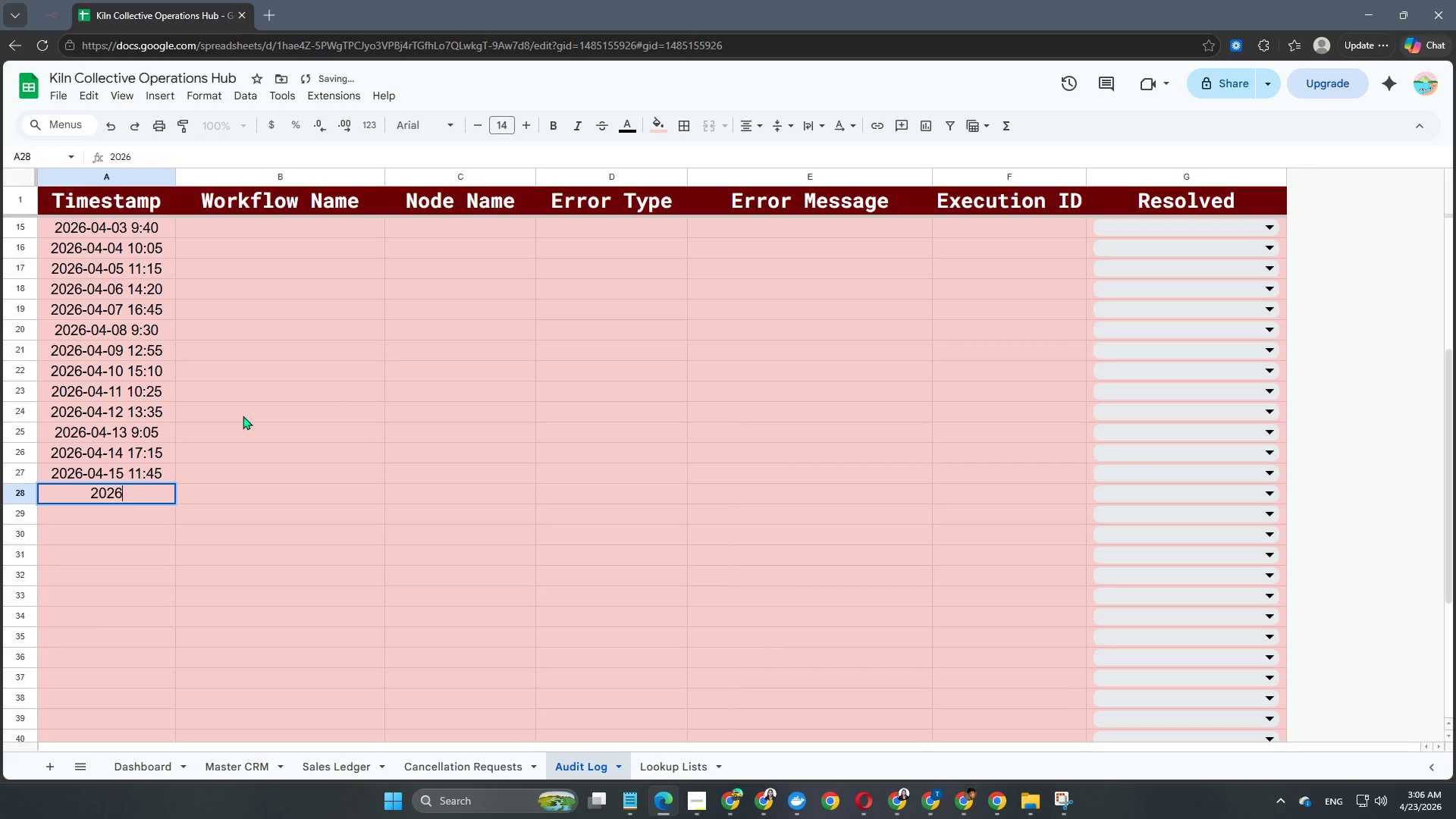 
key(NumpadSubtract)
 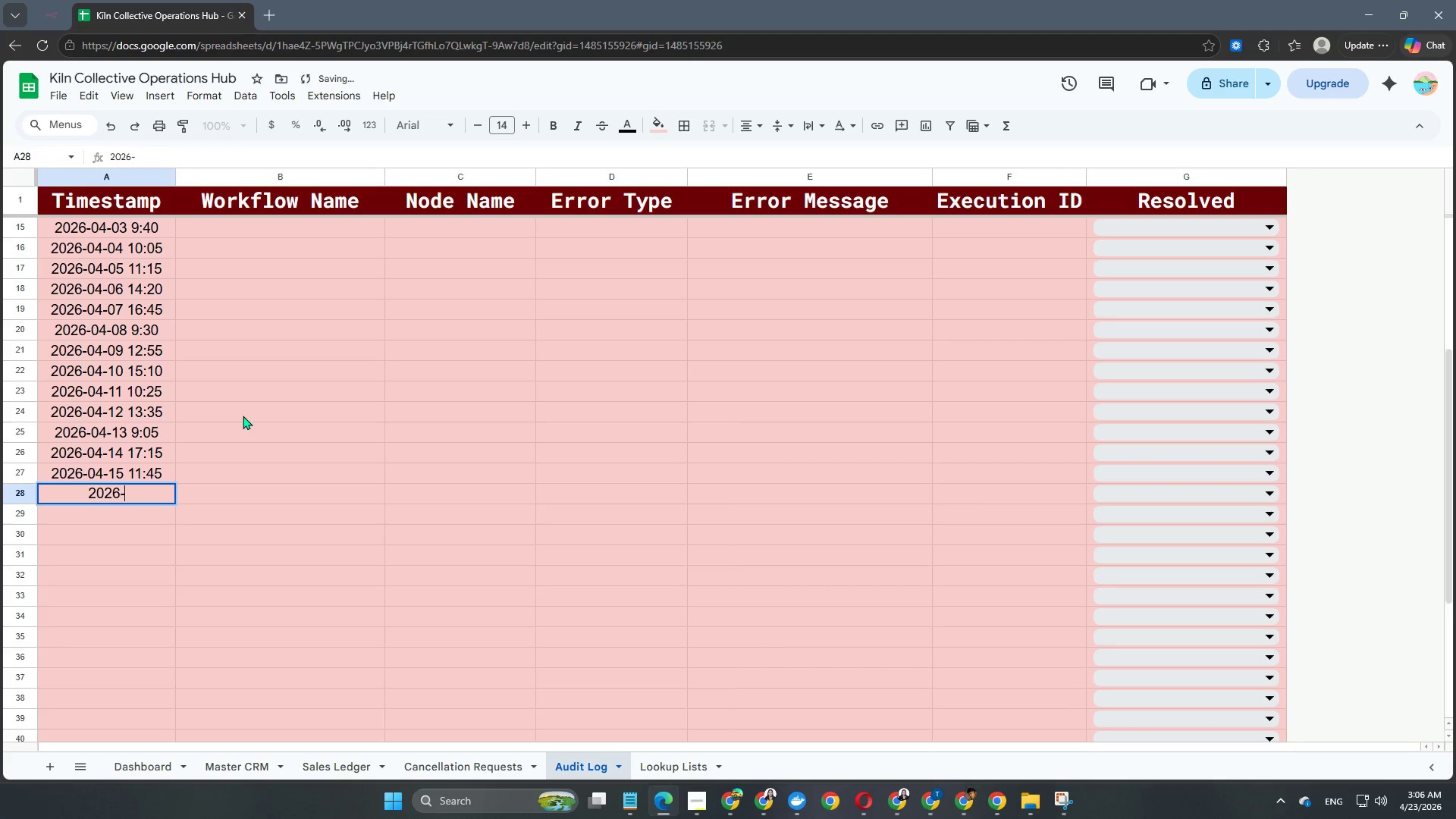 
key(Numpad0)
 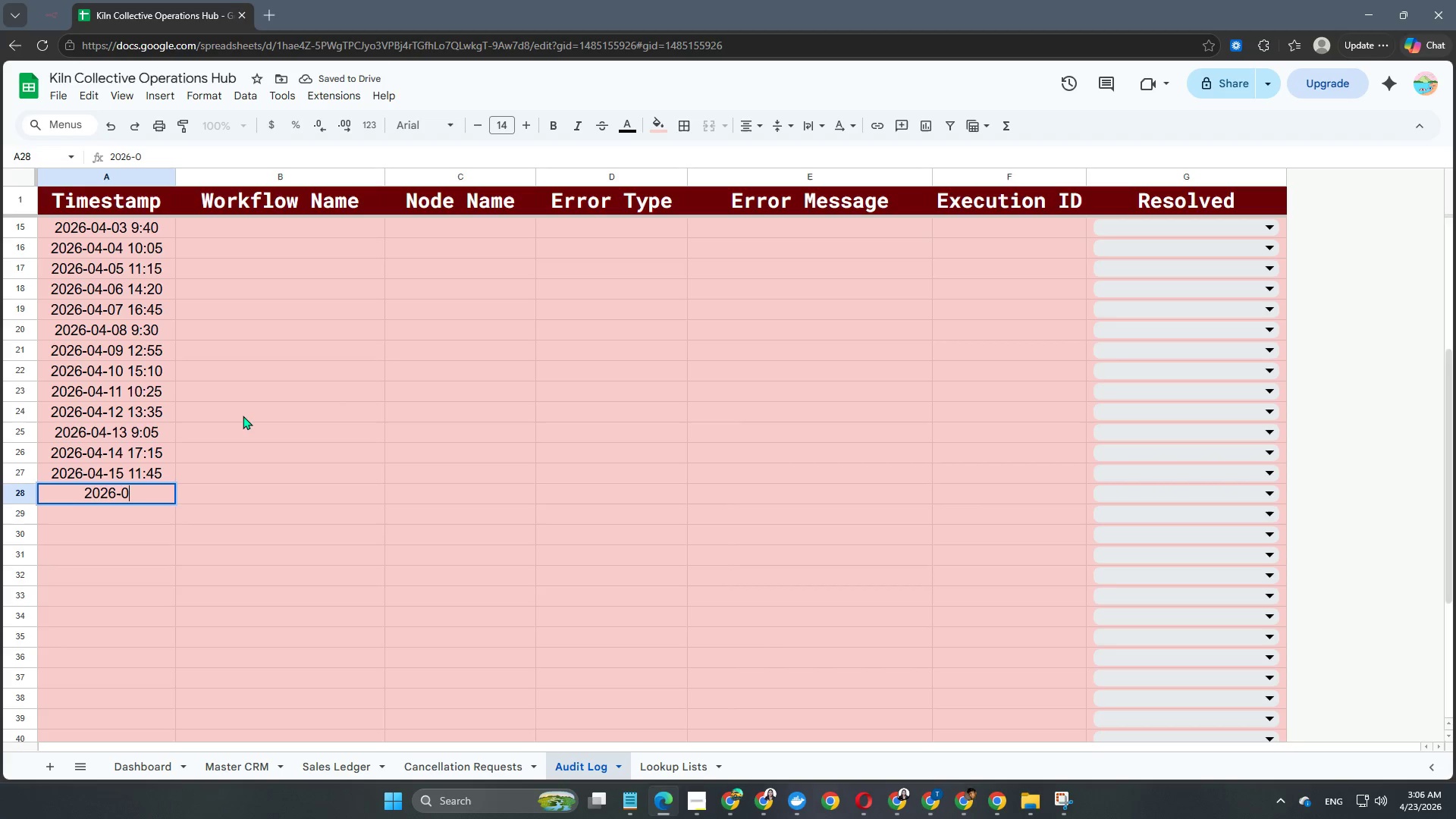 
key(Numpad4)
 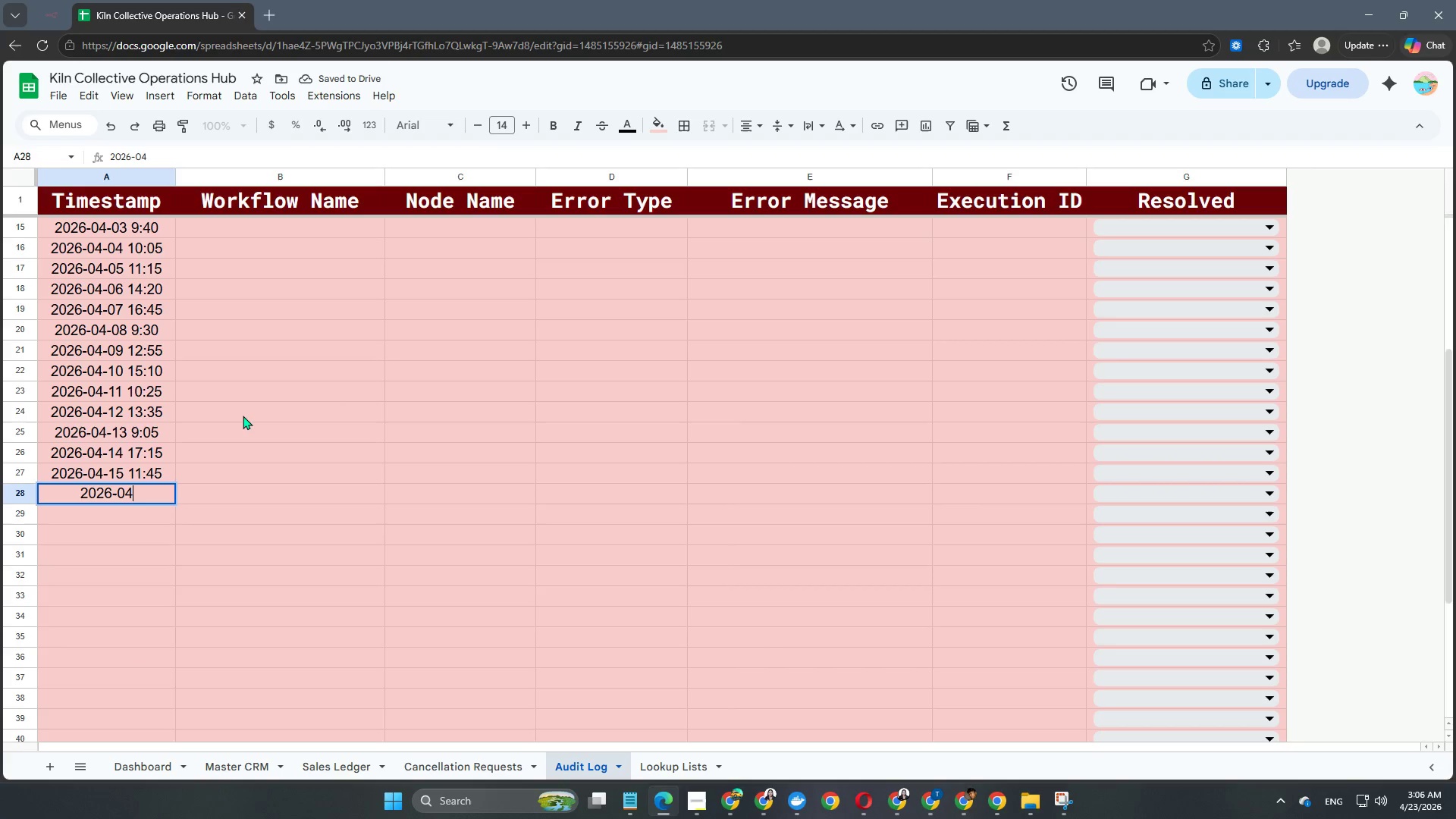 
key(NumpadSubtract)
 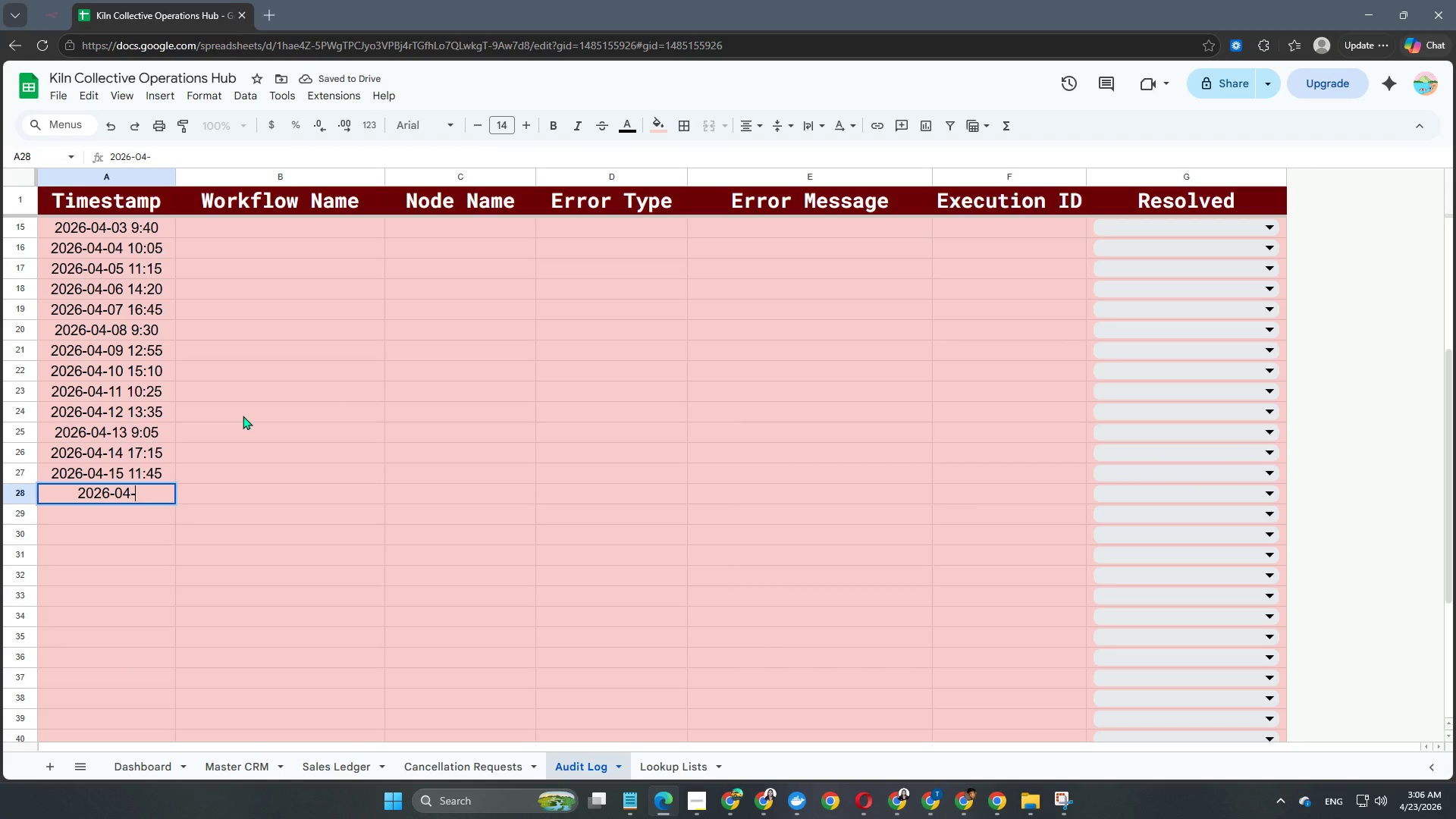 
key(Numpad1)
 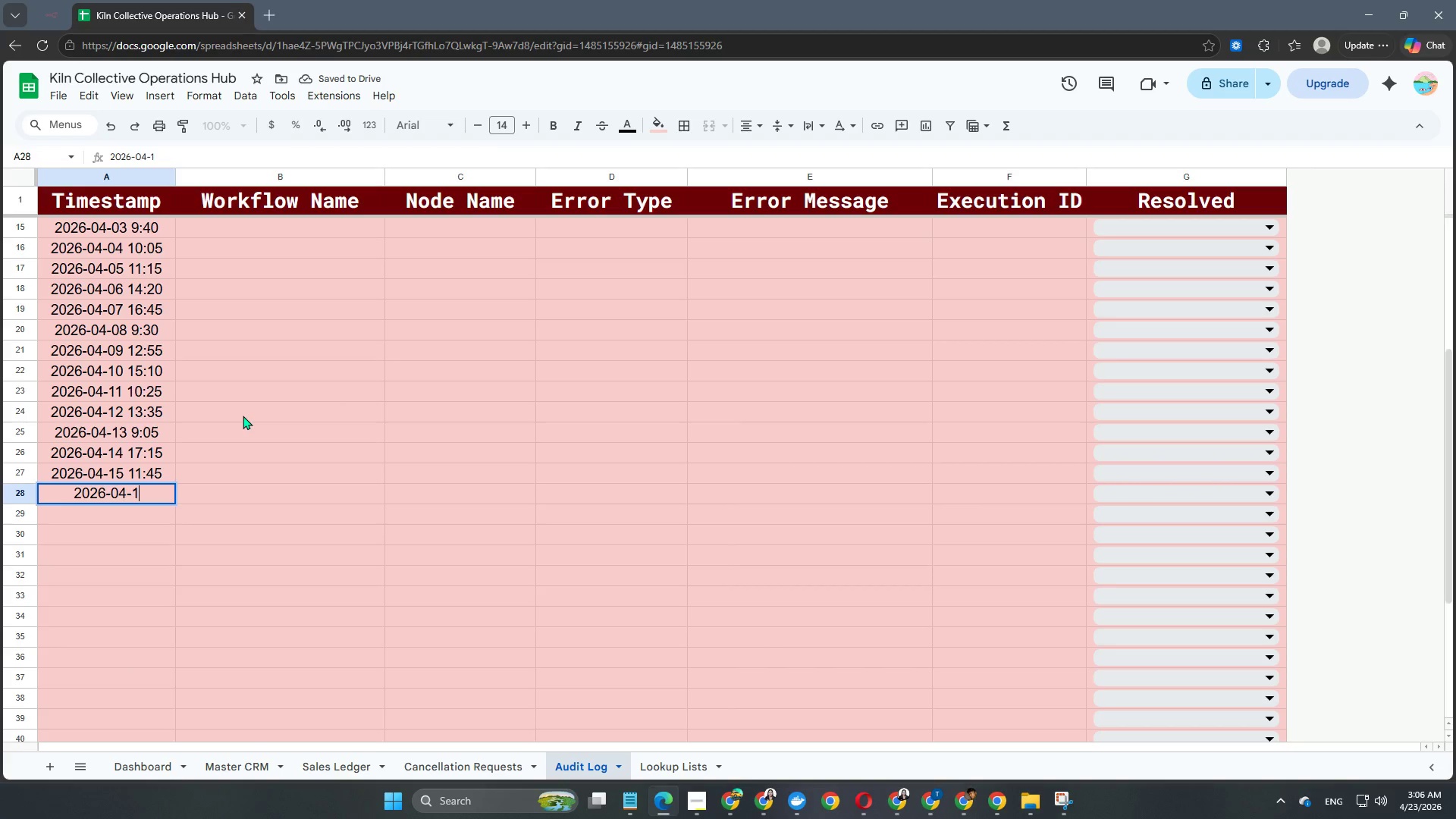 
key(Numpad6)
 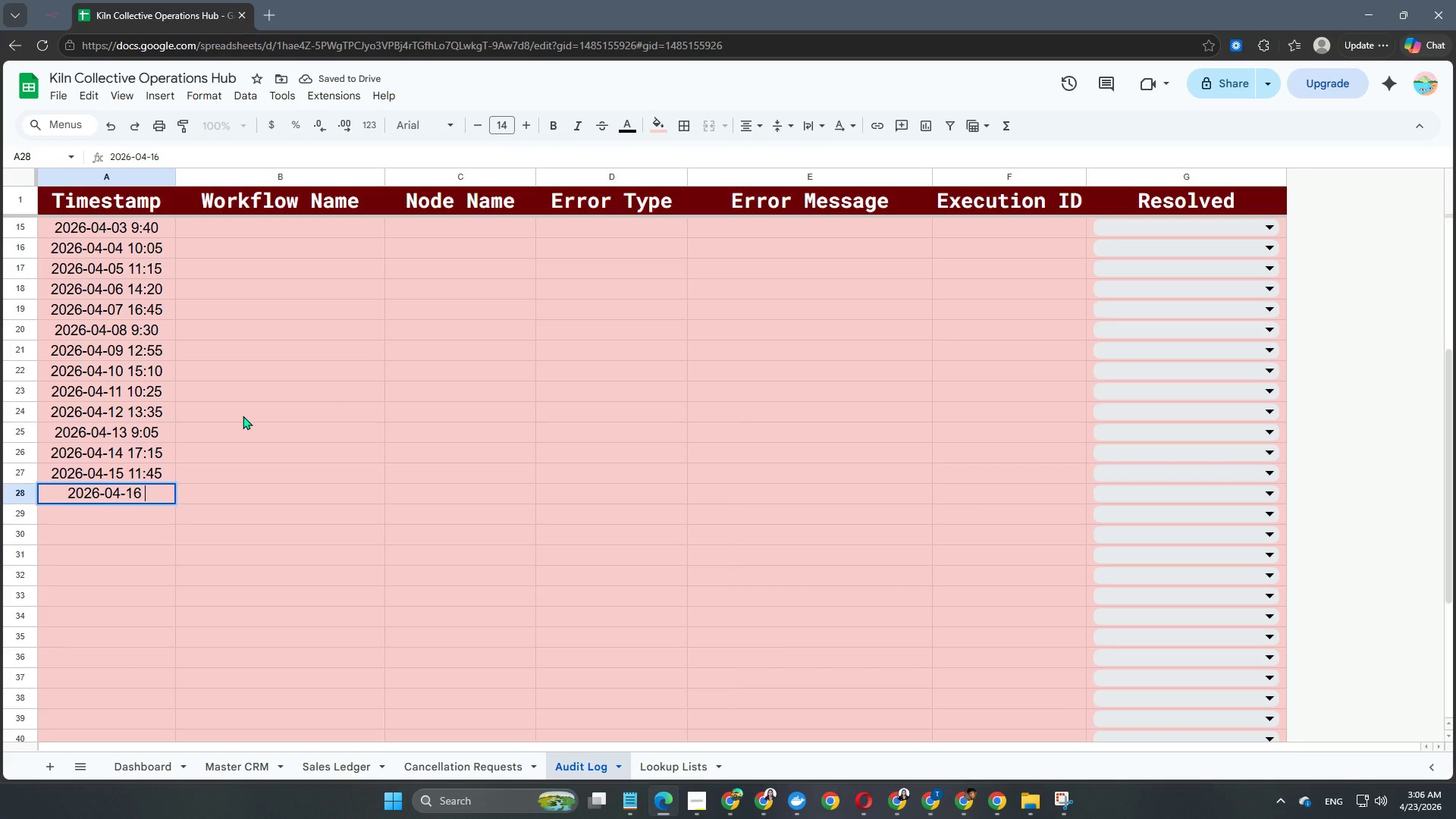 
key(Space)
 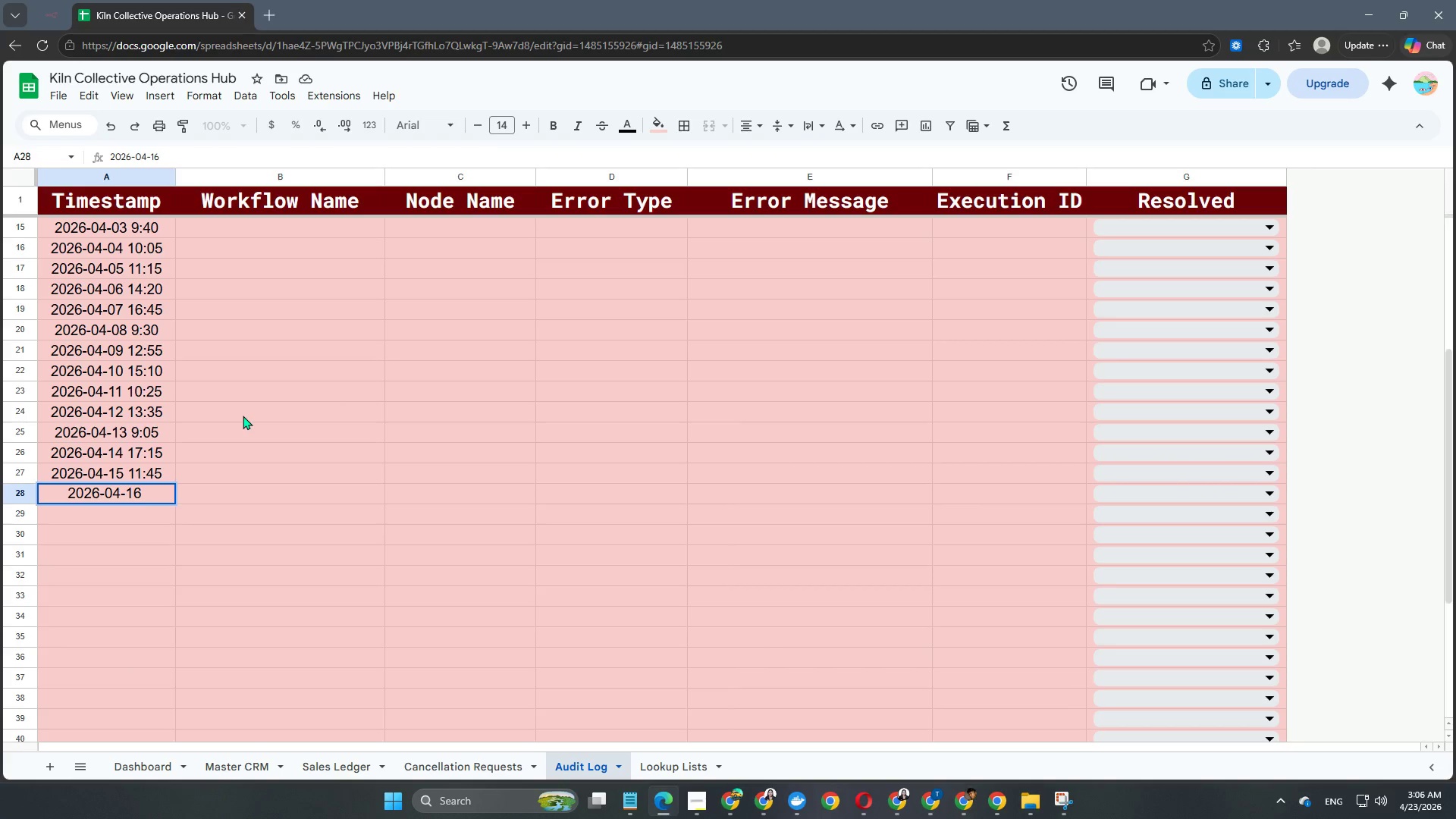 
key(Numpad0)
 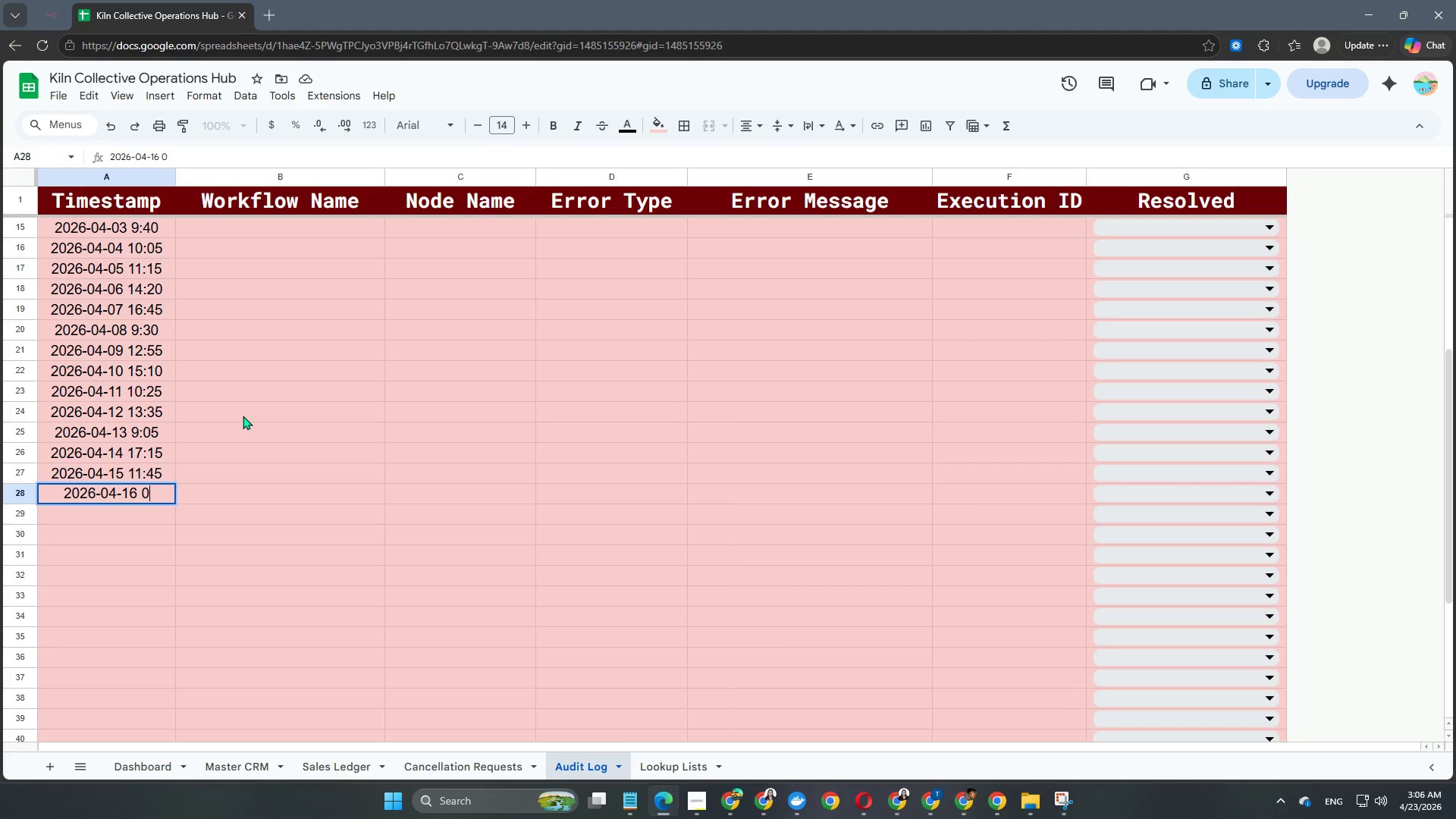 
key(Numpad8)
 